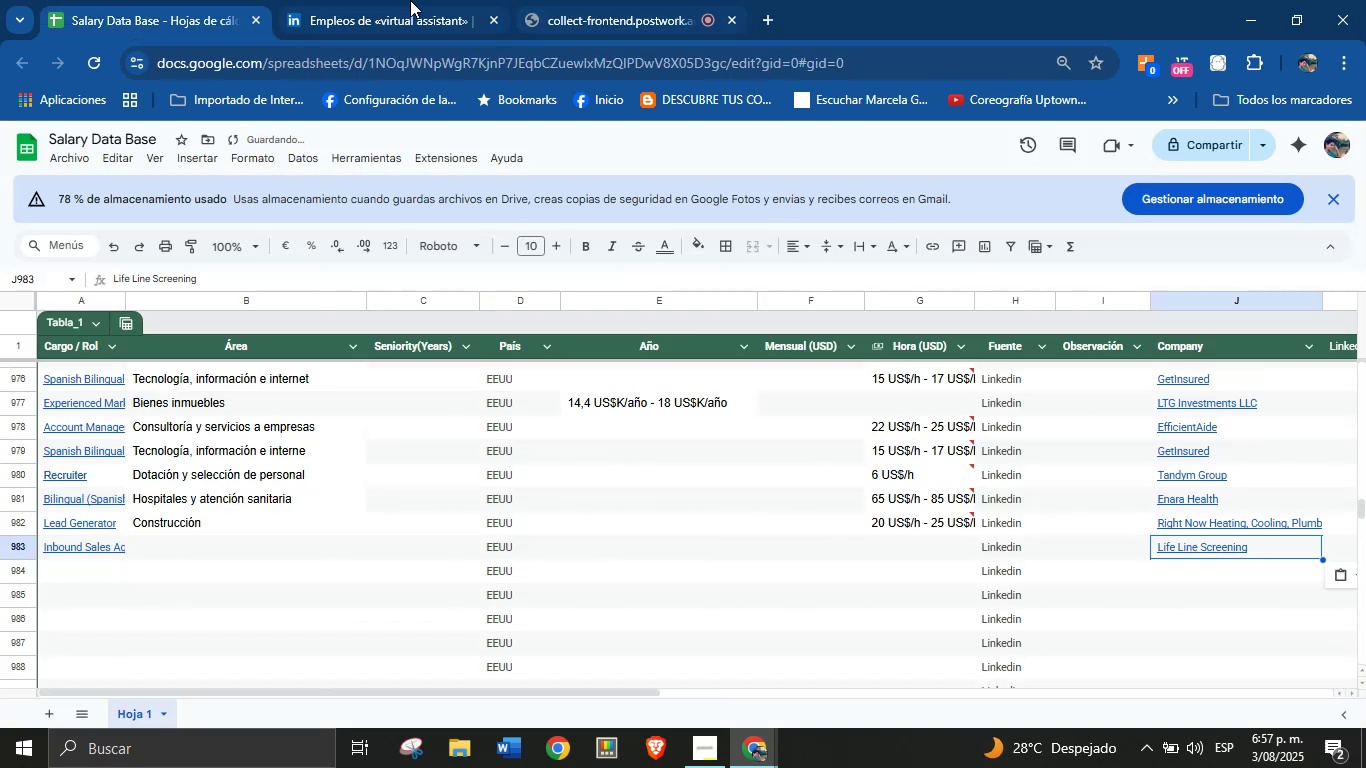 
left_click([410, 0])
 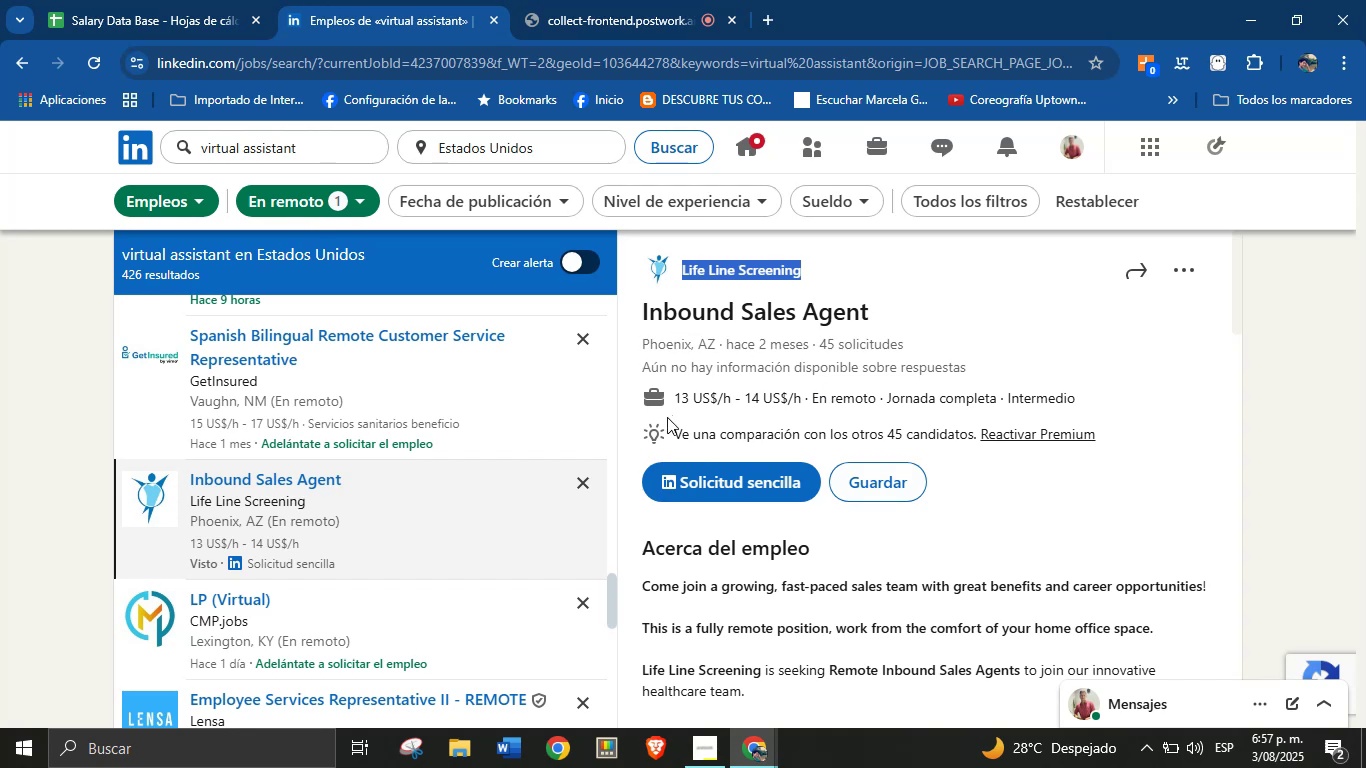 
left_click_drag(start_coordinate=[672, 393], to_coordinate=[810, 401])
 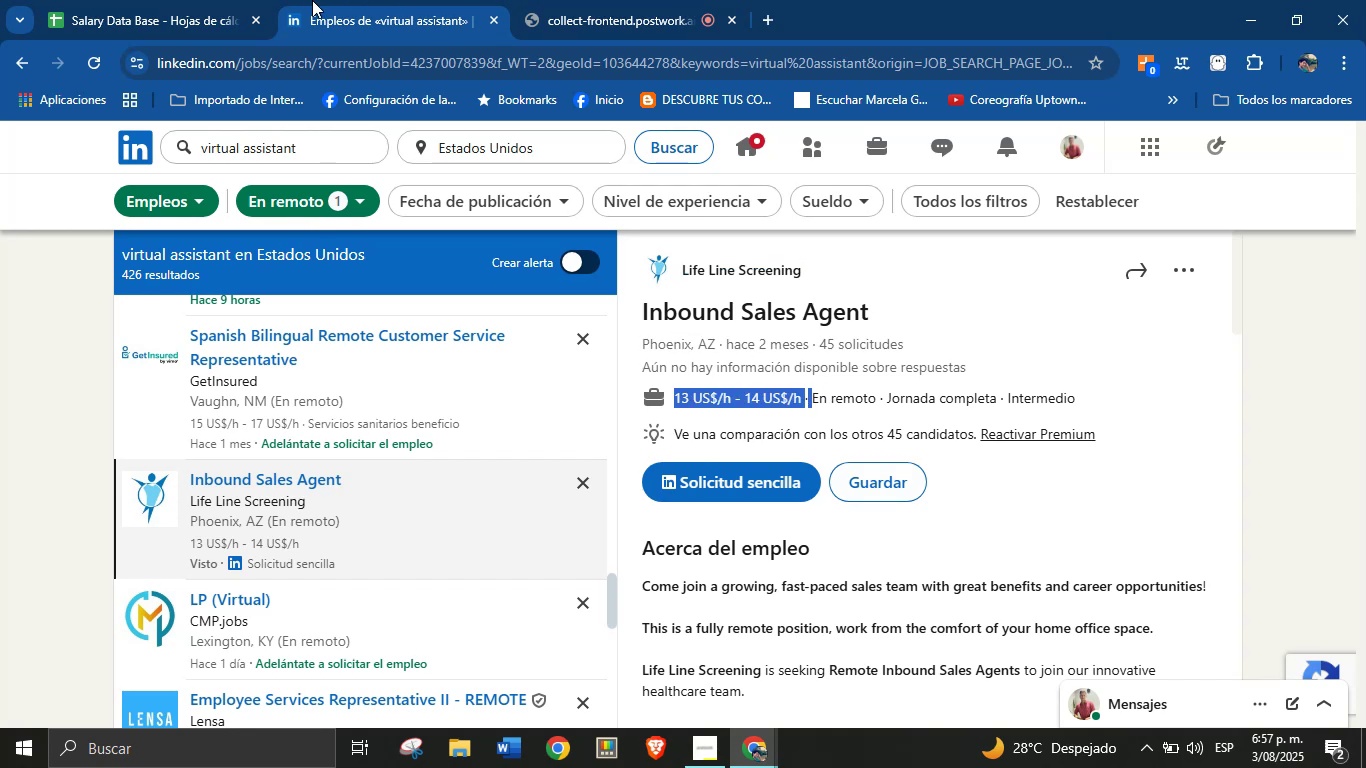 
key(Control+C)
 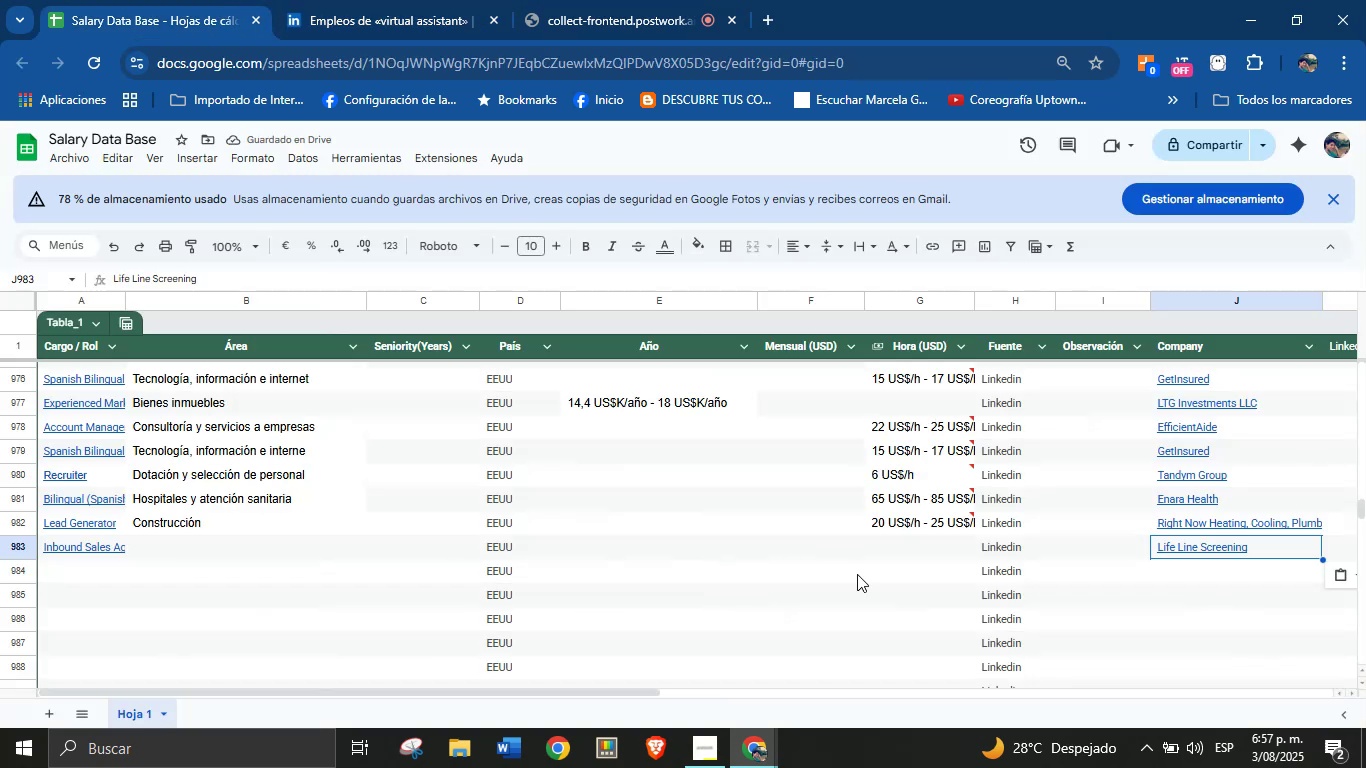 
key(Control+V)
 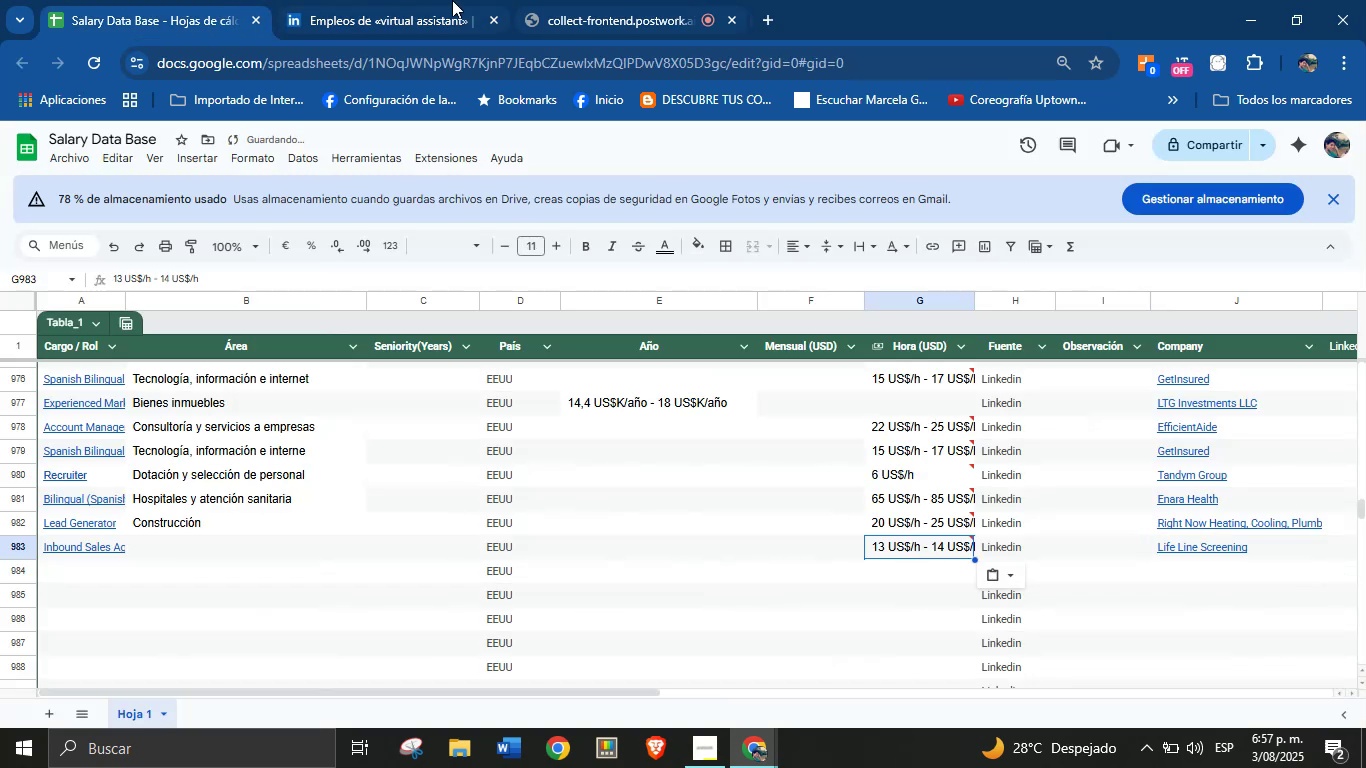 
left_click([451, 0])
 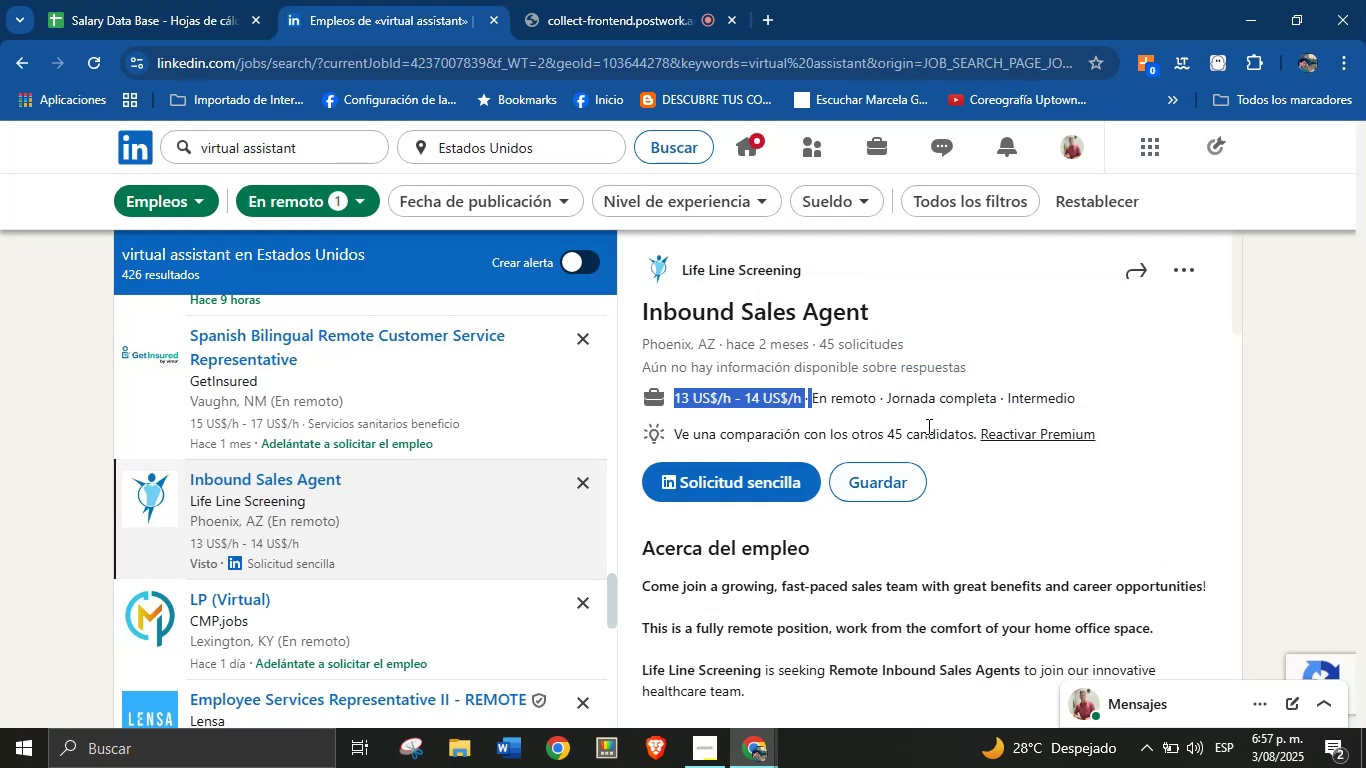 
scroll: coordinate [797, 543], scroll_direction: down, amount: 18.0
 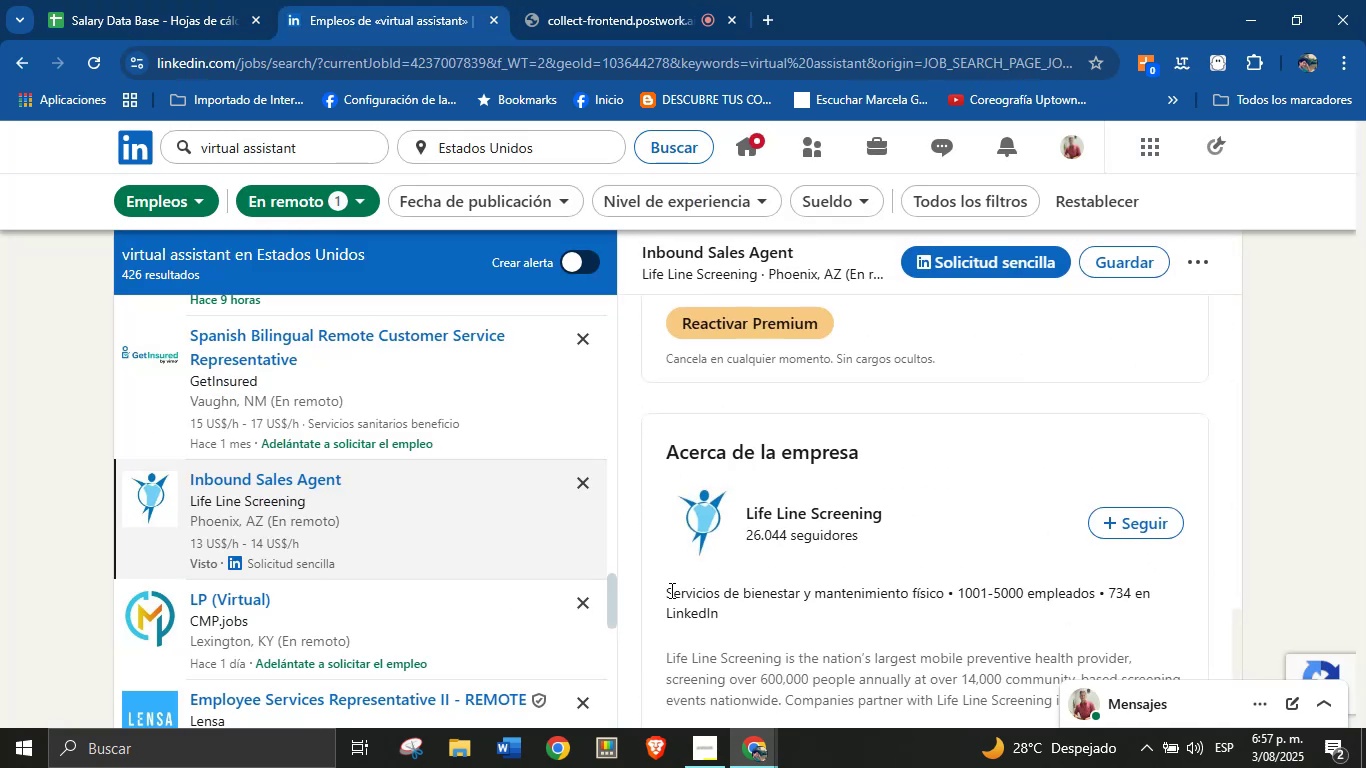 
left_click_drag(start_coordinate=[654, 590], to_coordinate=[946, 595])
 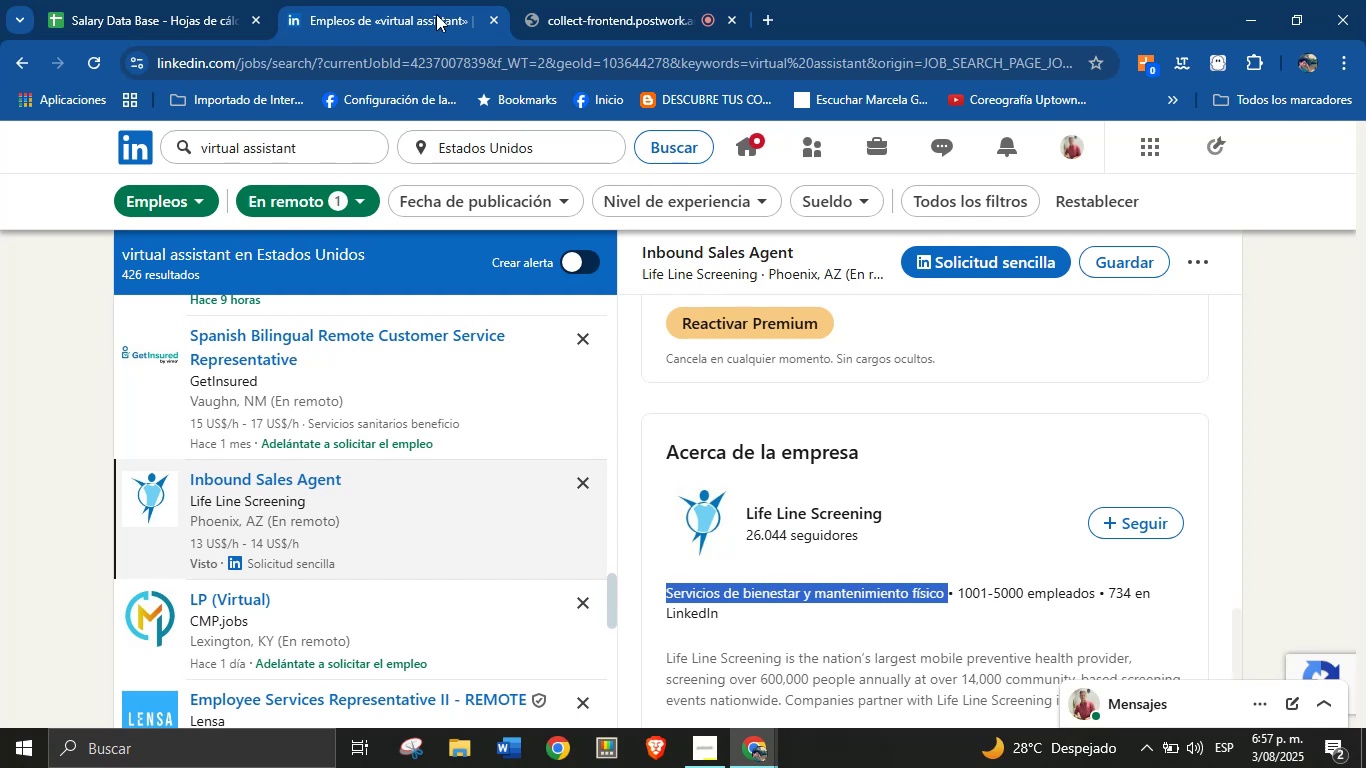 
key(Control+C)
 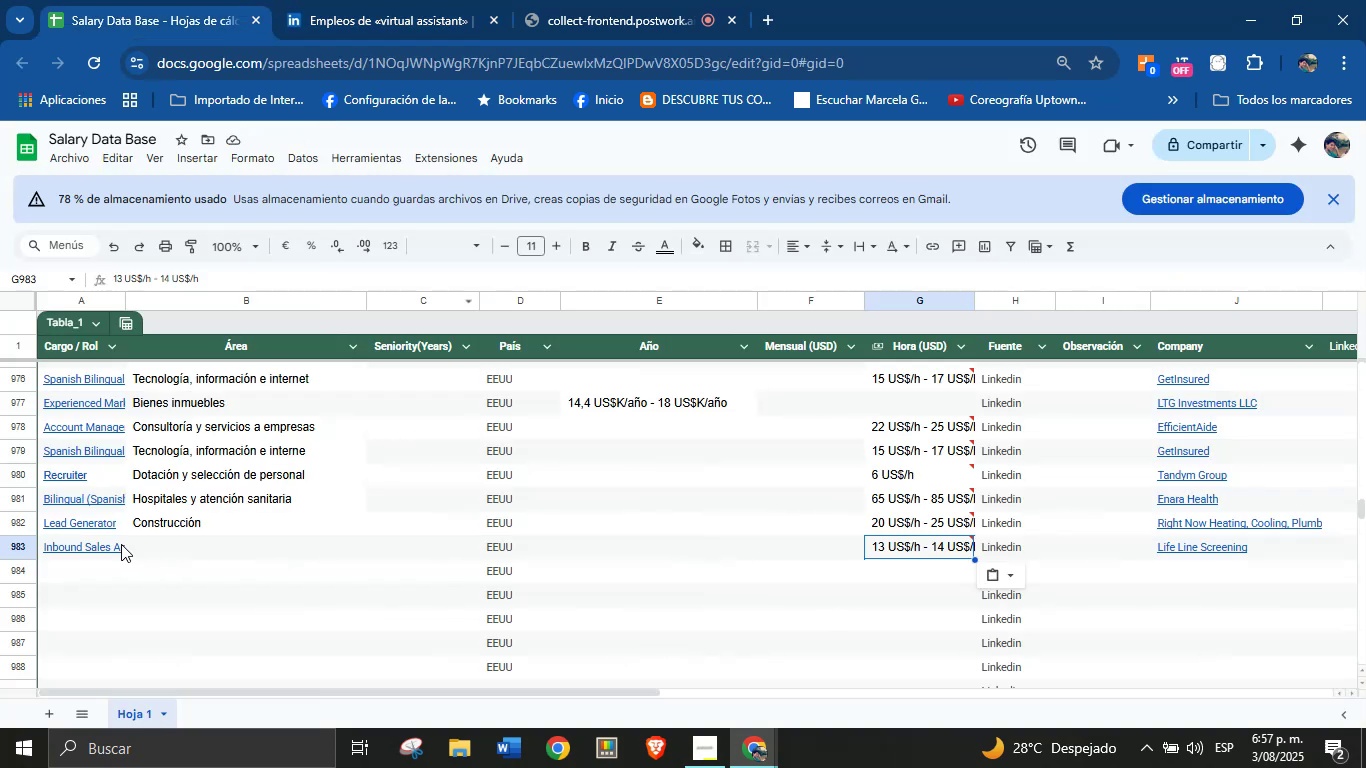 
left_click([211, 551])
 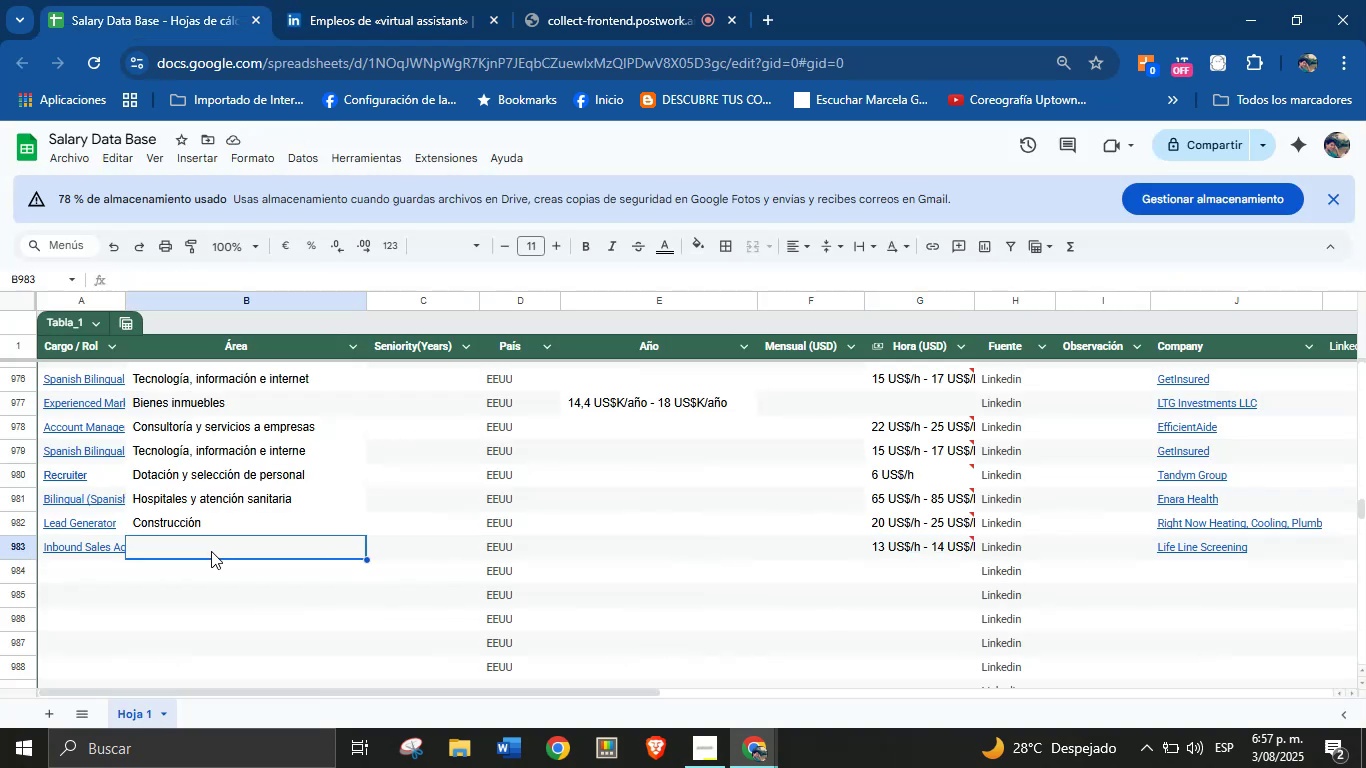 
key(Control+V)
 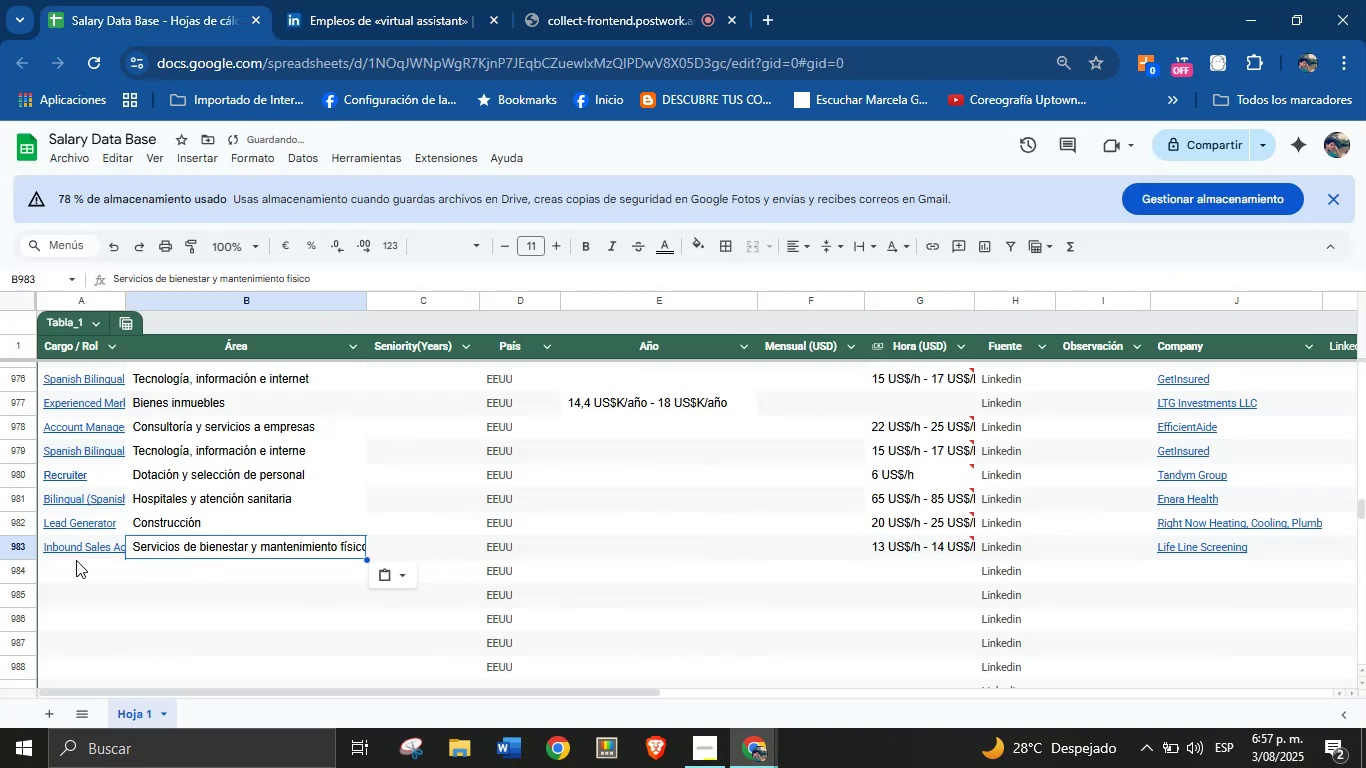 
left_click([96, 573])
 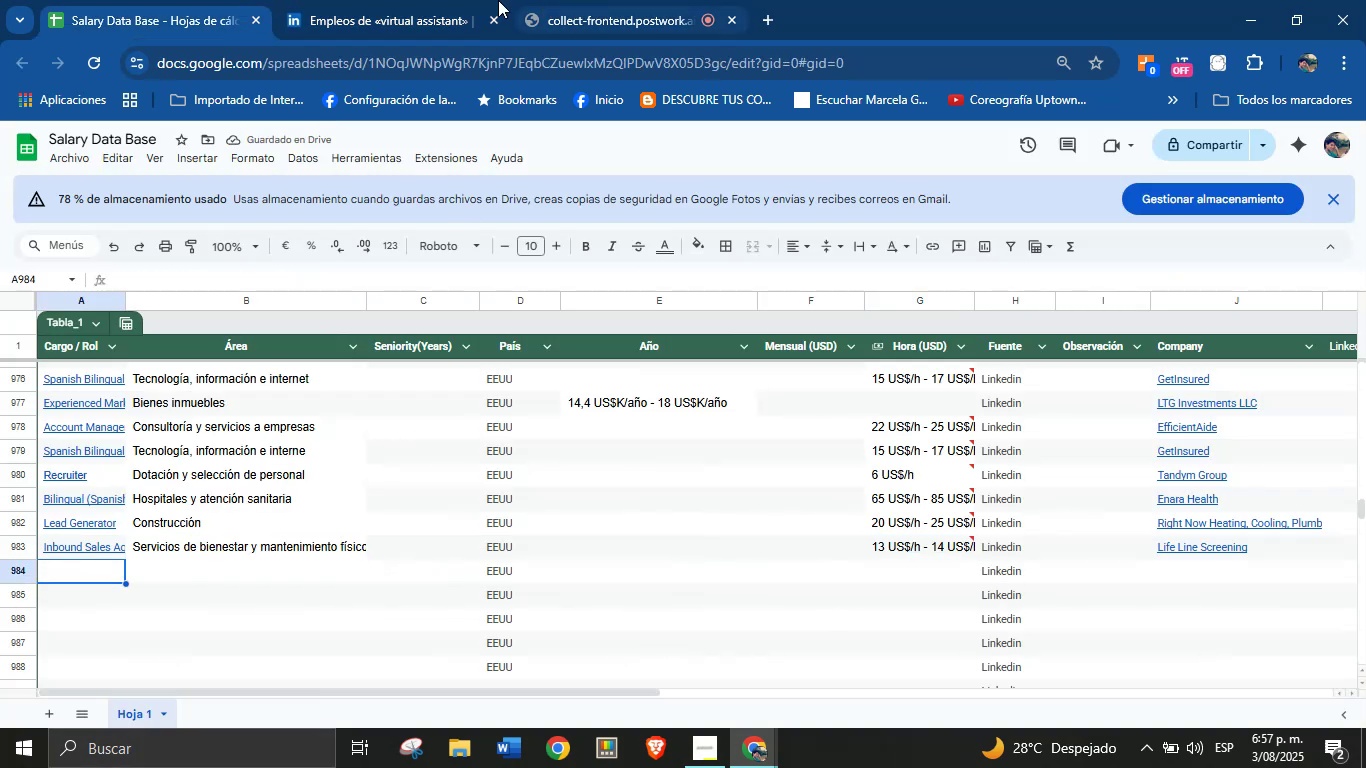 
left_click([424, 0])
 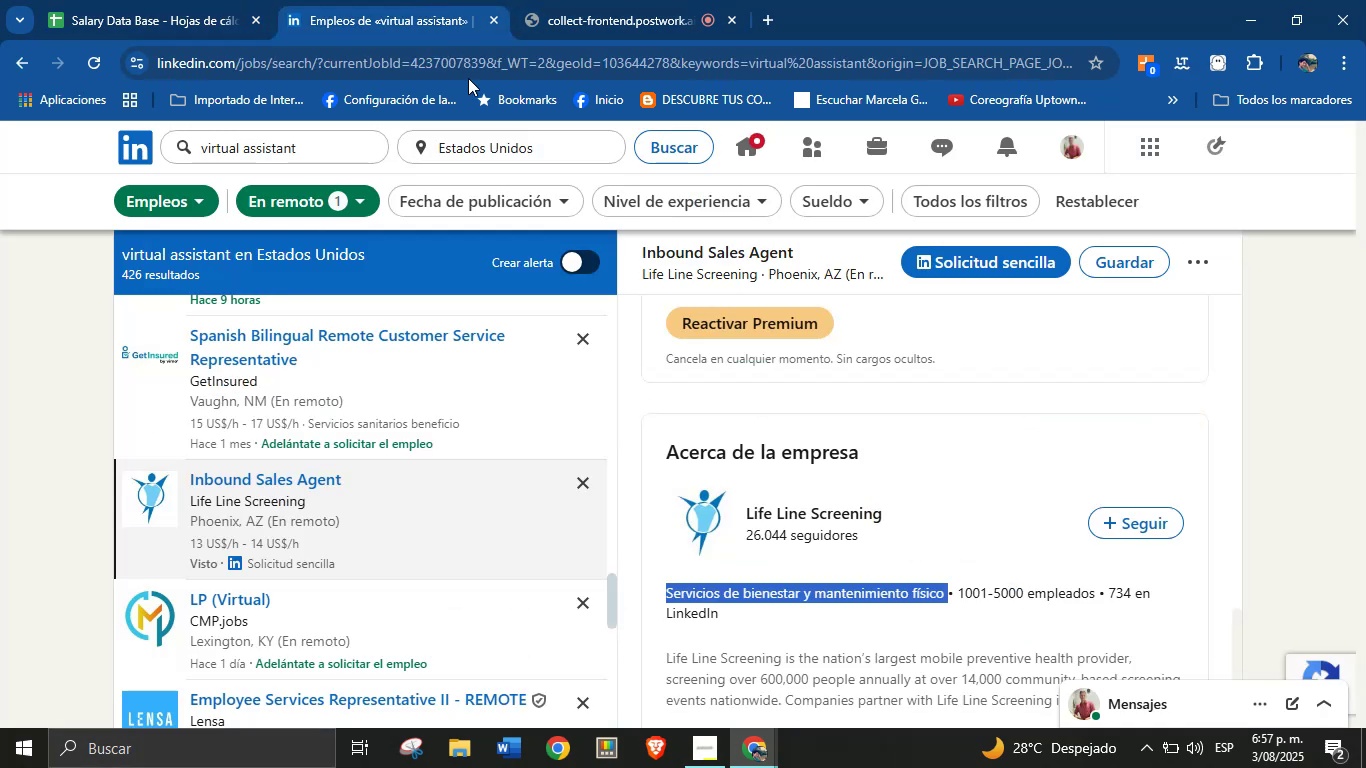 
scroll: coordinate [458, 481], scroll_direction: down, amount: 3.0
 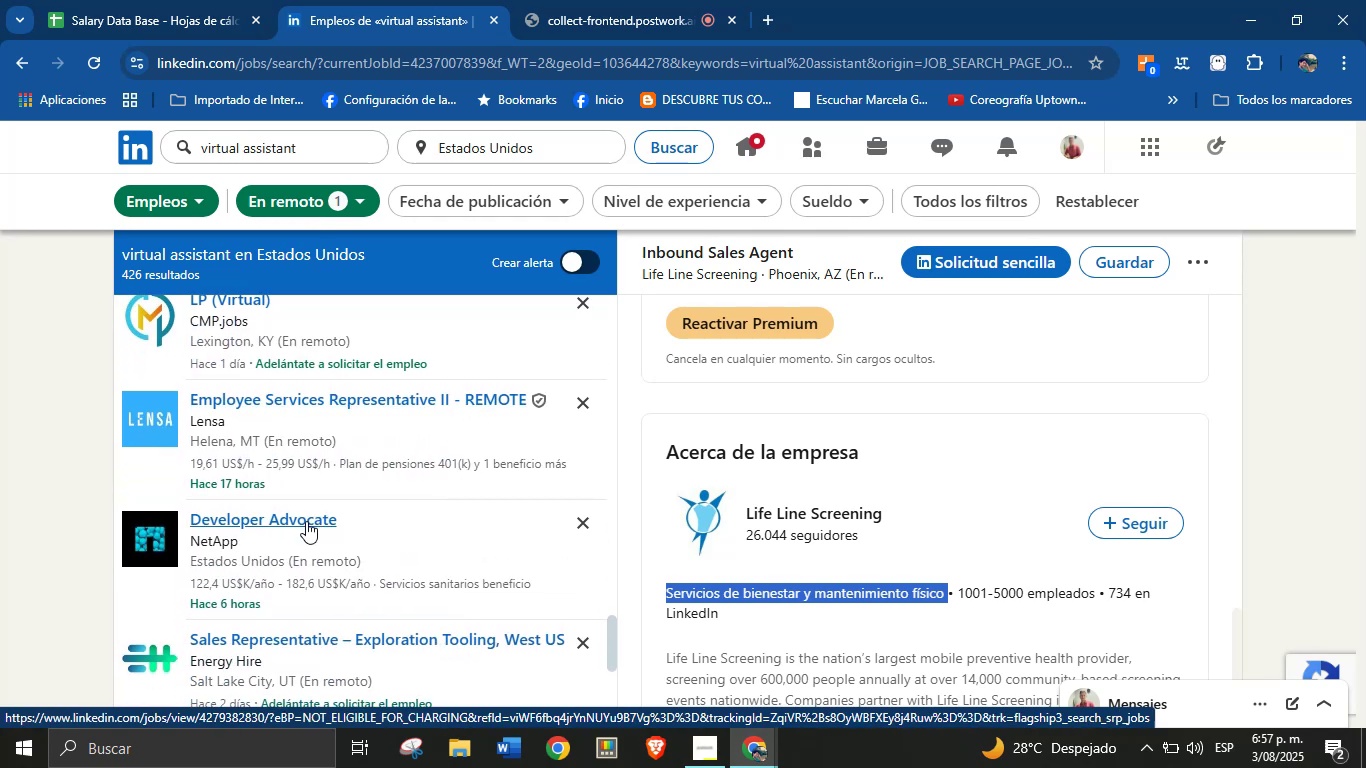 
left_click([301, 522])
 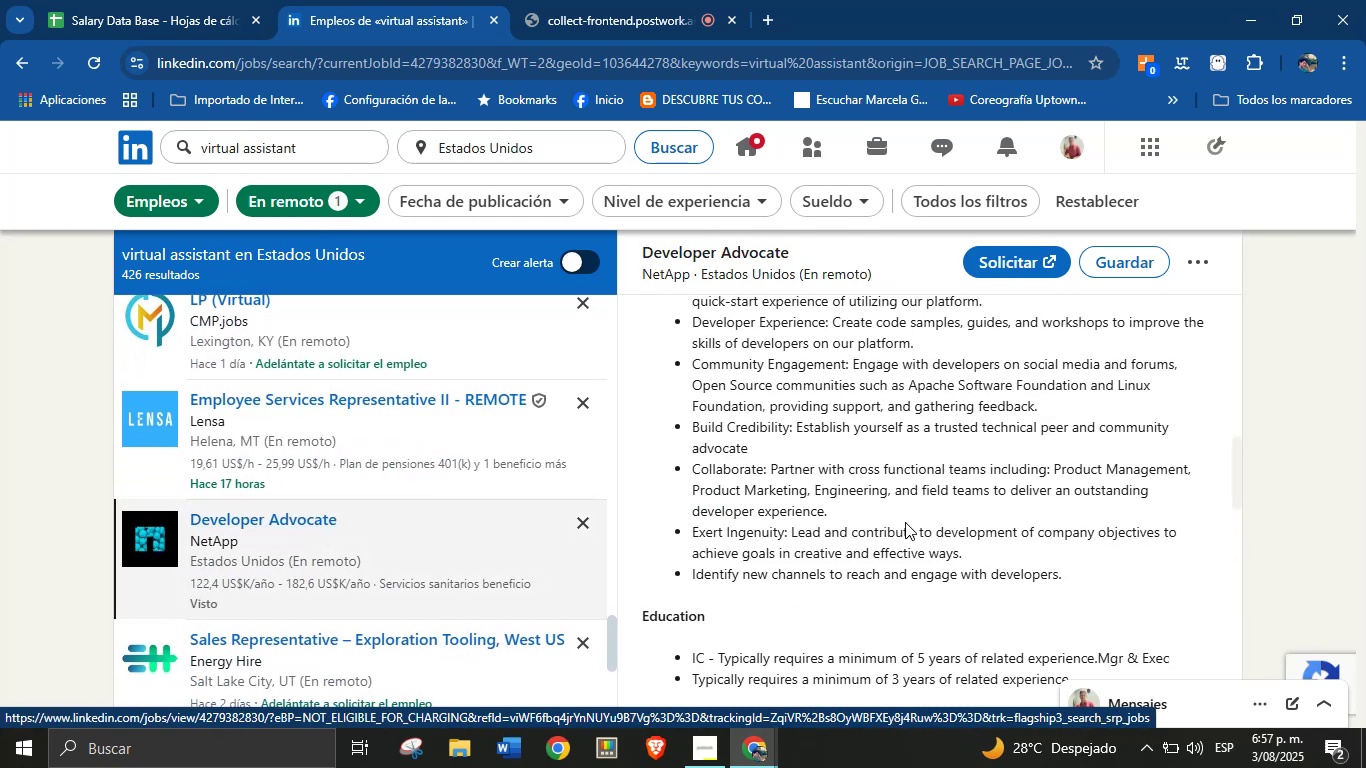 
scroll: coordinate [866, 451], scroll_direction: up, amount: 7.0
 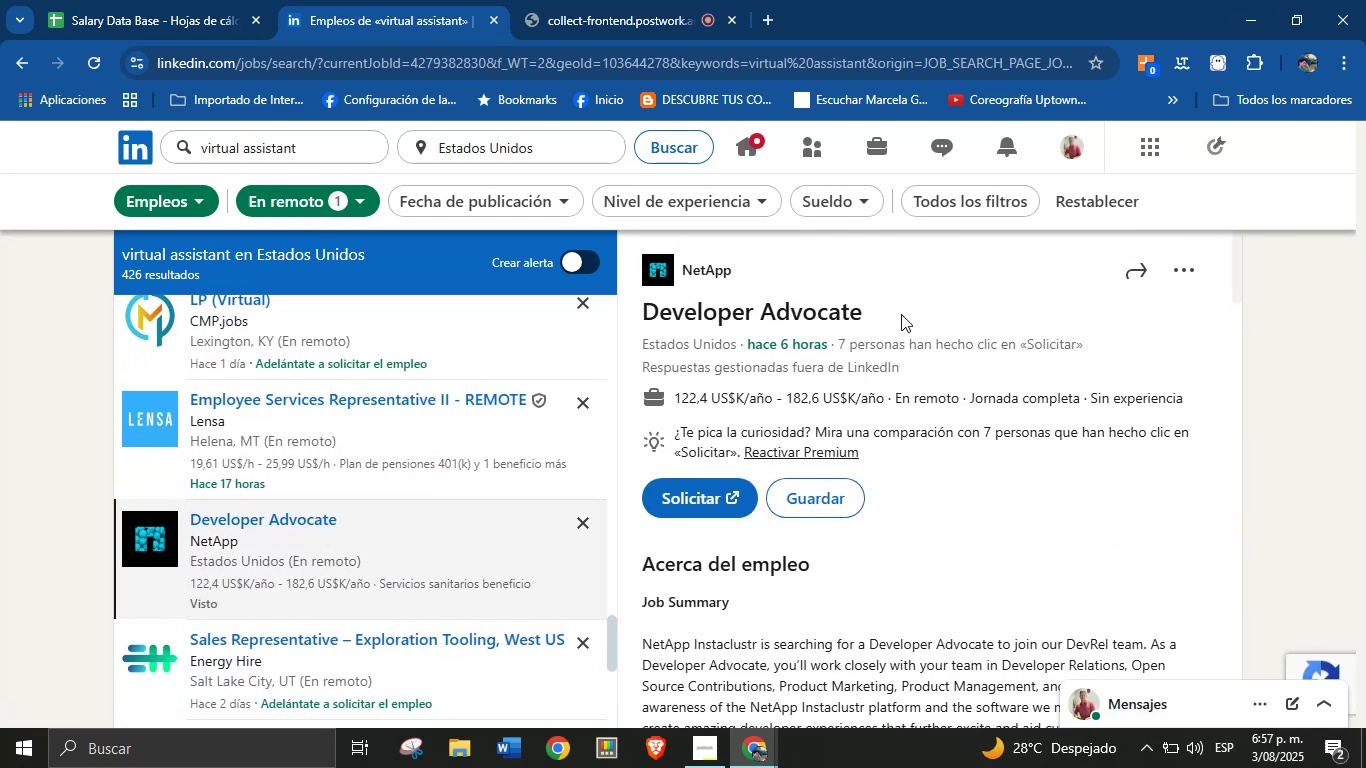 
left_click_drag(start_coordinate=[900, 314], to_coordinate=[647, 315])
 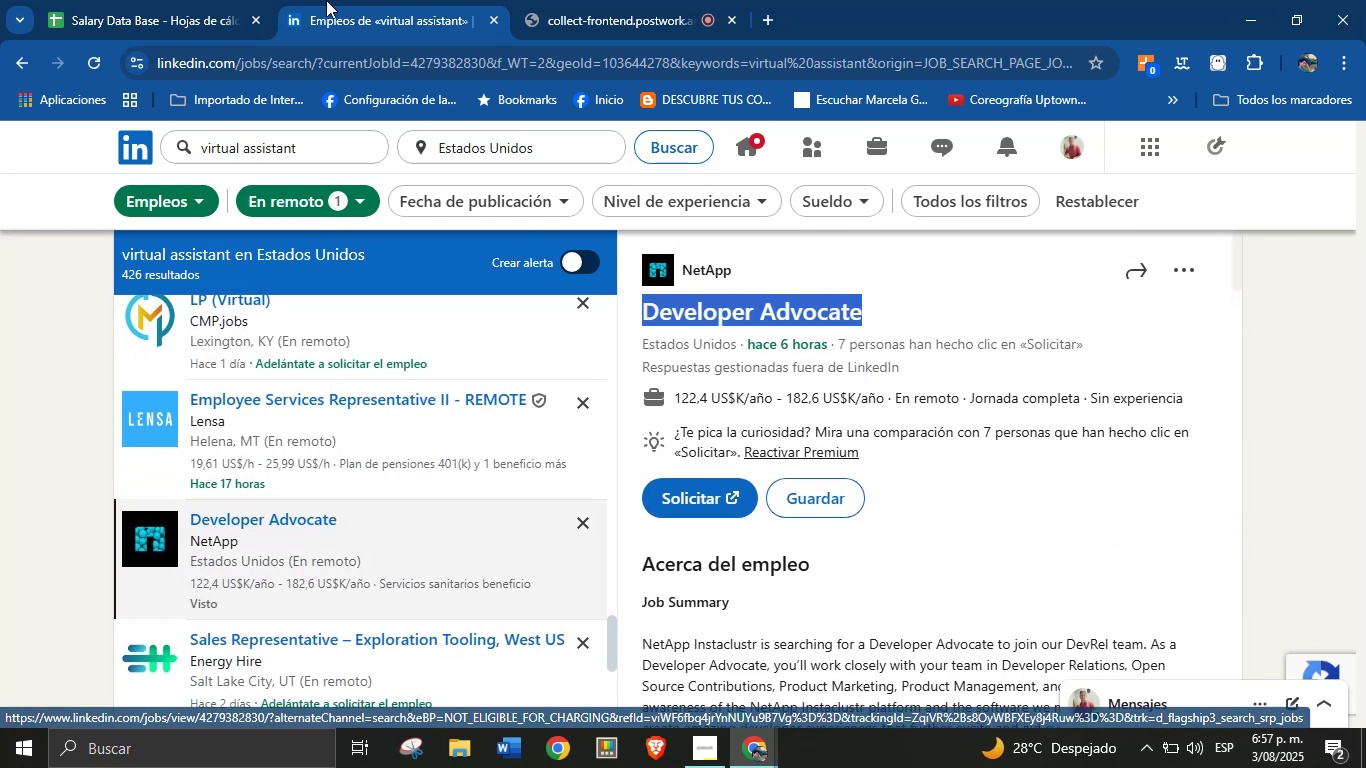 
key(Control+C)
 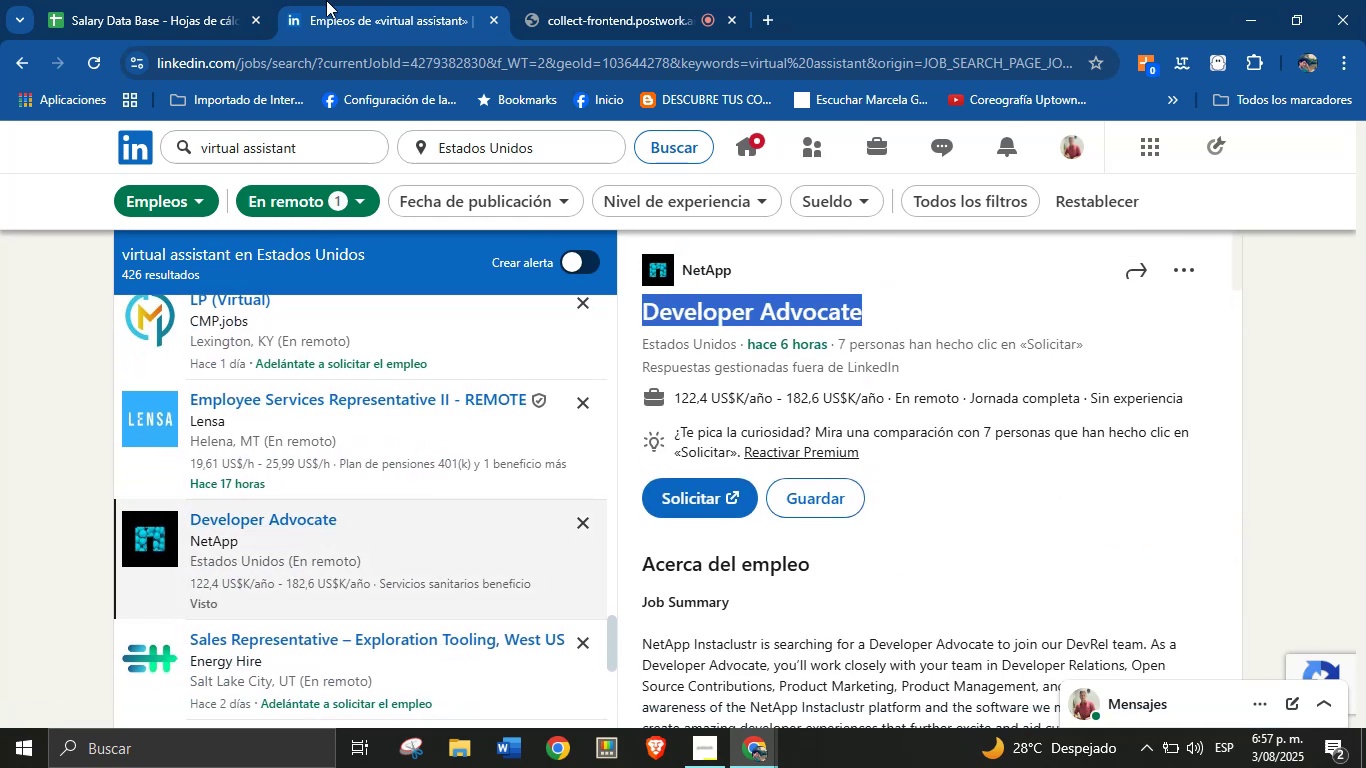 
double_click([316, 0])
 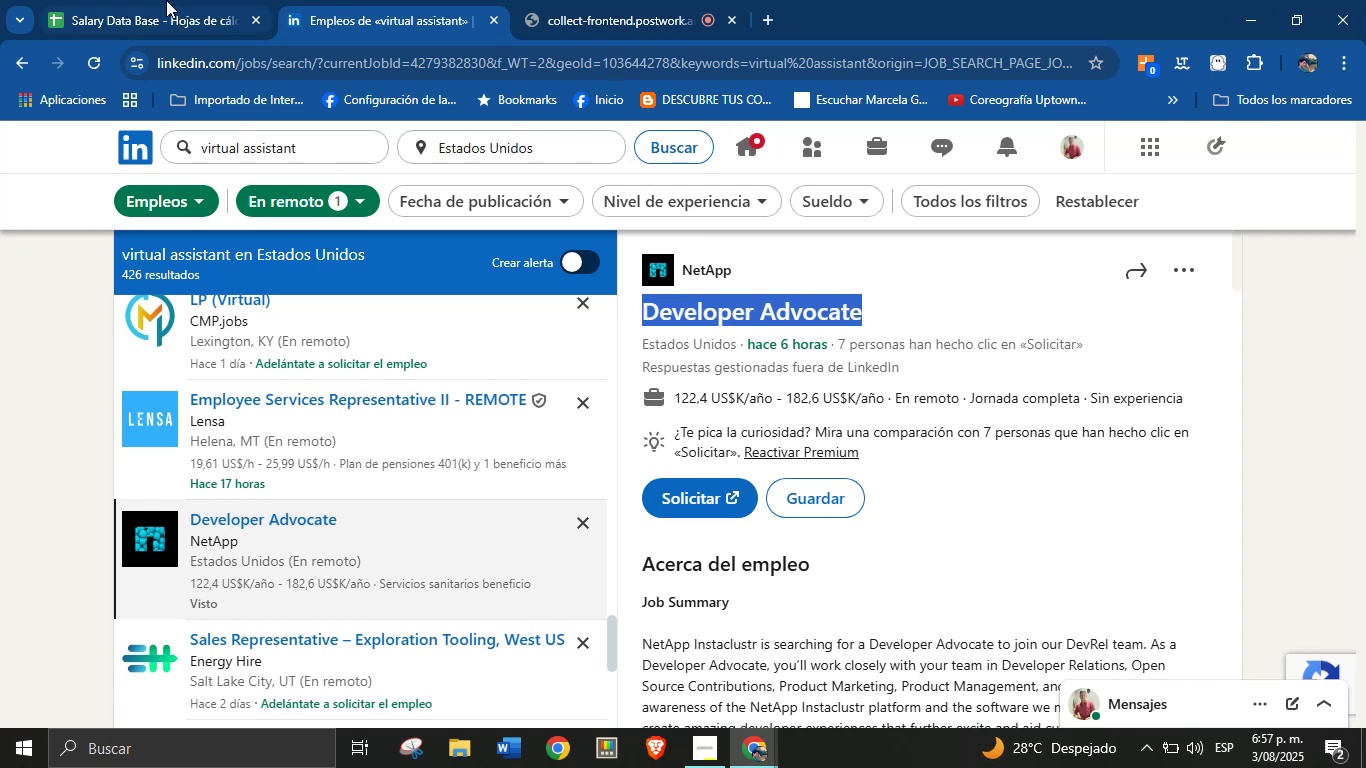 
left_click([157, 0])
 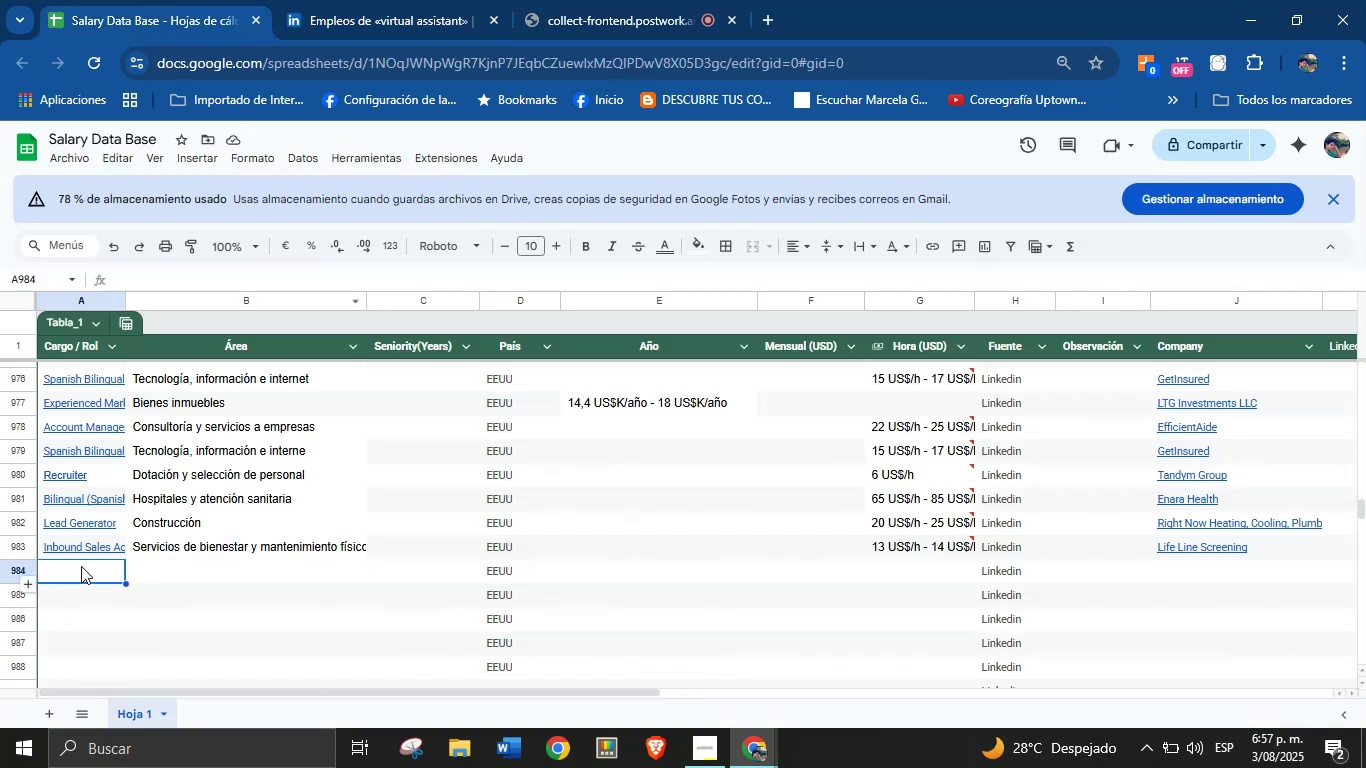 
left_click([81, 566])
 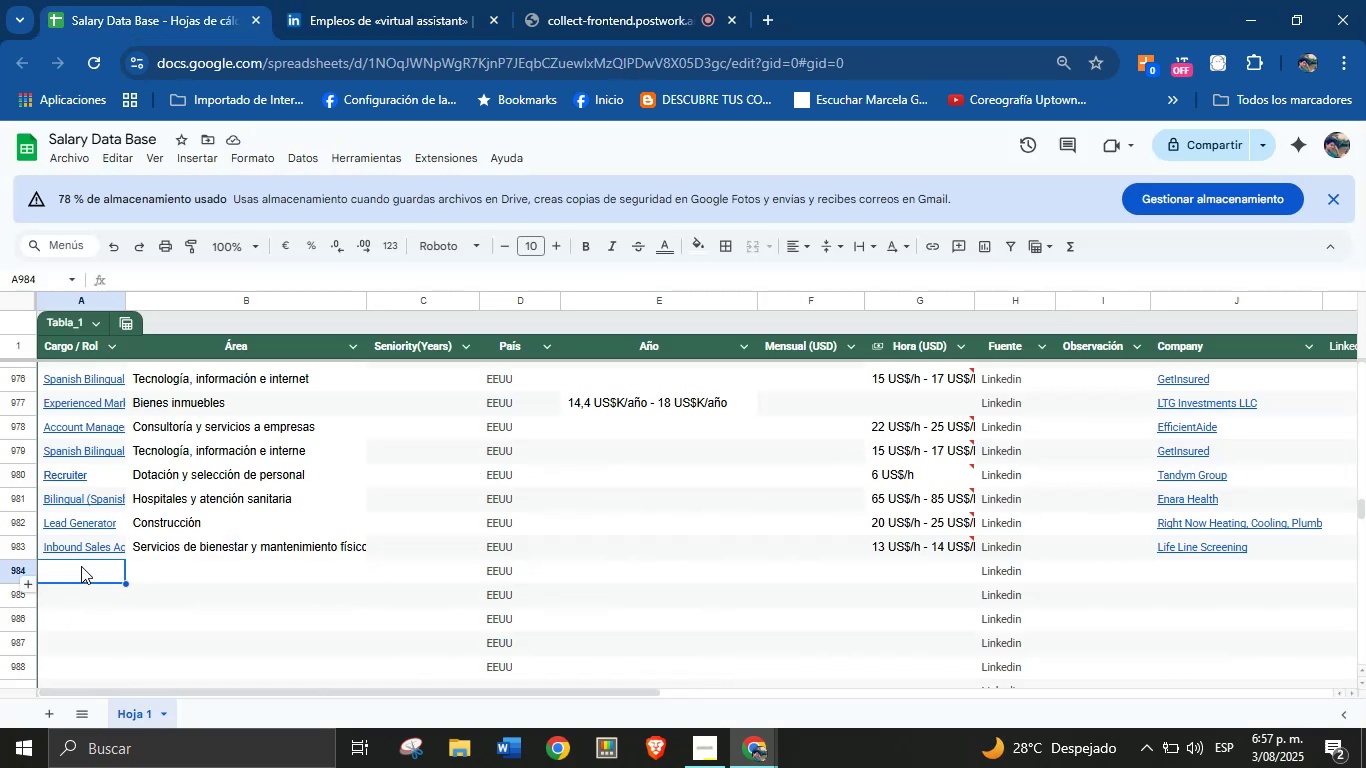 
key(Control+V)
 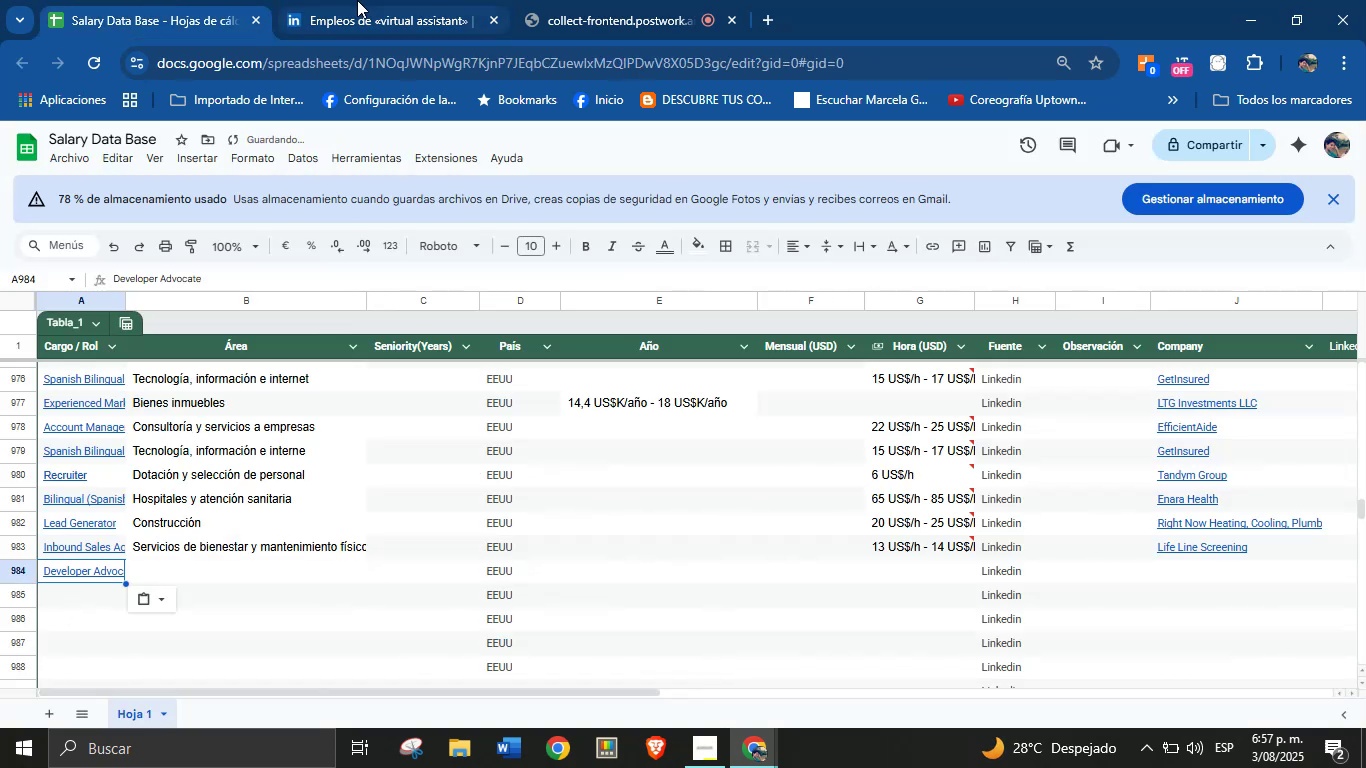 
left_click([357, 0])
 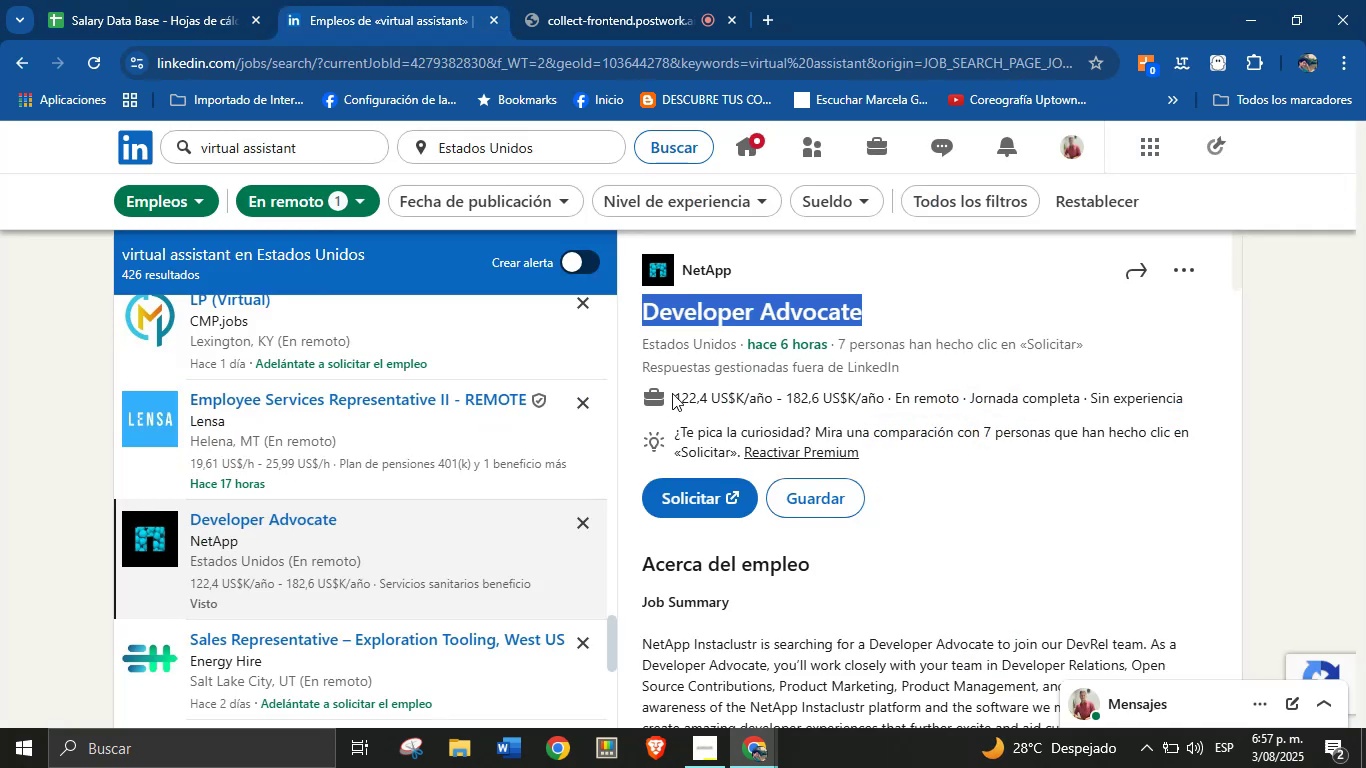 
left_click_drag(start_coordinate=[672, 393], to_coordinate=[888, 402])
 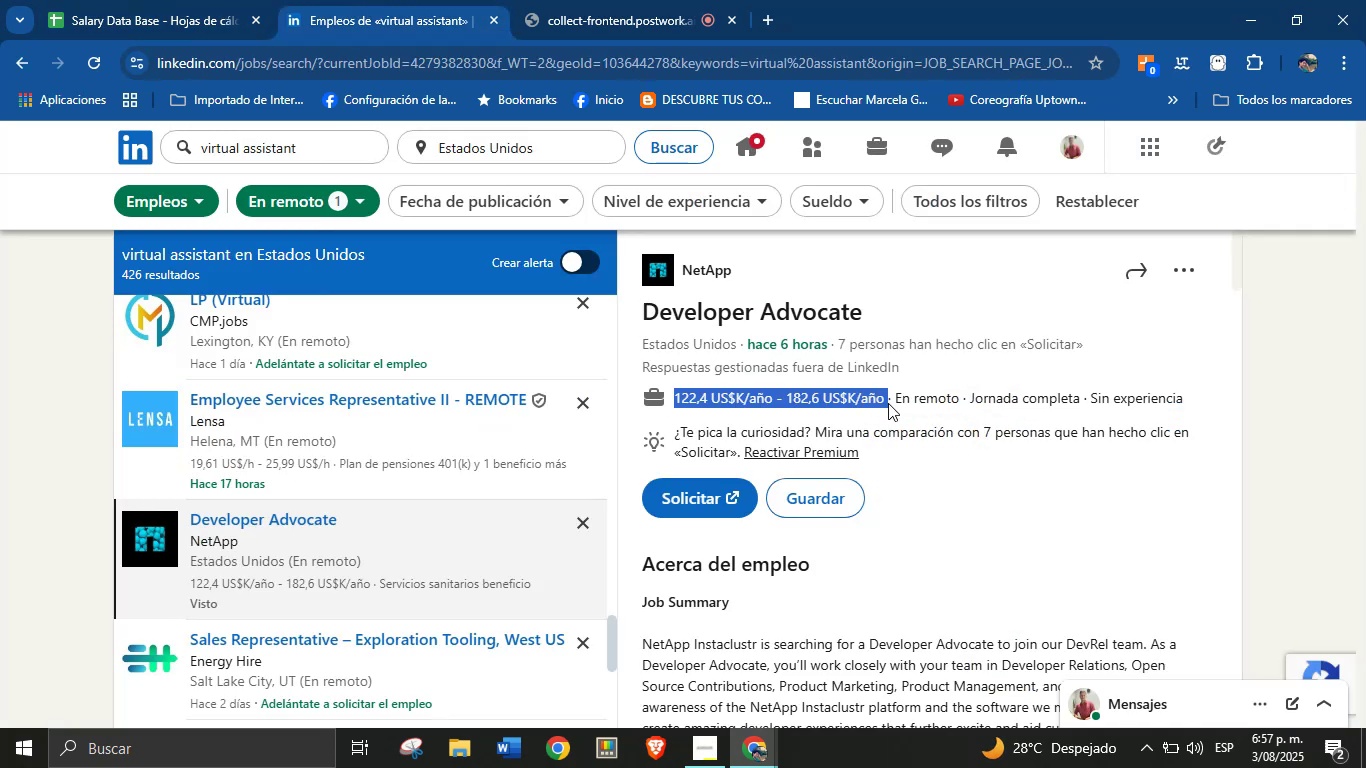 
key(Control+C)
 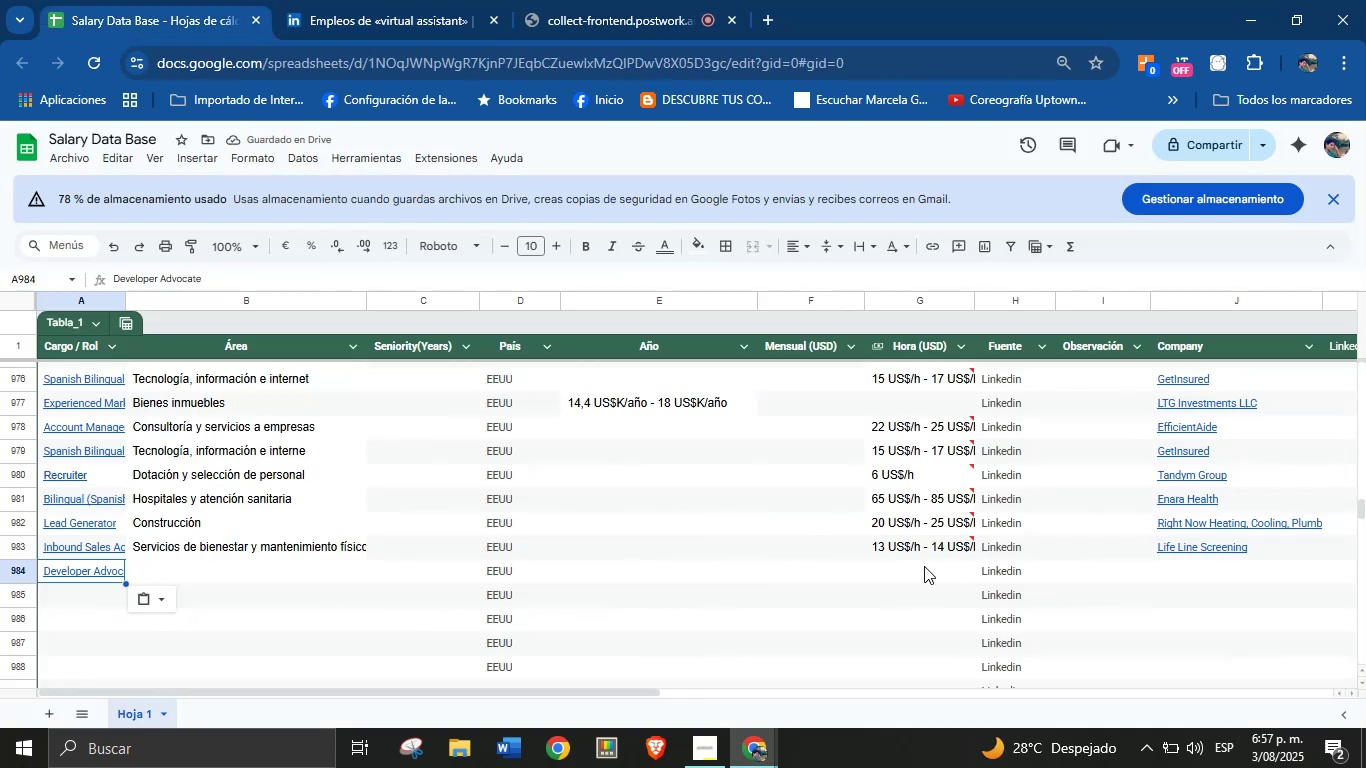 
left_click([736, 569])
 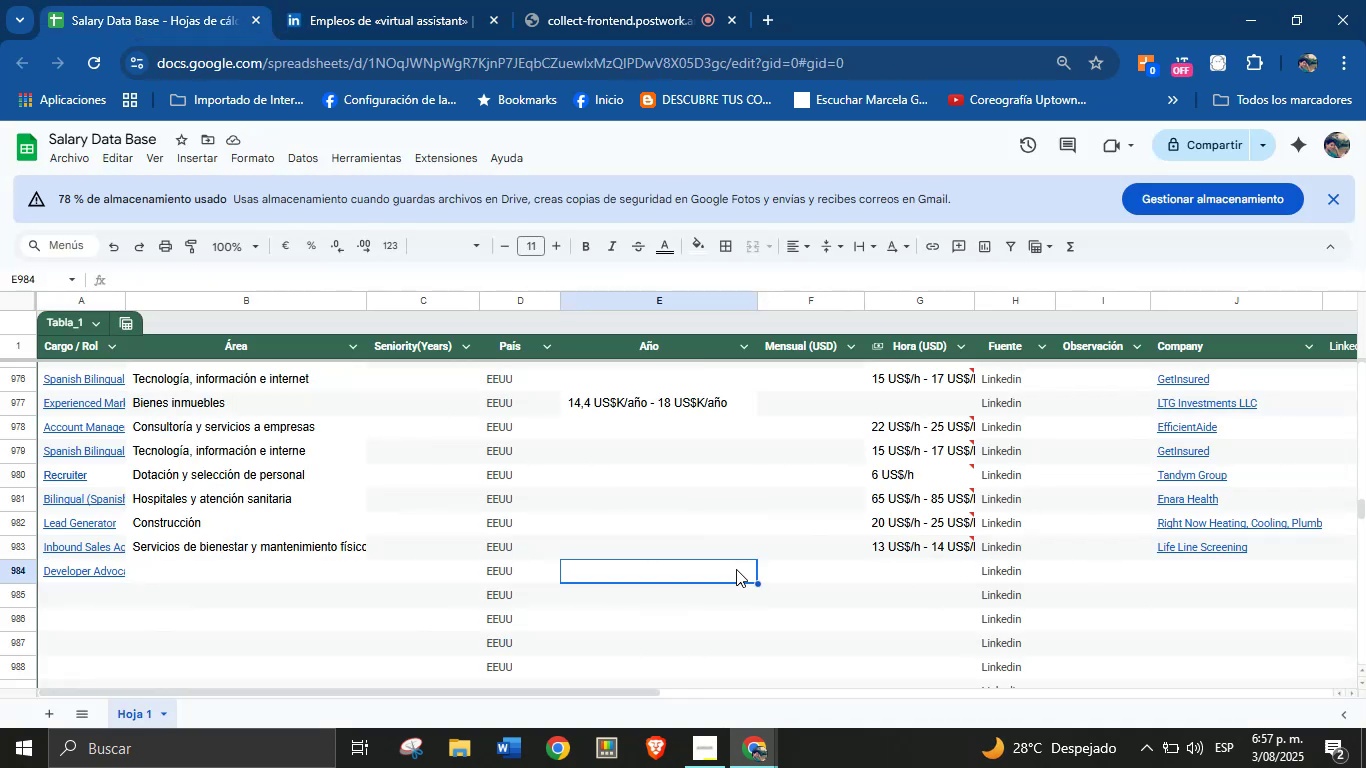 
key(Control+V)
 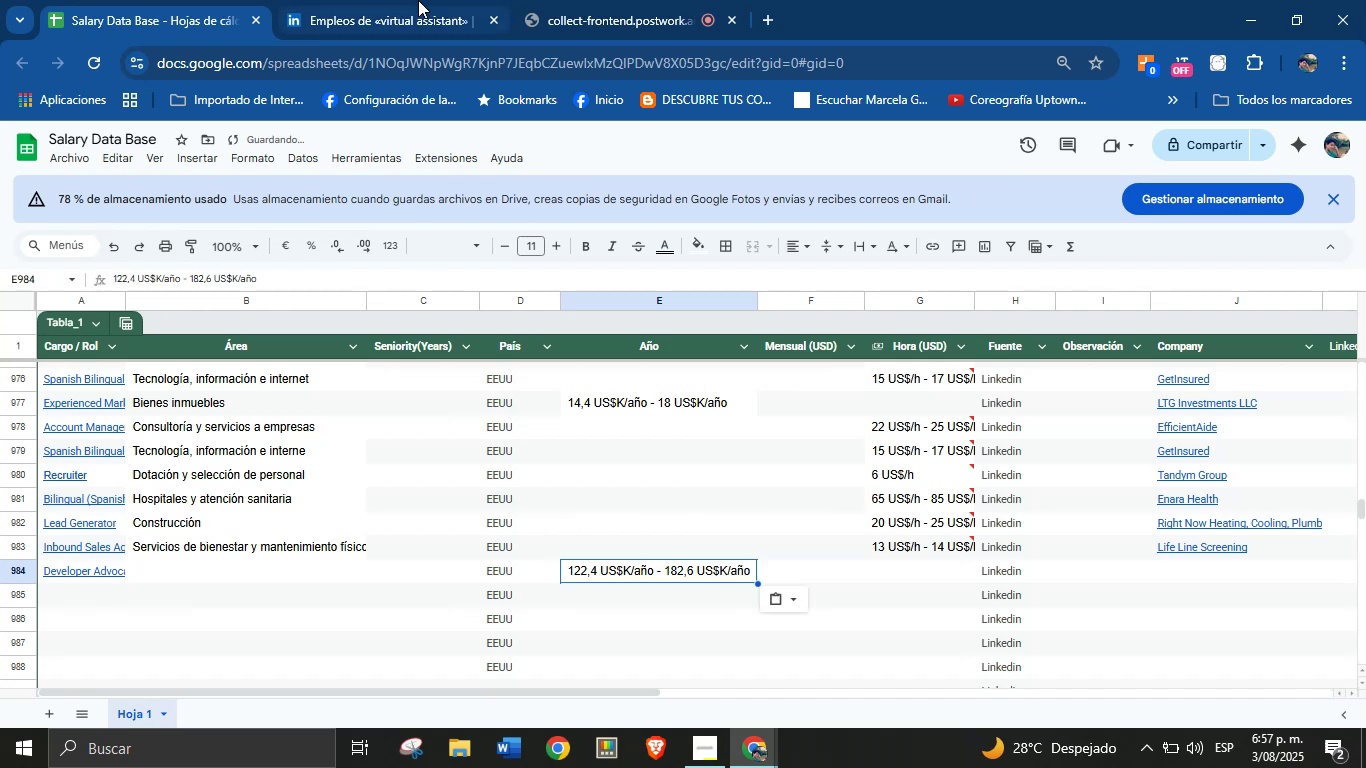 
left_click([418, 0])
 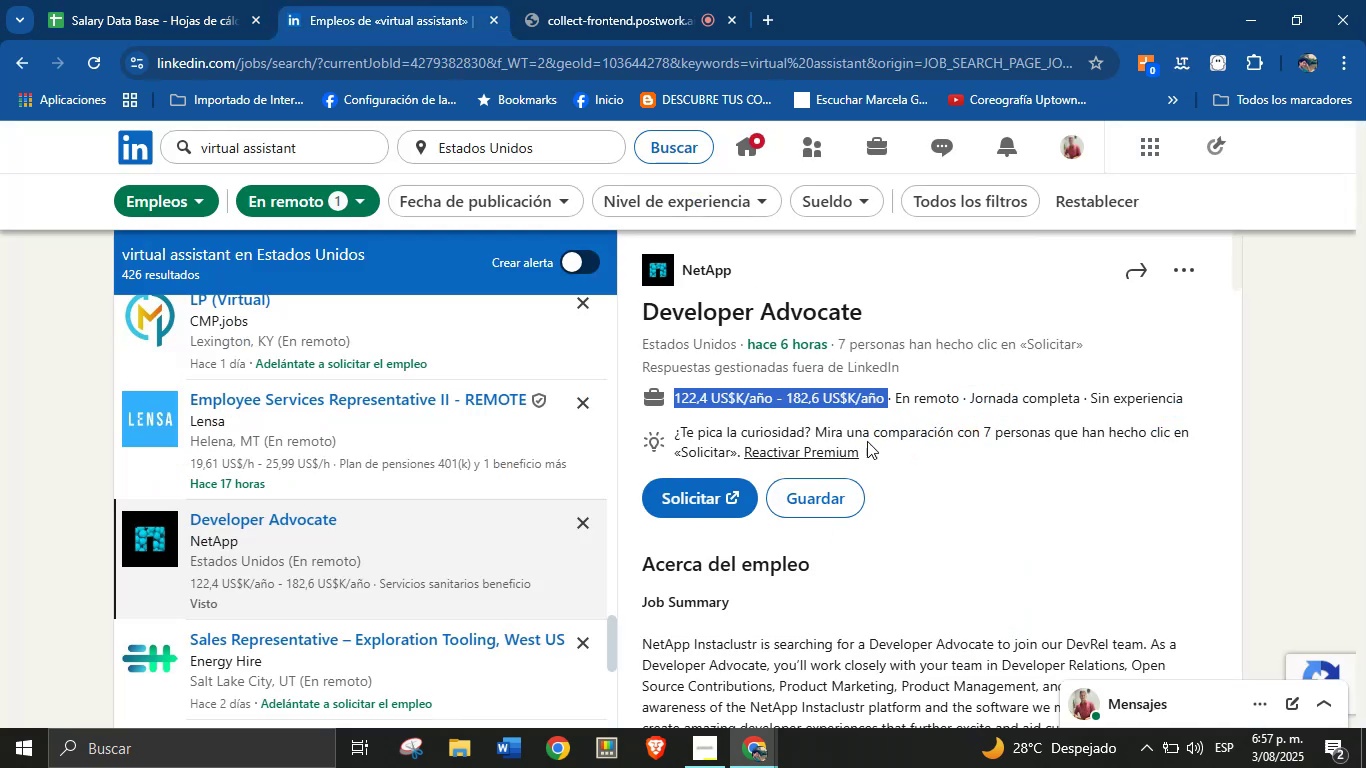 
left_click_drag(start_coordinate=[751, 259], to_coordinate=[685, 273])
 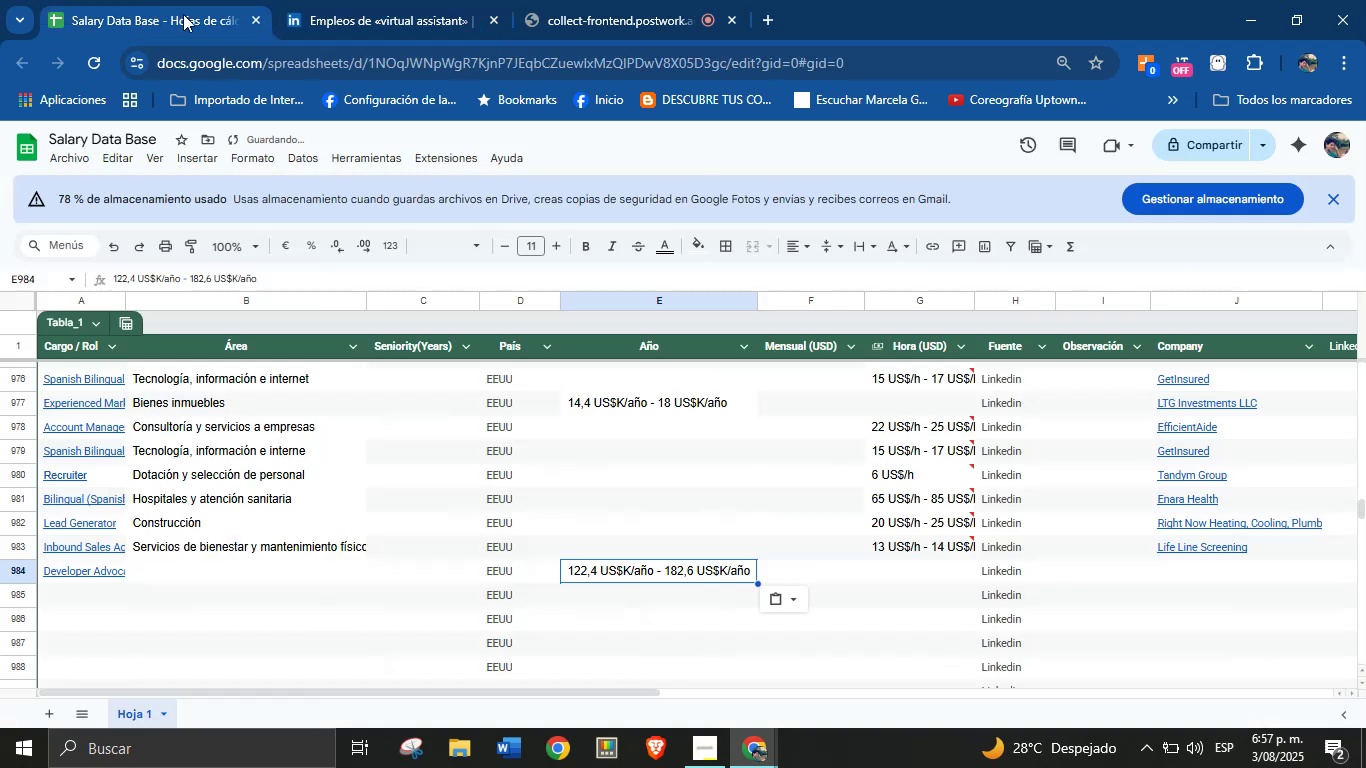 
key(Control+C)
 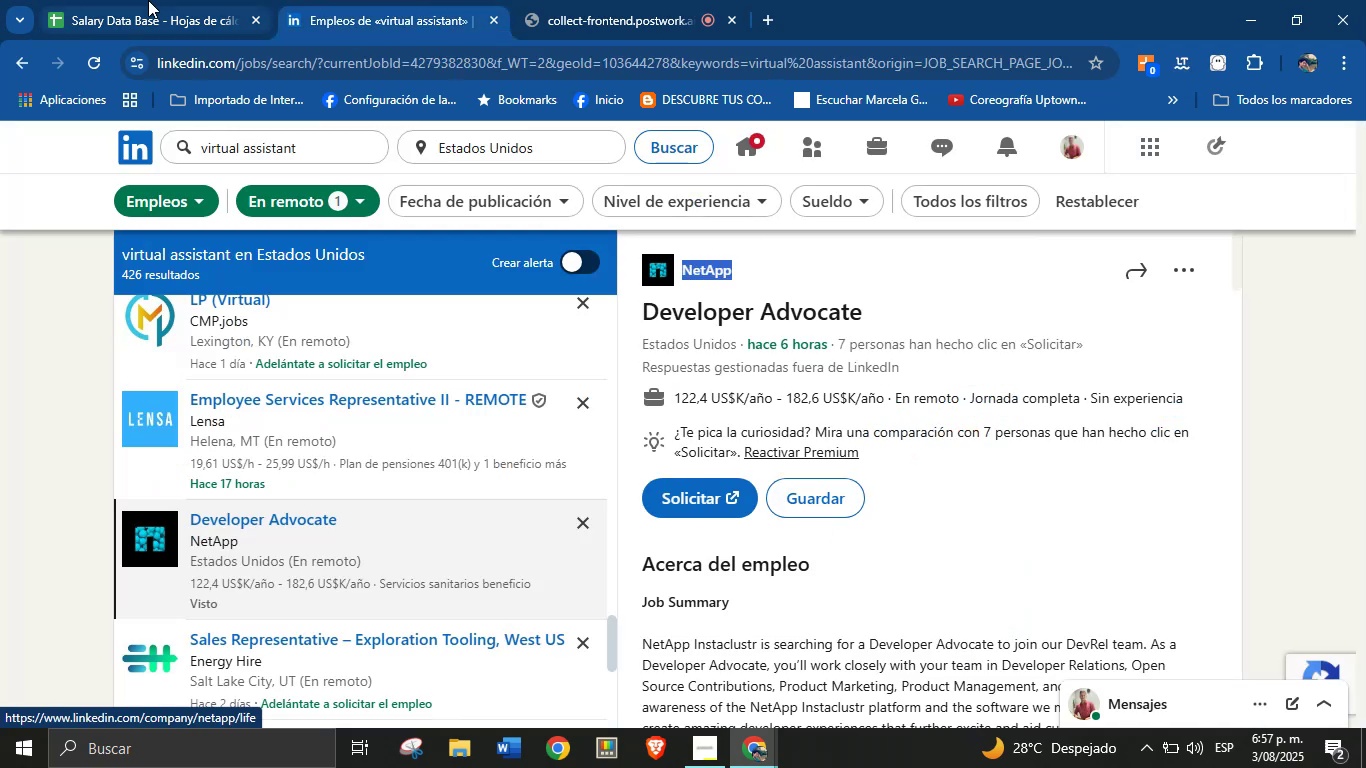 
left_click([148, 0])
 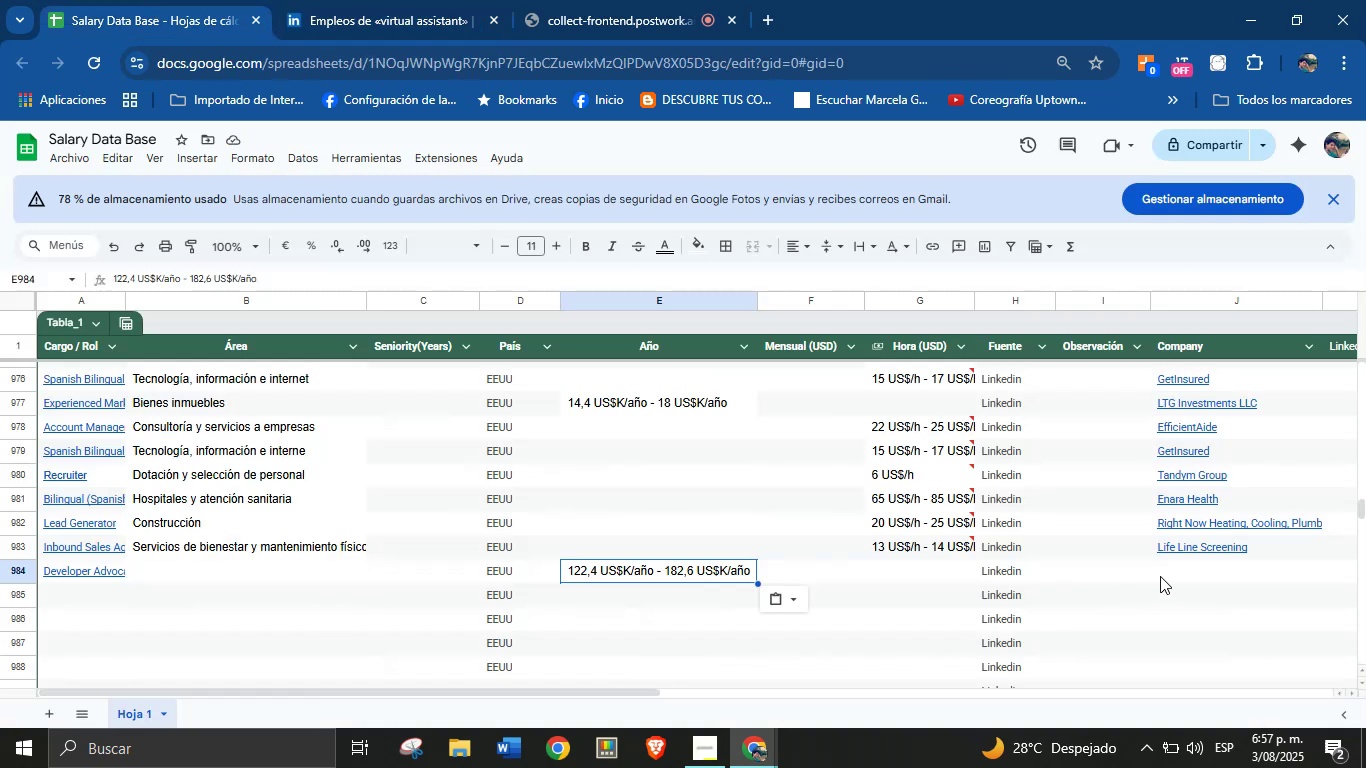 
key(Control+V)
 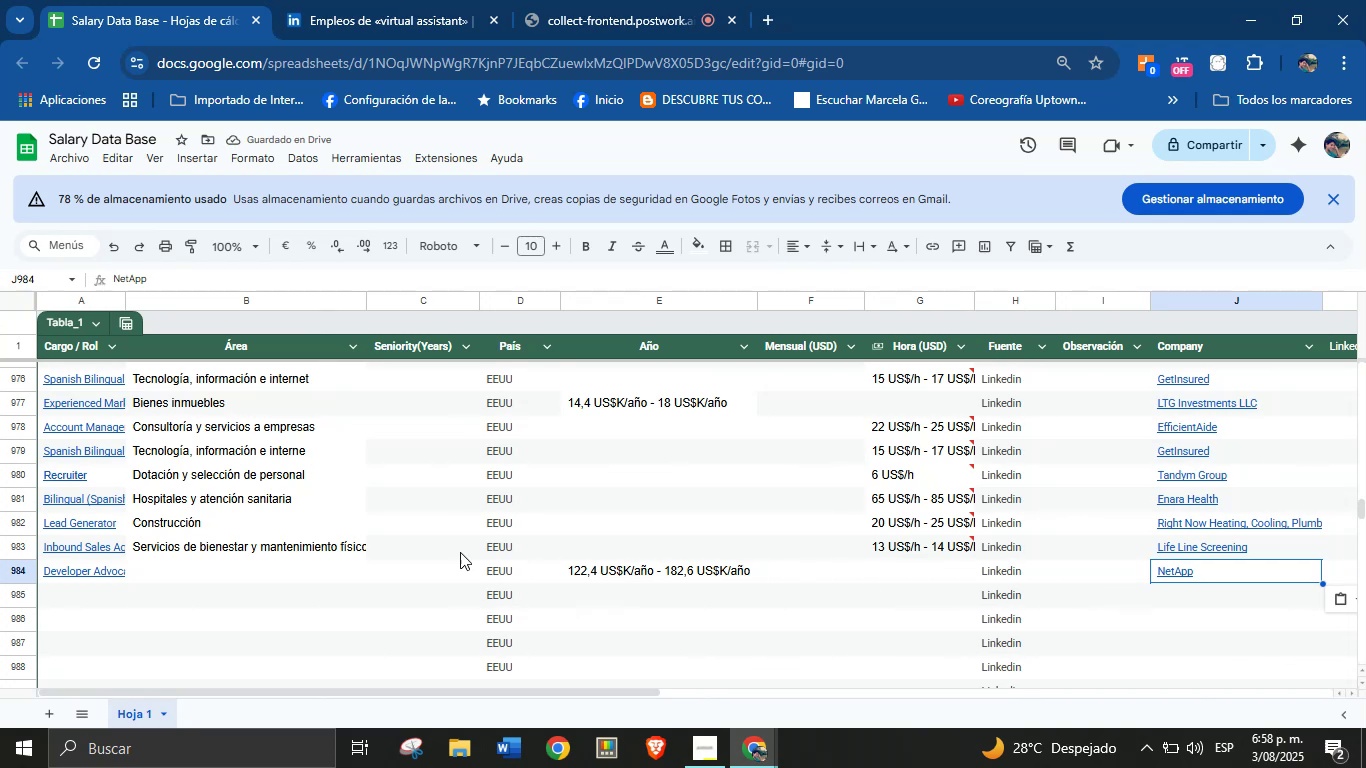 
left_click([429, 0])
 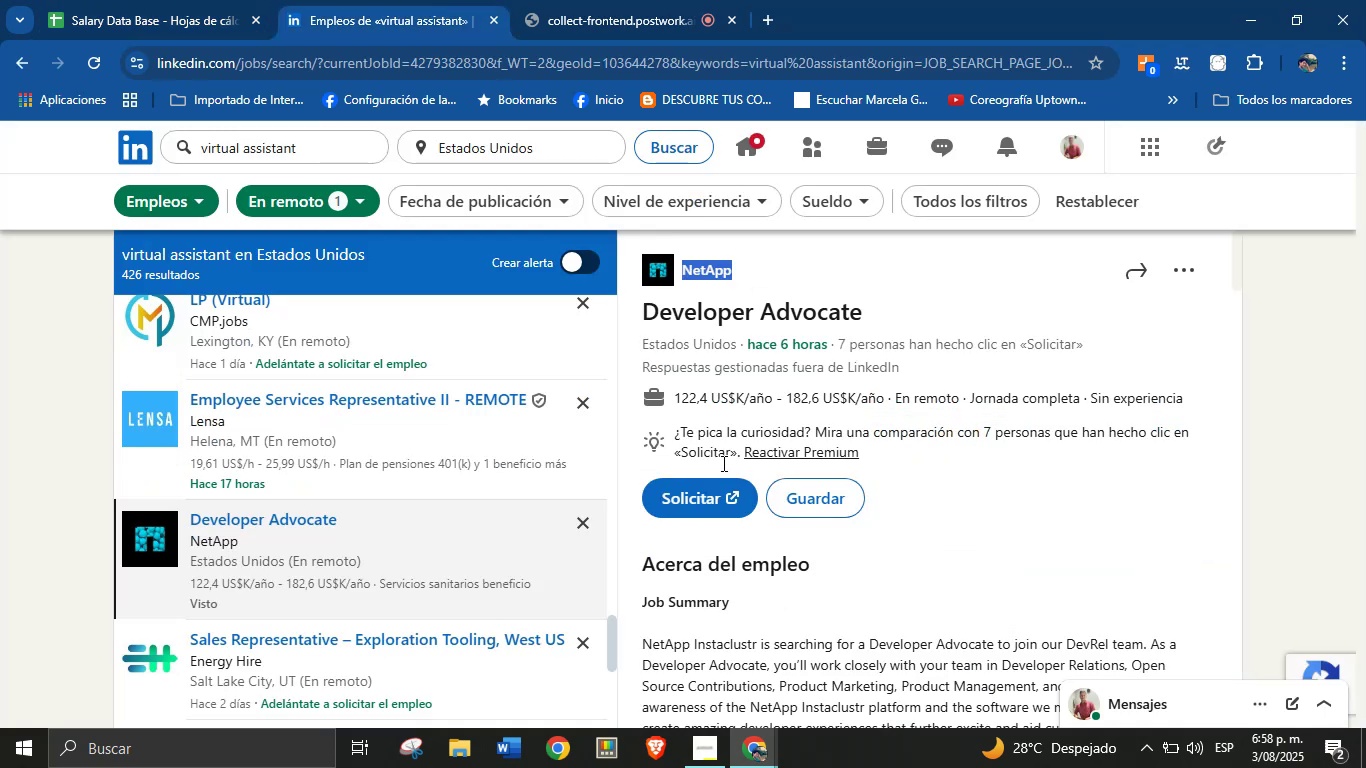 
scroll: coordinate [789, 578], scroll_direction: down, amount: 27.0
 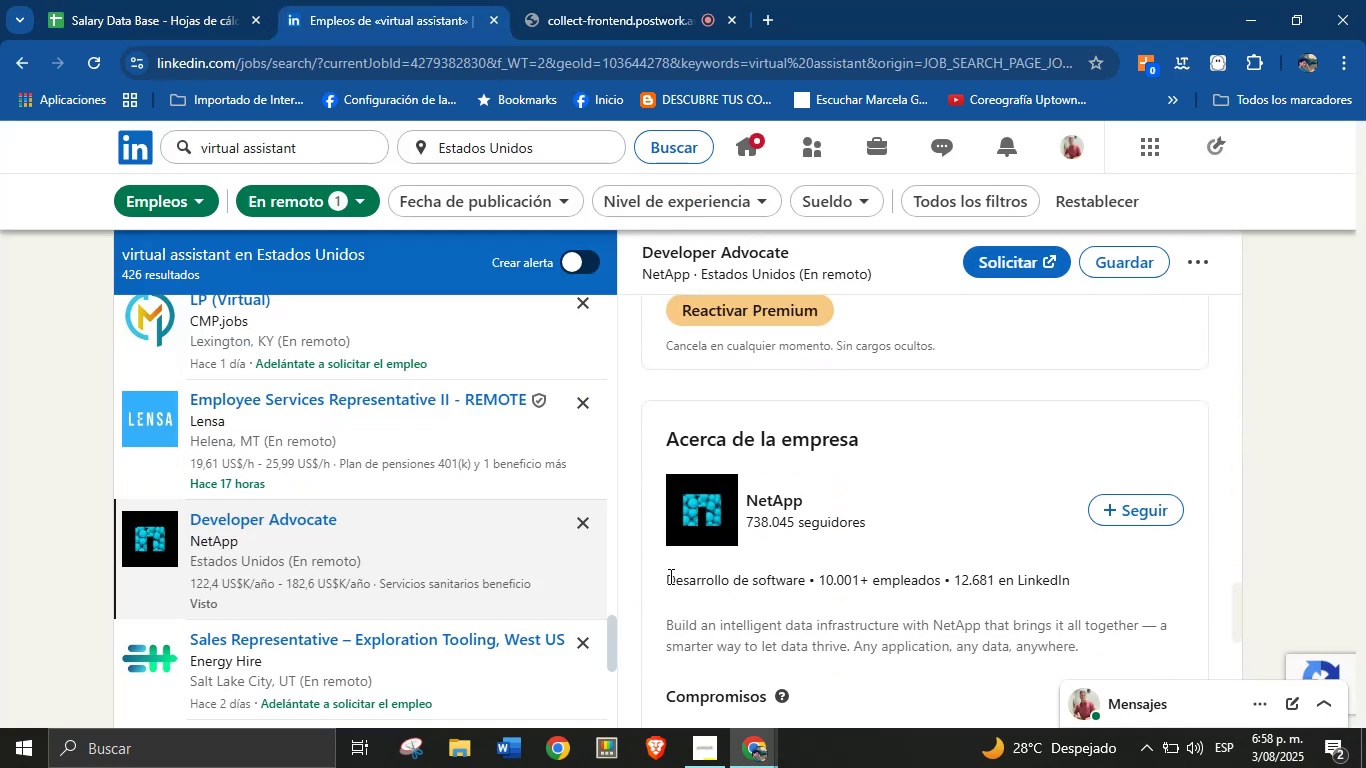 
left_click_drag(start_coordinate=[657, 576], to_coordinate=[816, 576])
 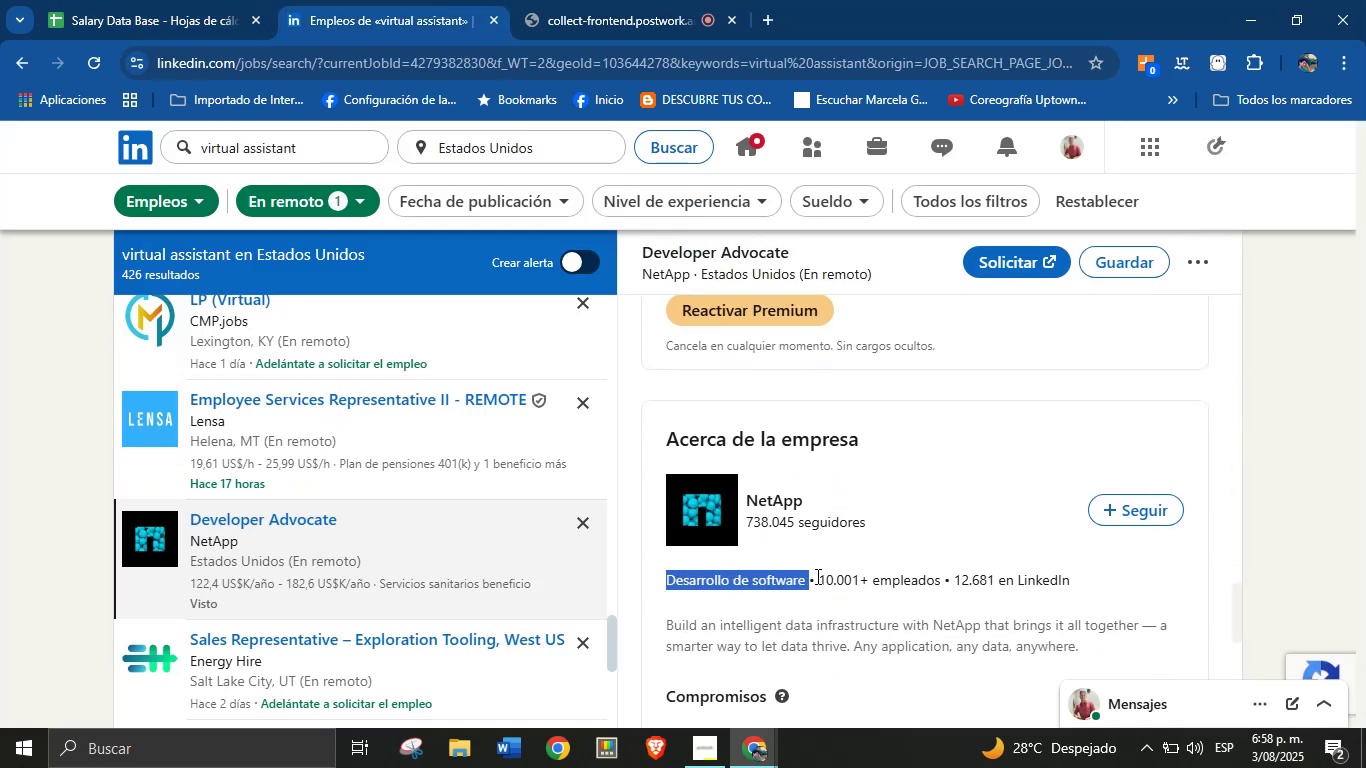 
key(Control+C)
 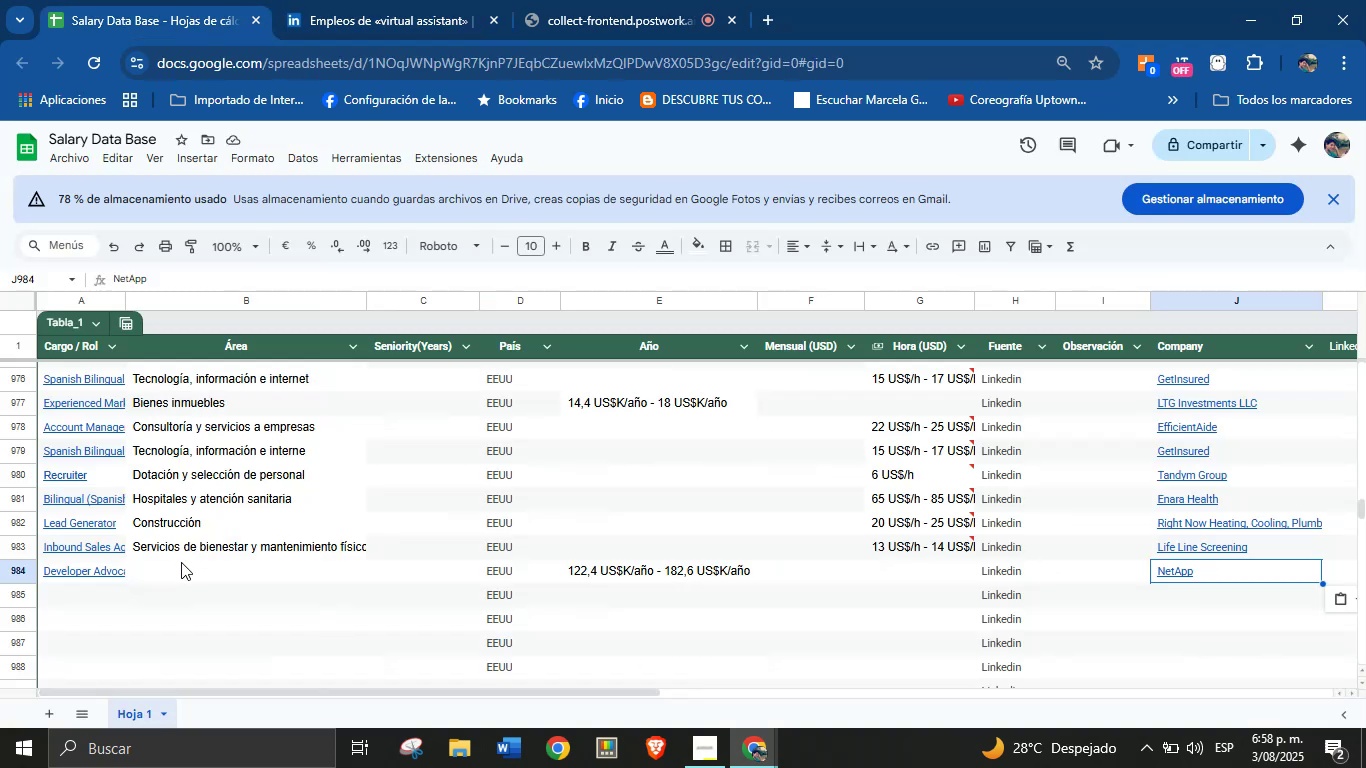 
left_click([188, 567])
 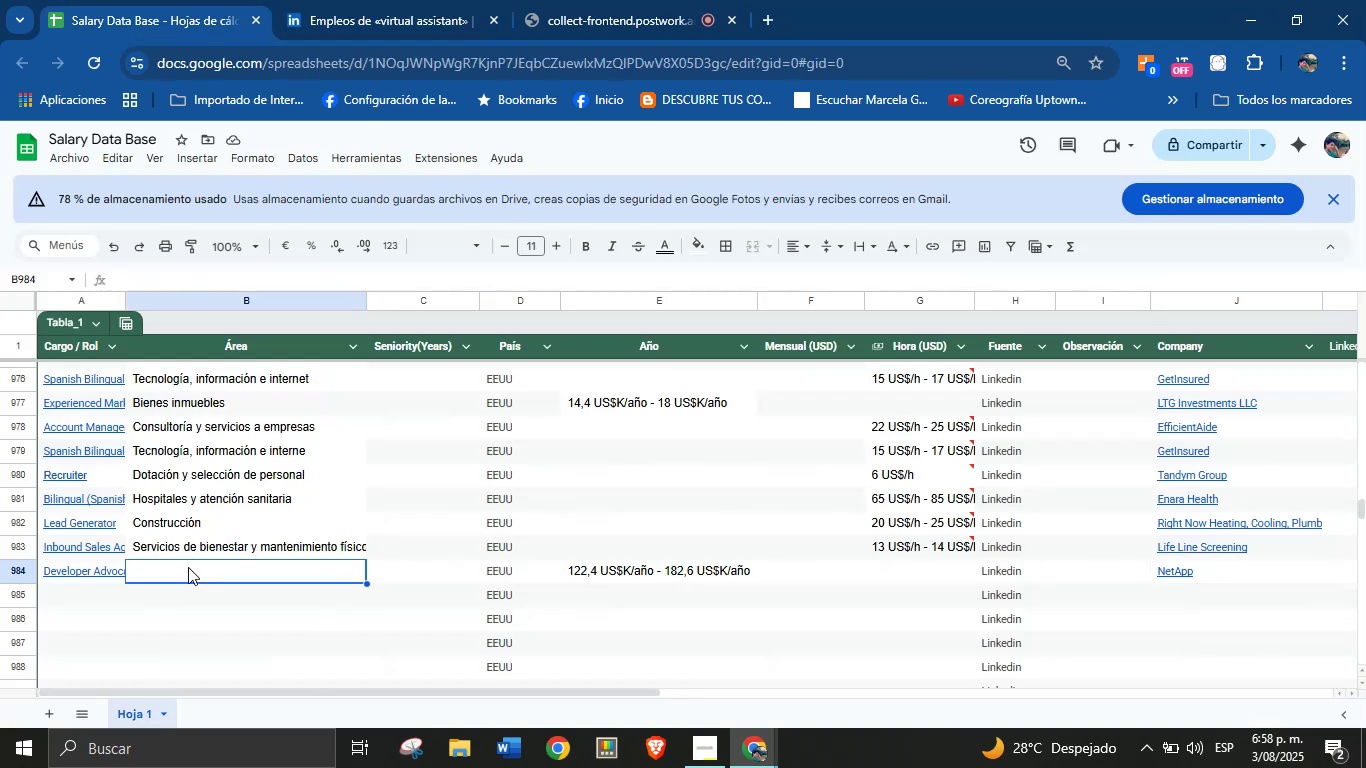 
key(Control+V)
 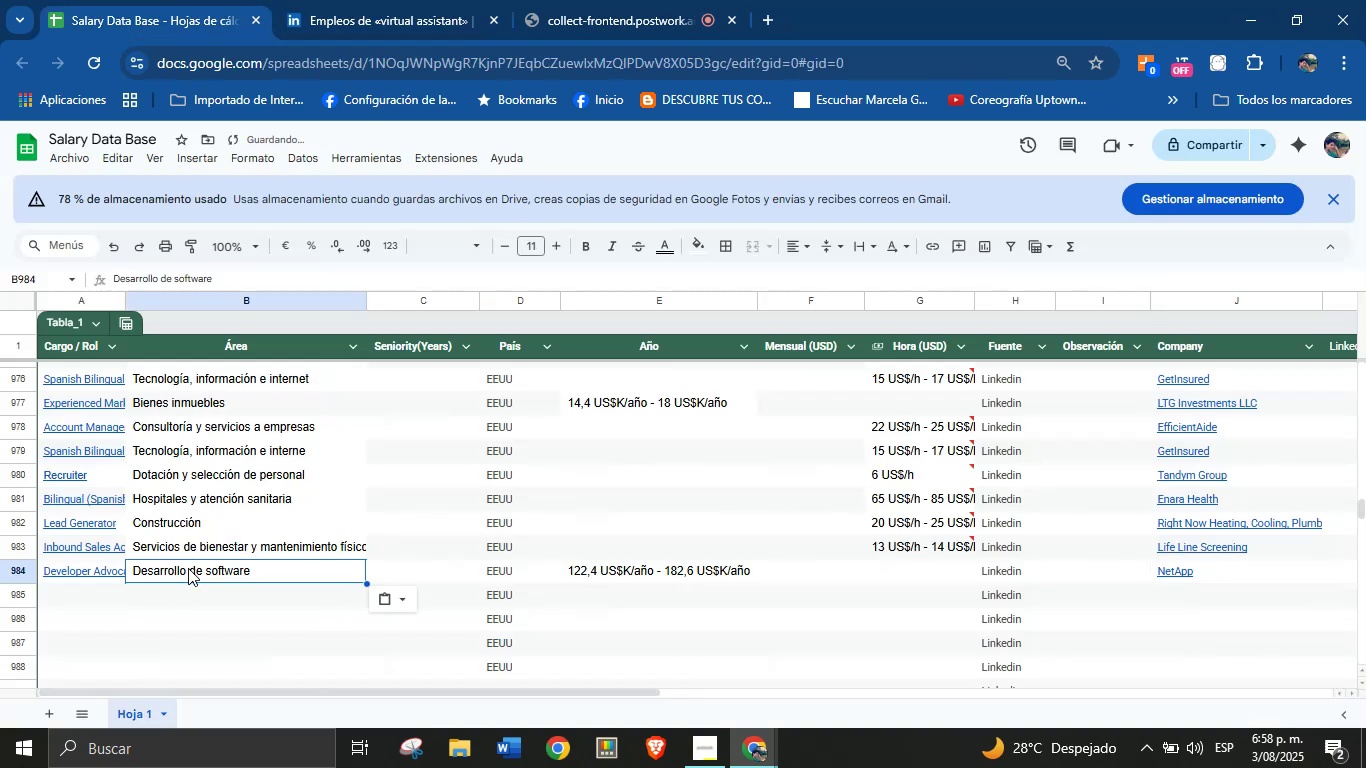 
scroll: coordinate [188, 568], scroll_direction: down, amount: 1.0
 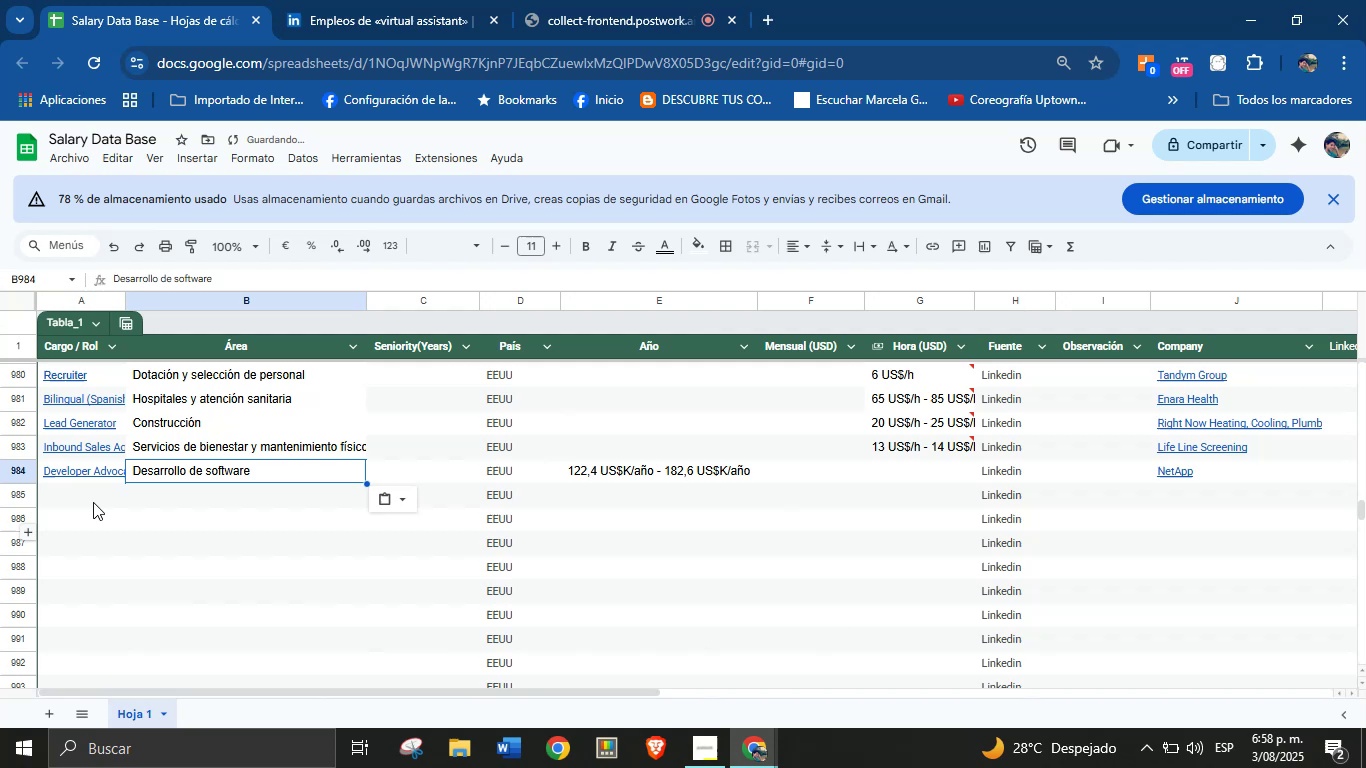 
left_click([93, 501])
 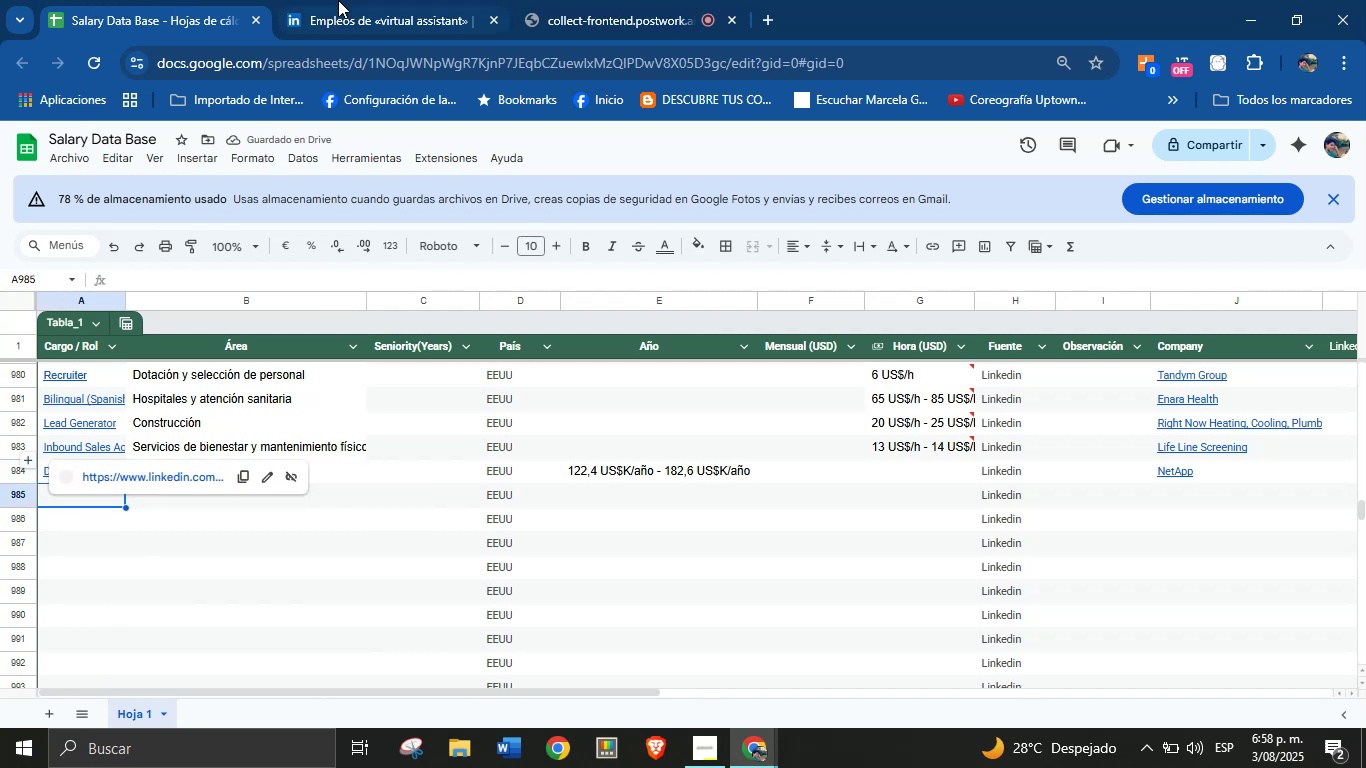 
left_click([338, 0])
 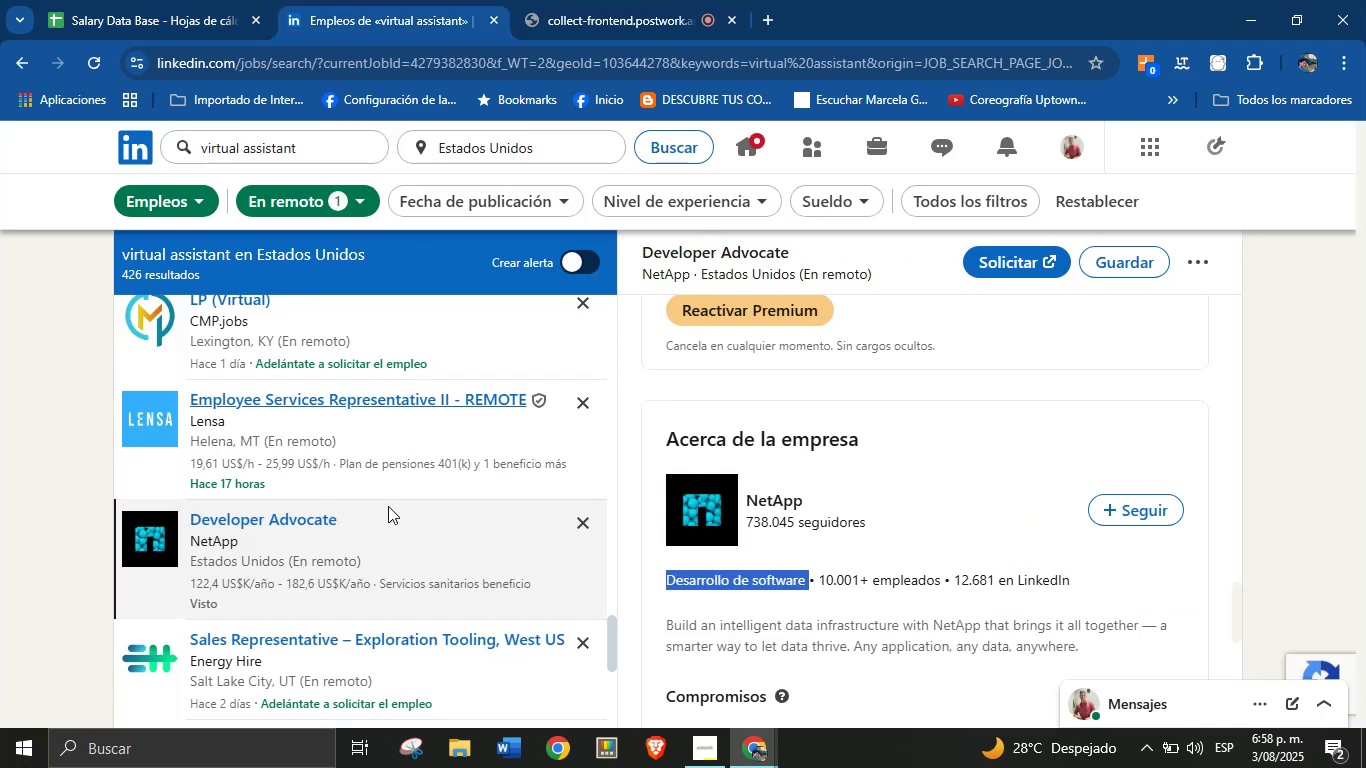 
scroll: coordinate [388, 507], scroll_direction: down, amount: 1.0
 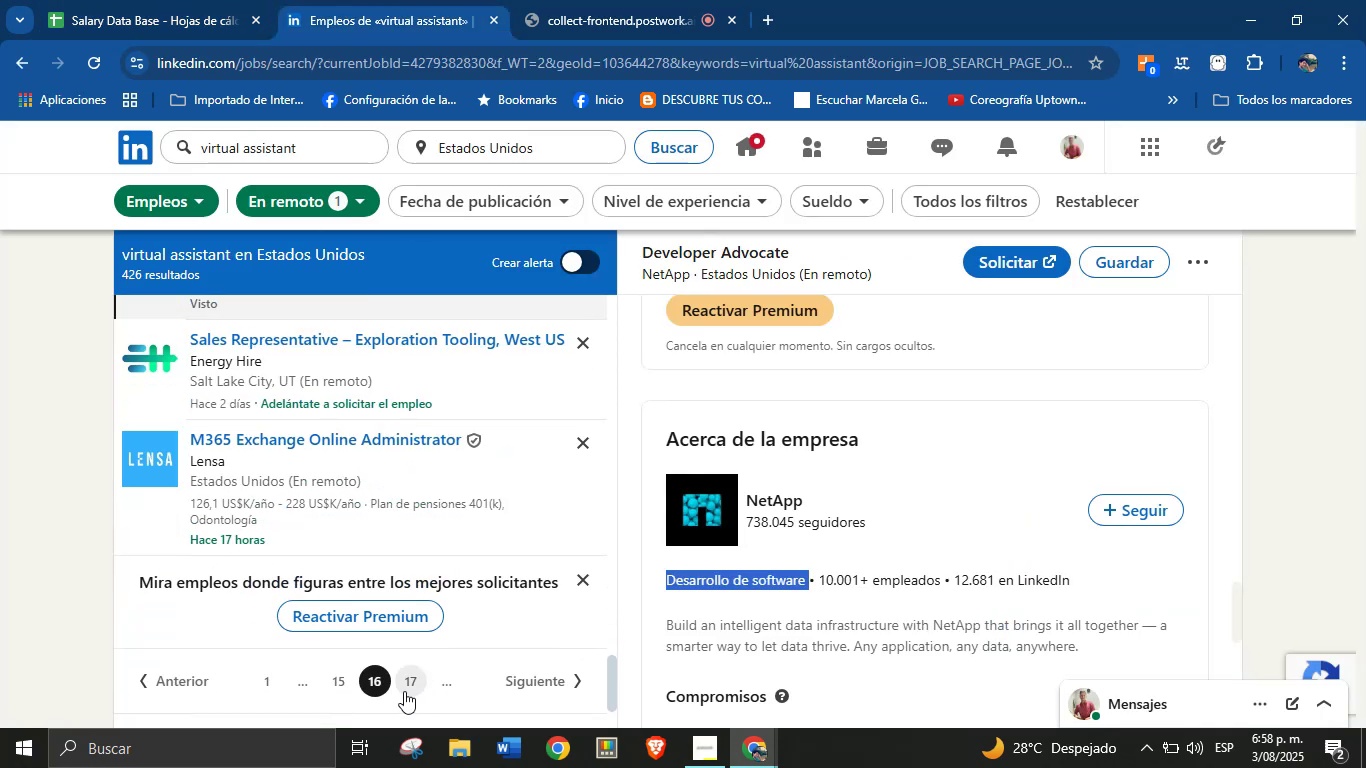 
left_click([411, 685])
 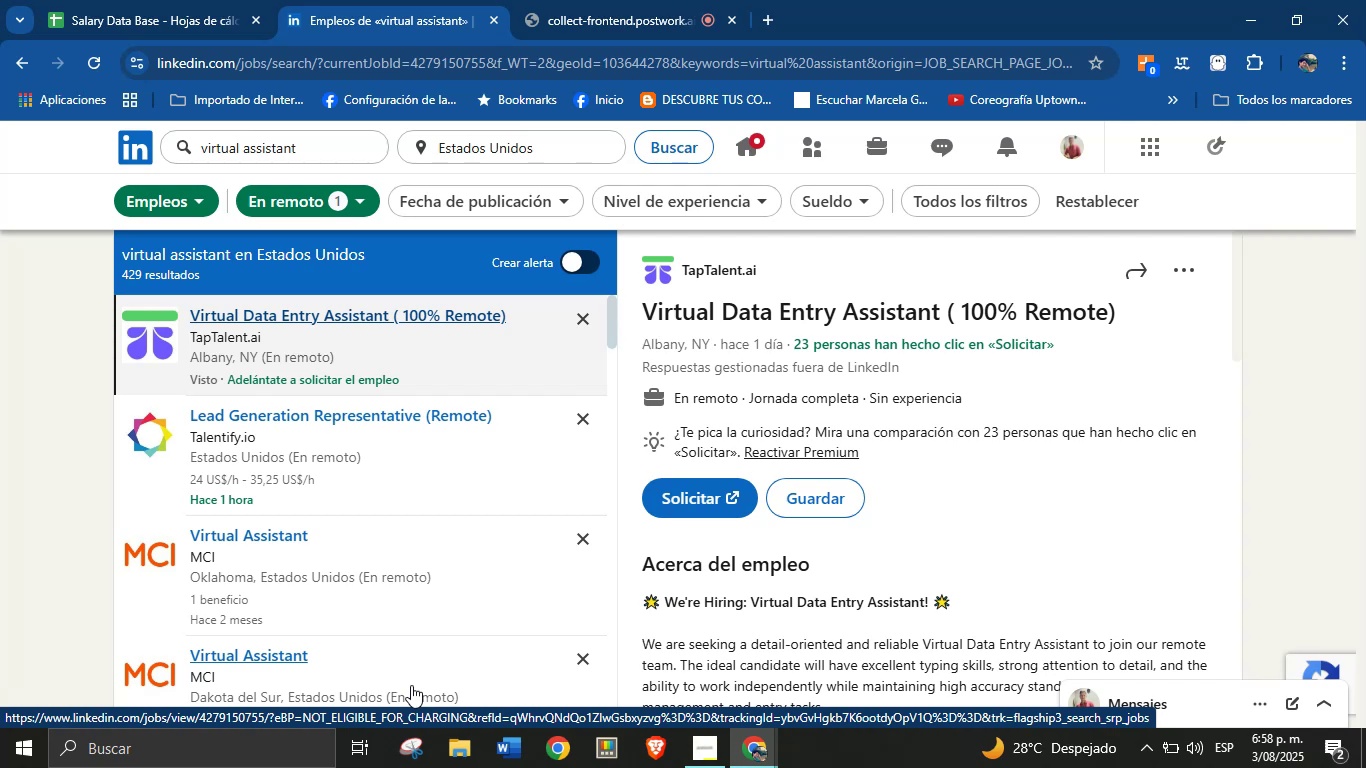 
wait(7.49)
 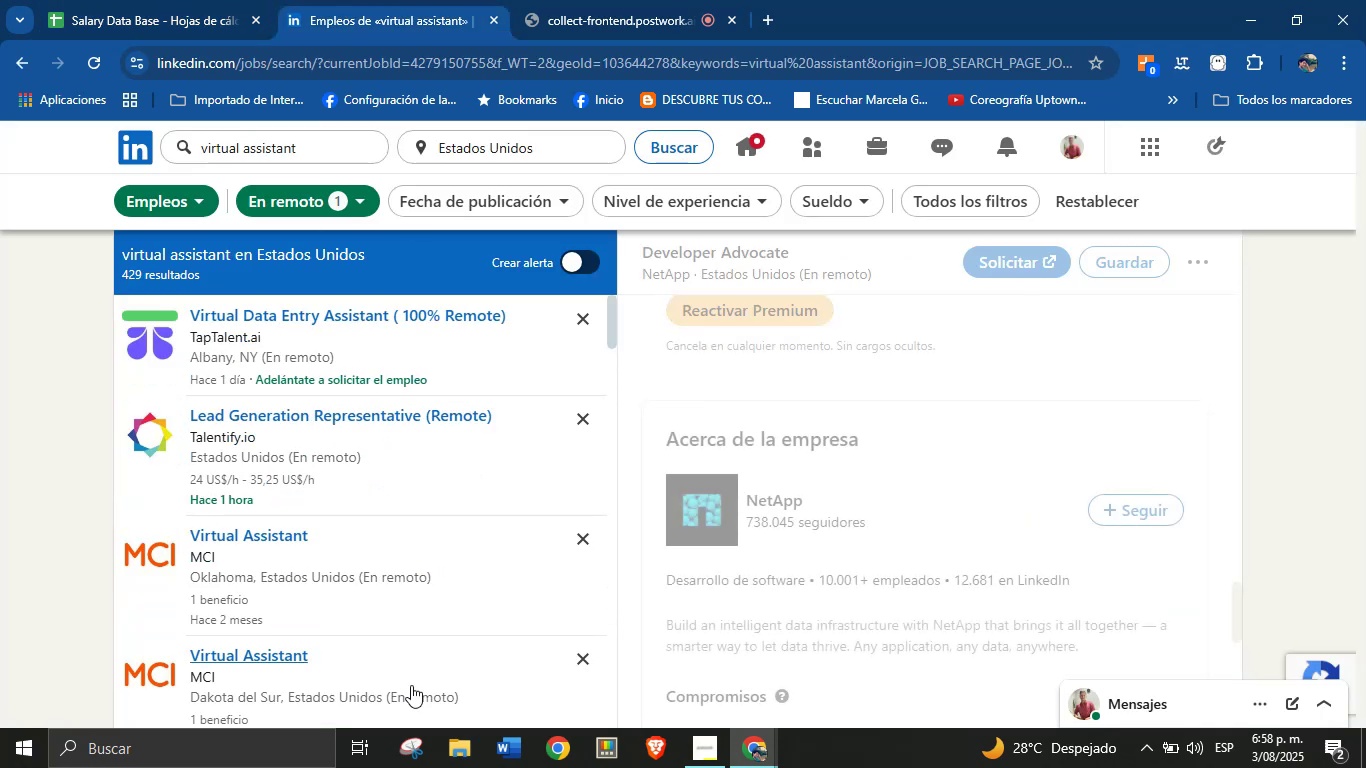 
scroll: coordinate [359, 489], scroll_direction: down, amount: 5.0
 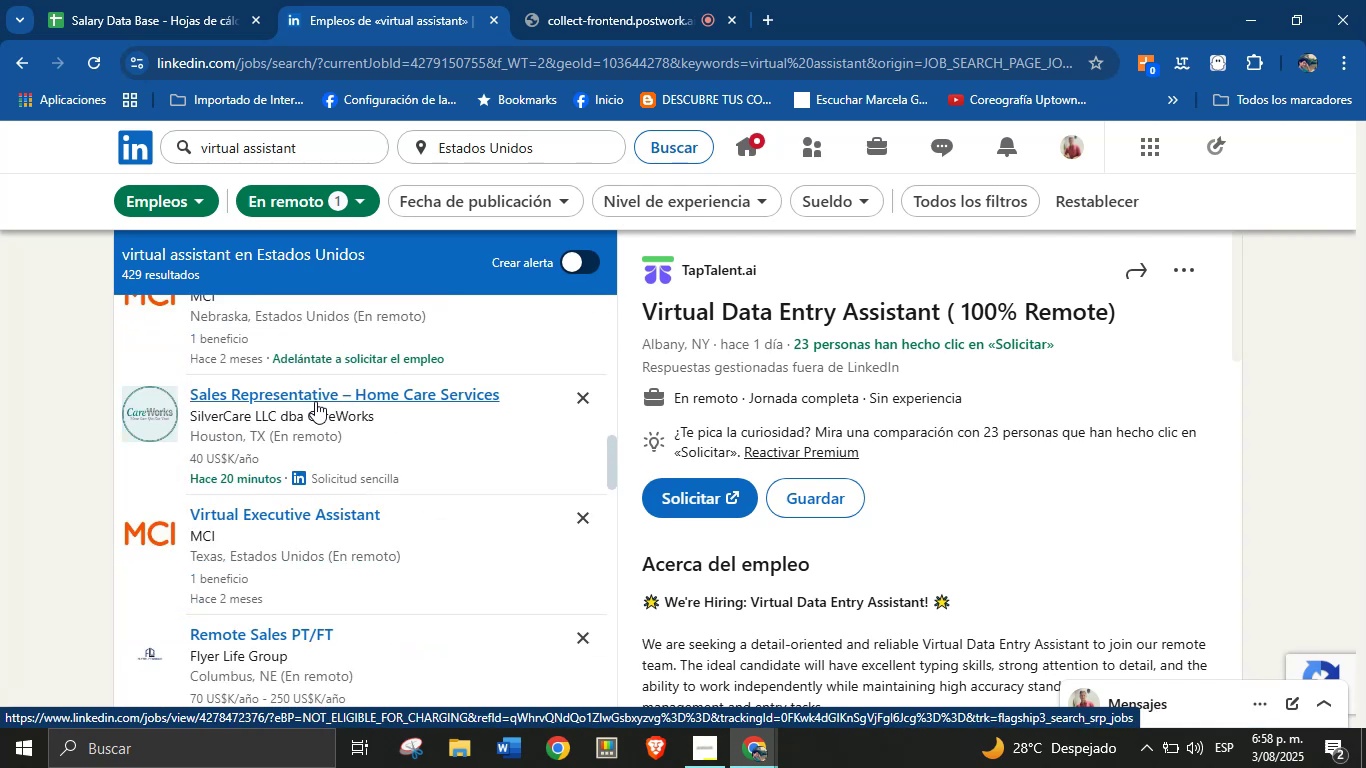 
left_click([325, 395])
 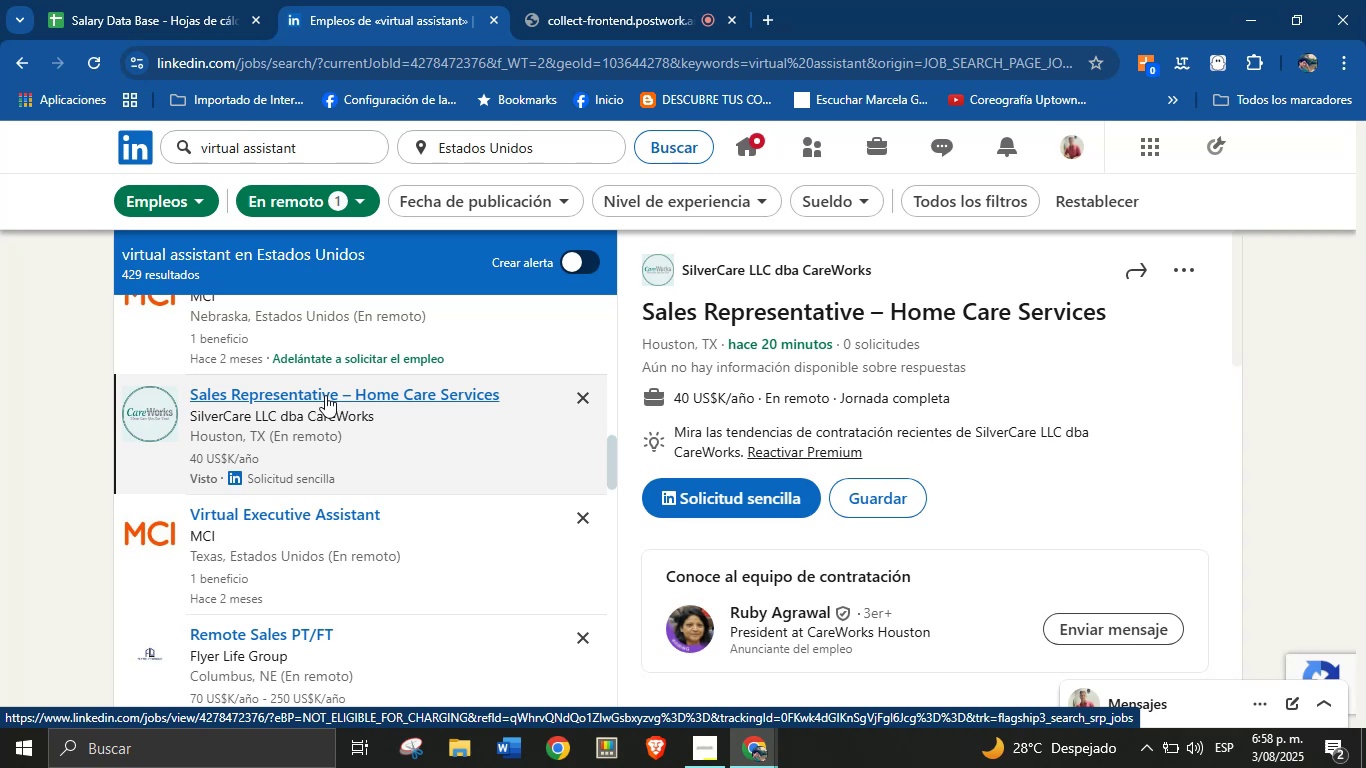 
wait(8.13)
 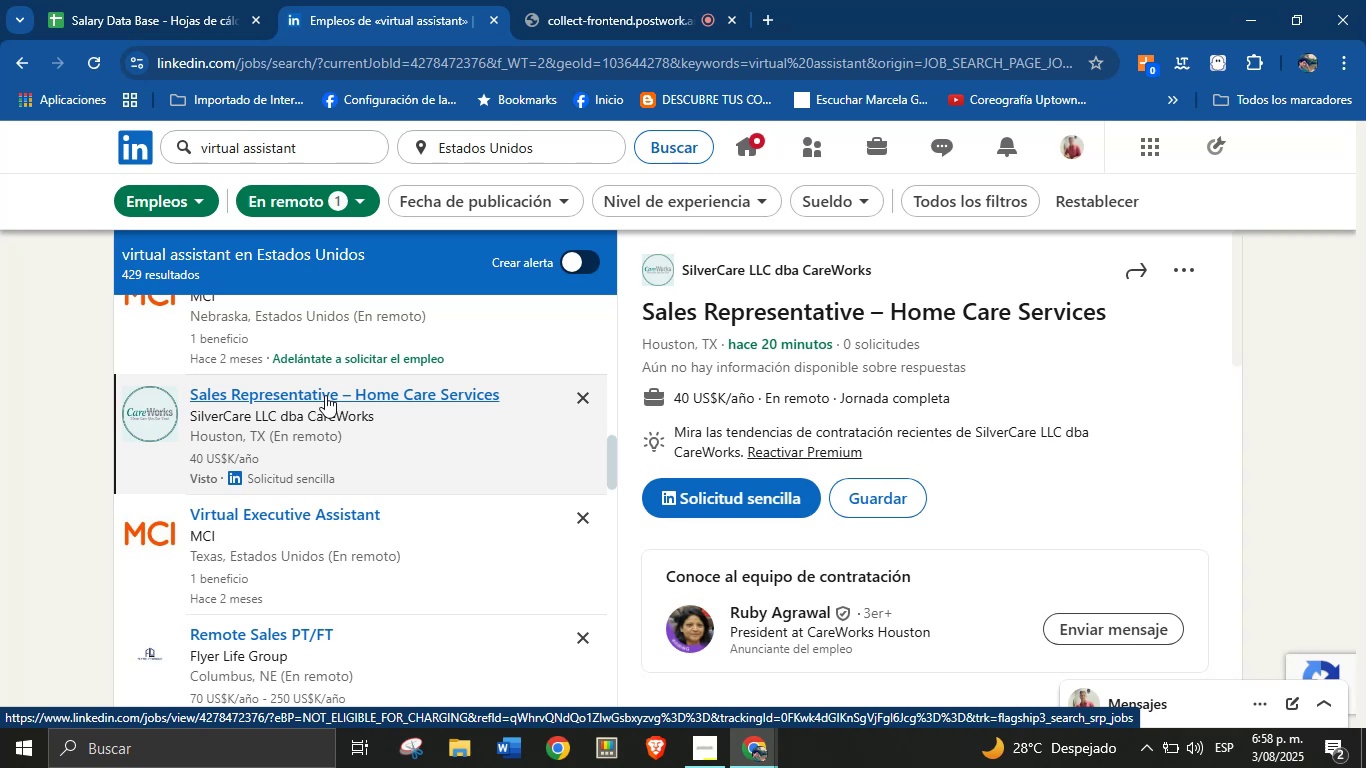 
left_click_drag(start_coordinate=[1124, 312], to_coordinate=[645, 307])
 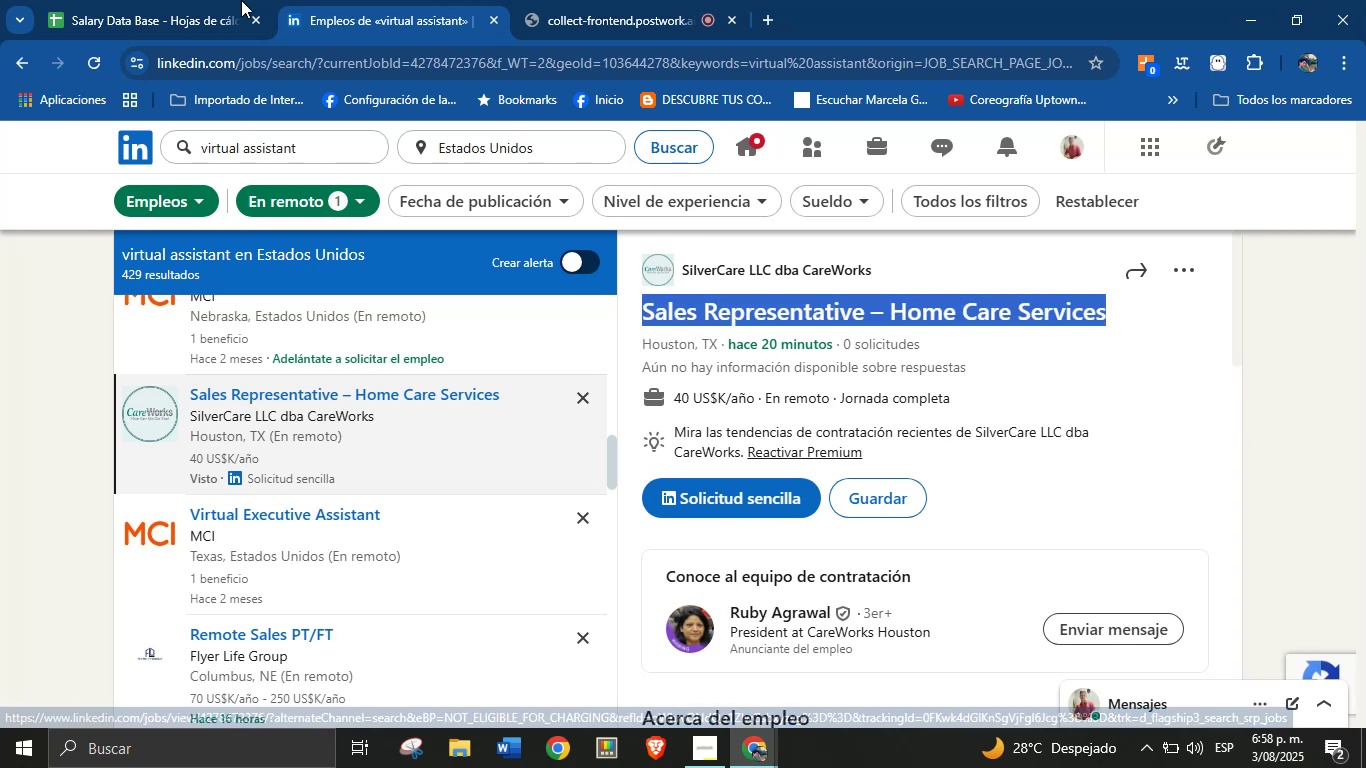 
key(Control+C)
 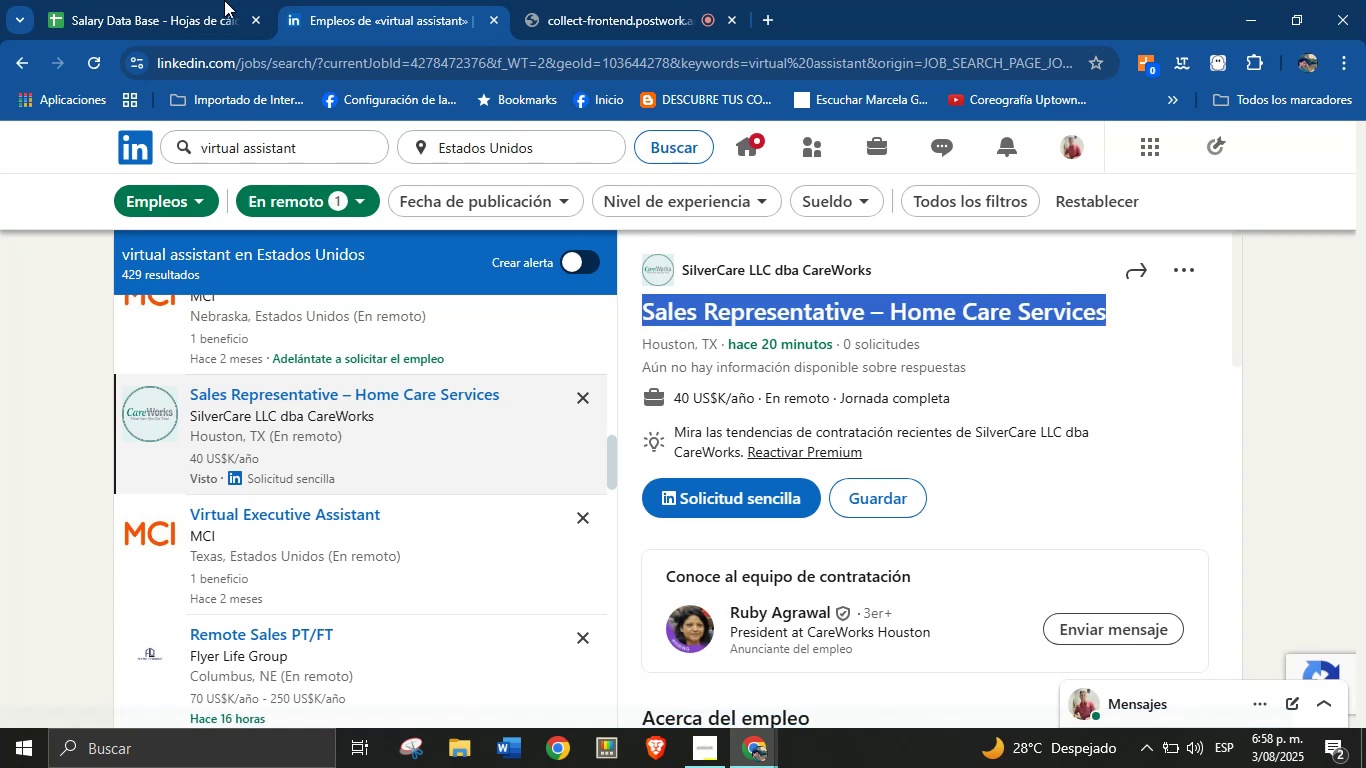 
left_click([222, 0])
 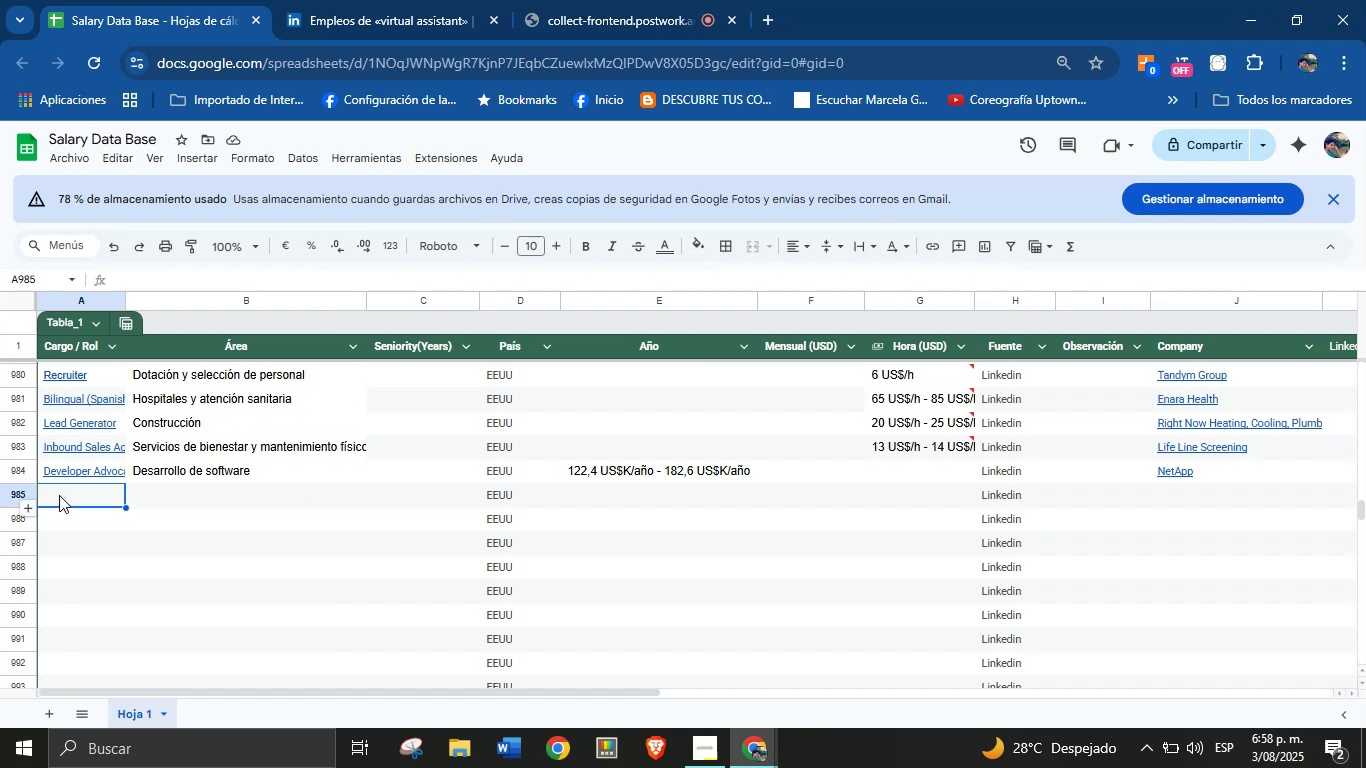 
left_click([61, 494])
 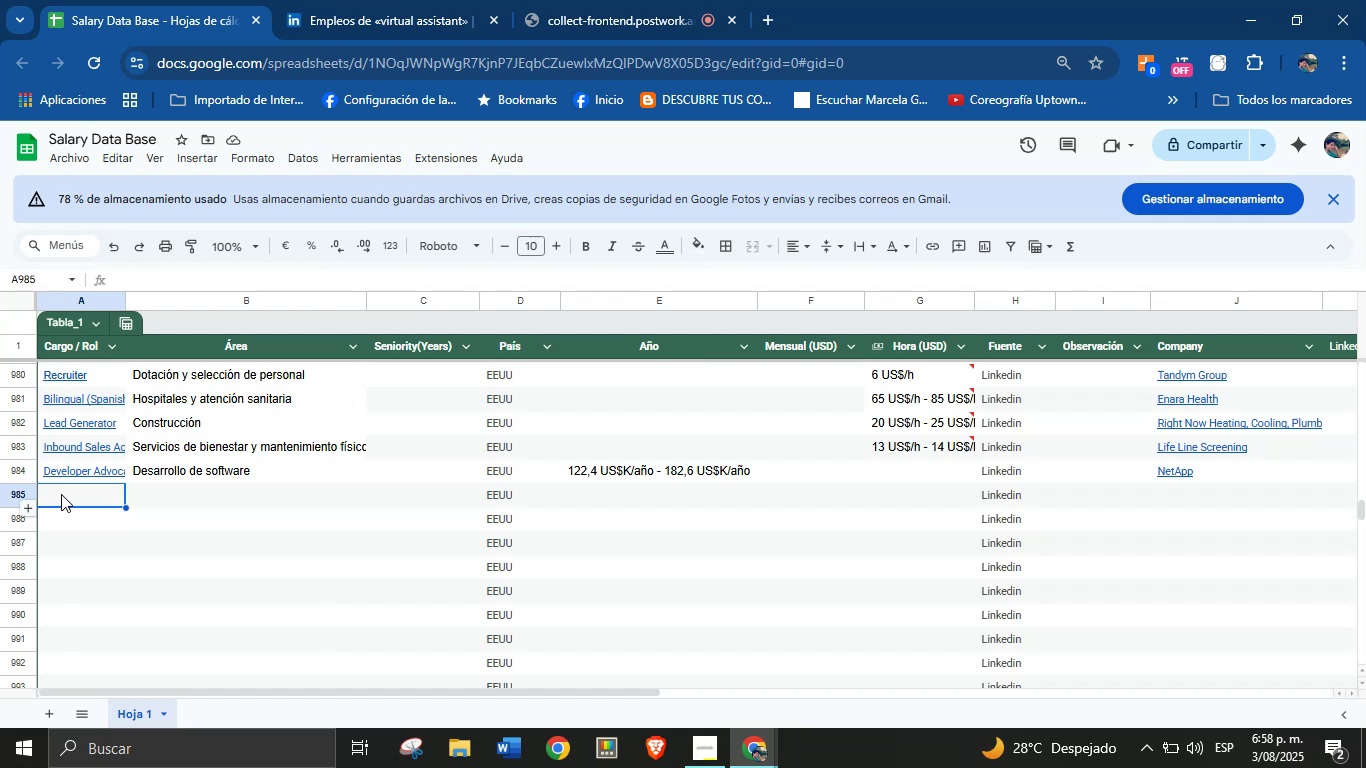 
key(Control+V)
 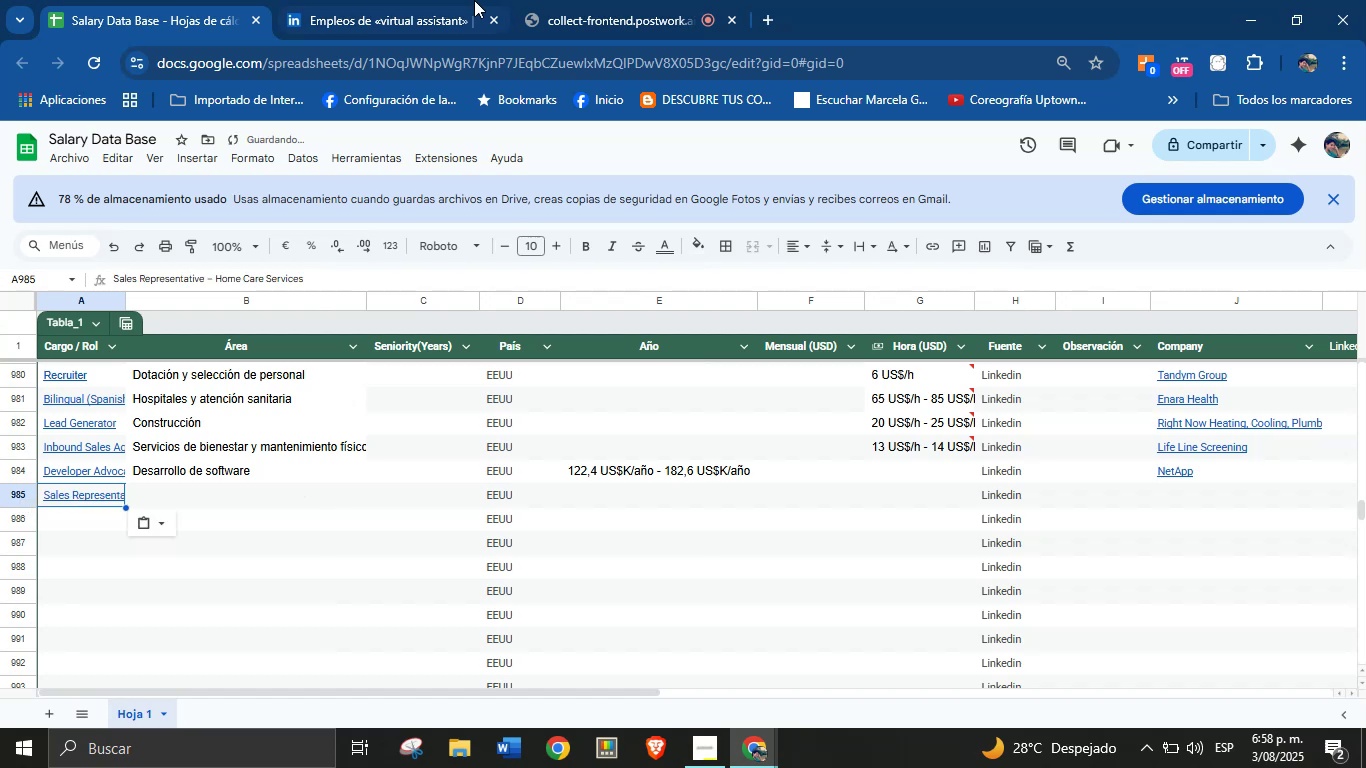 
left_click([474, 0])
 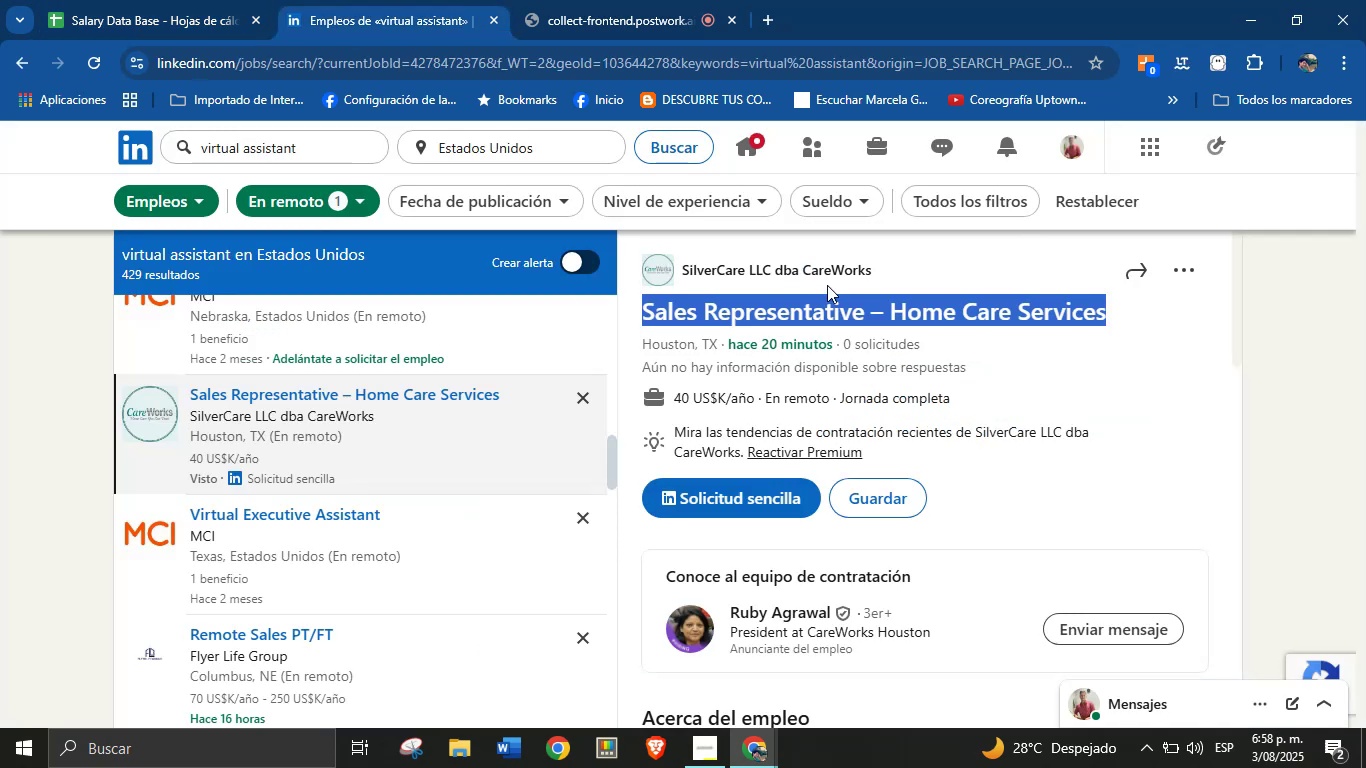 
left_click_drag(start_coordinate=[886, 266], to_coordinate=[684, 273])
 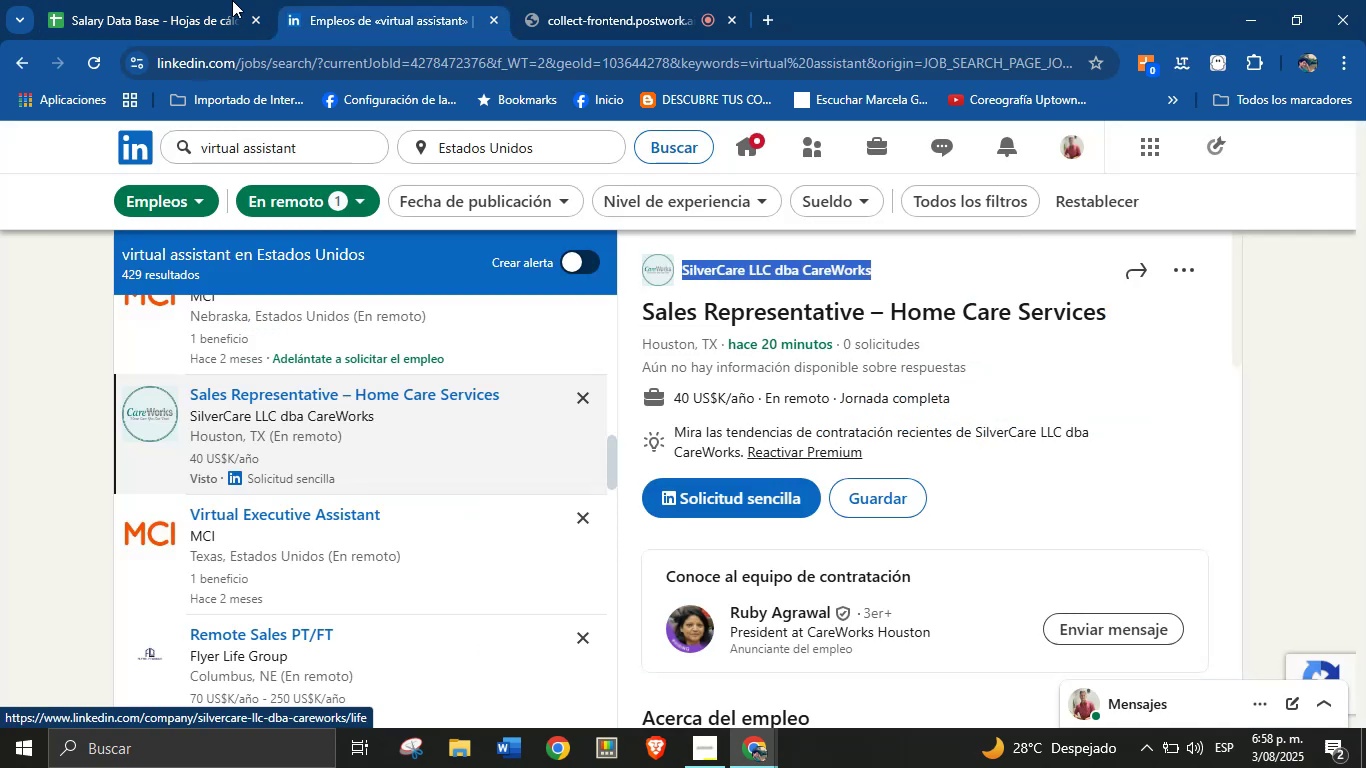 
key(Control+C)
 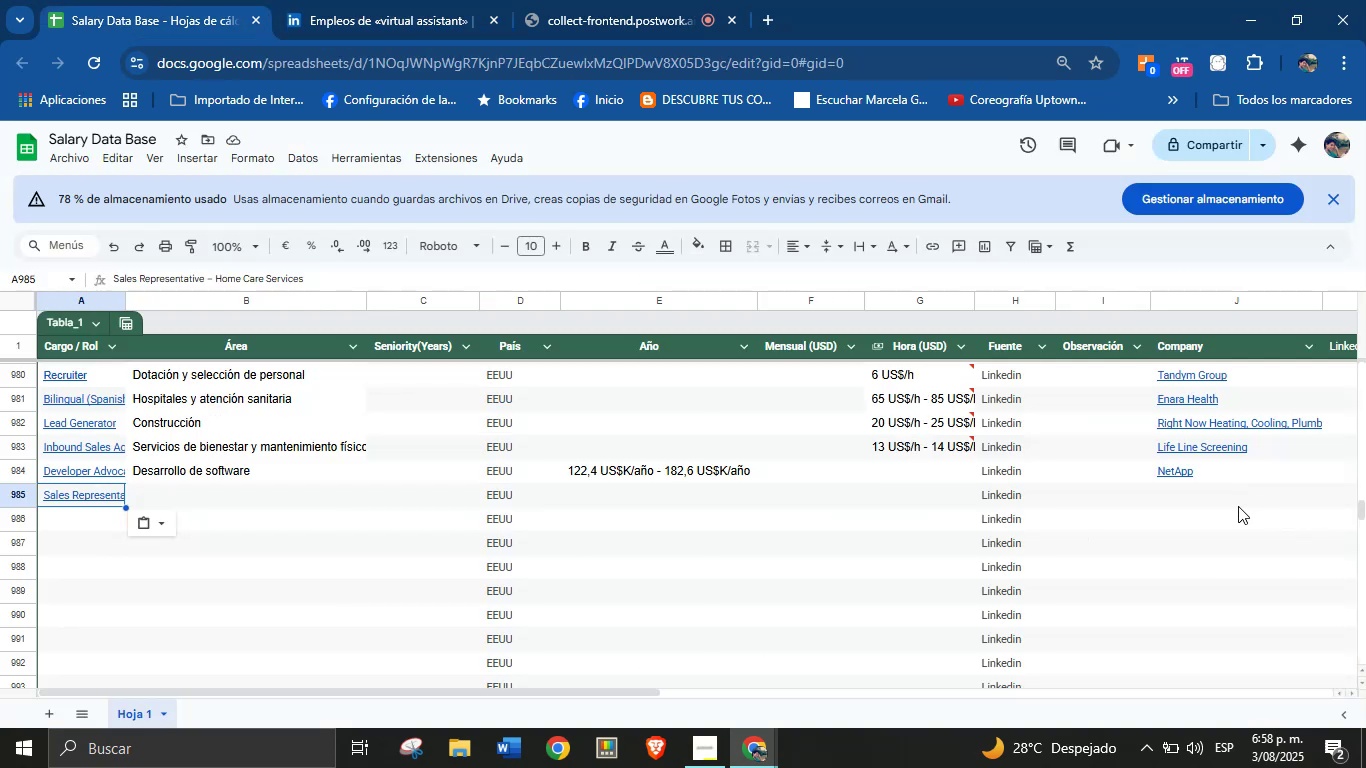 
left_click([1227, 502])
 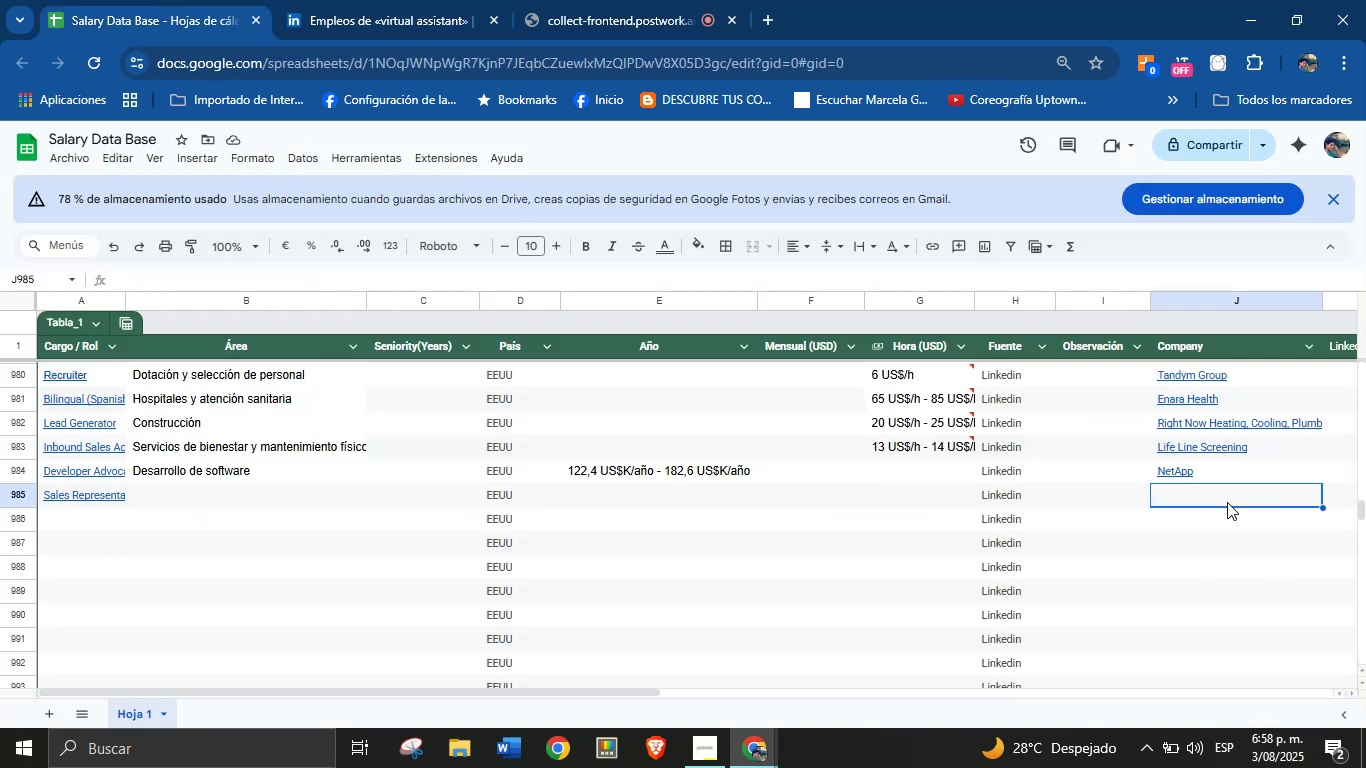 
key(Control+V)
 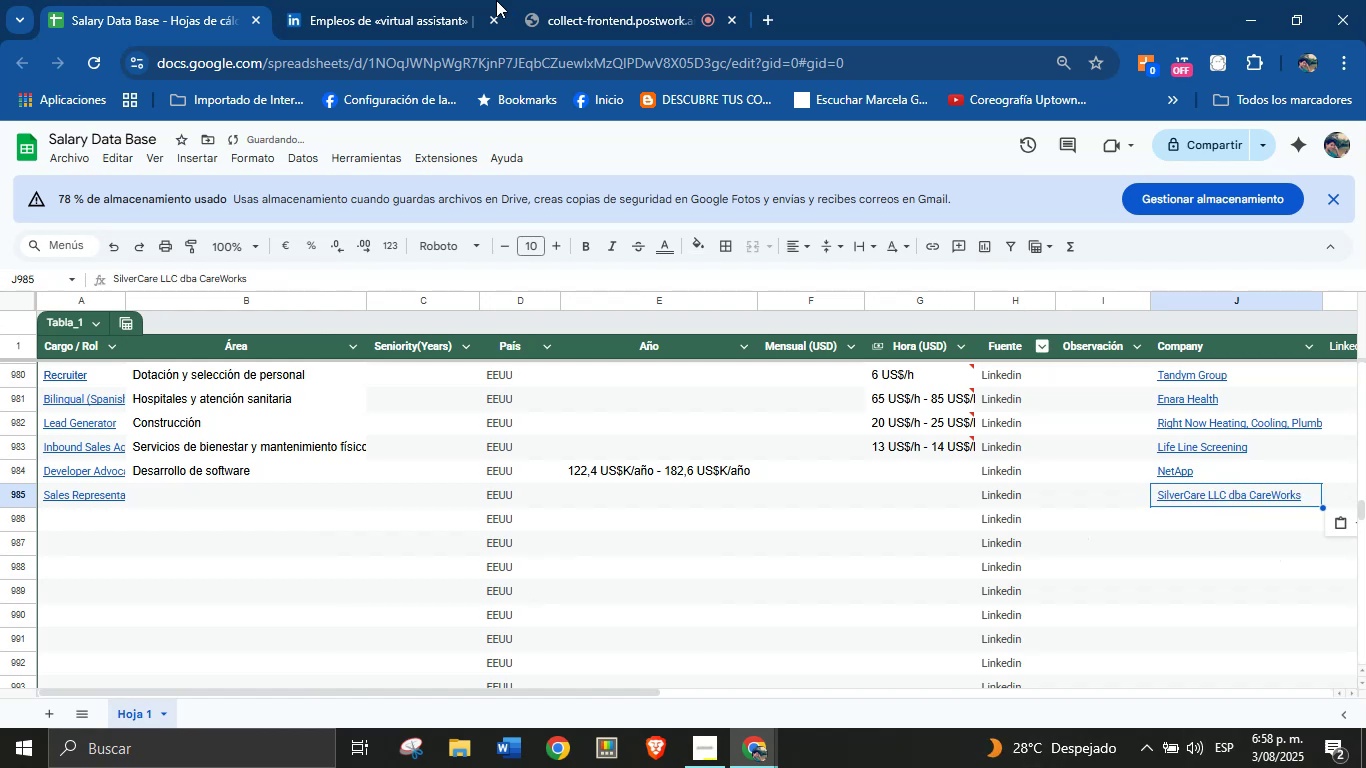 
left_click([365, 0])
 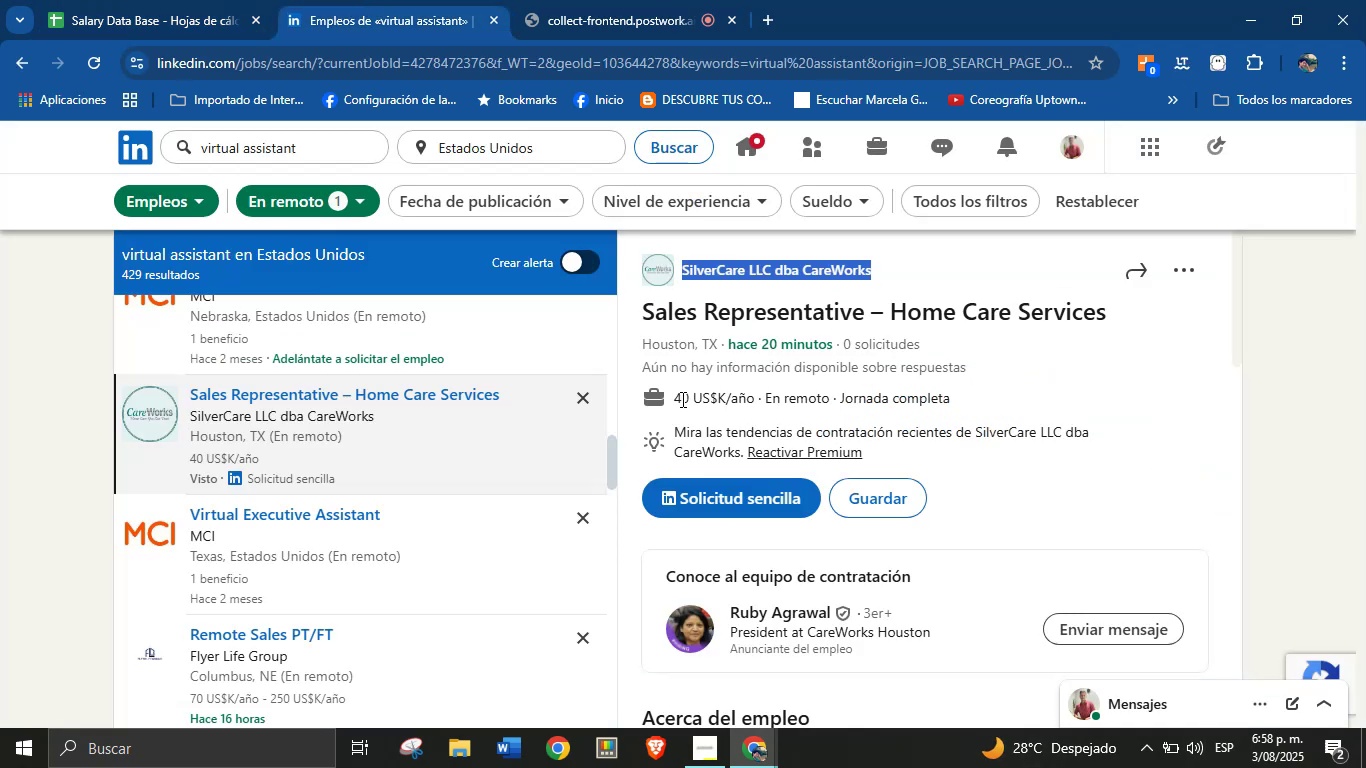 
left_click_drag(start_coordinate=[664, 399], to_coordinate=[762, 401])
 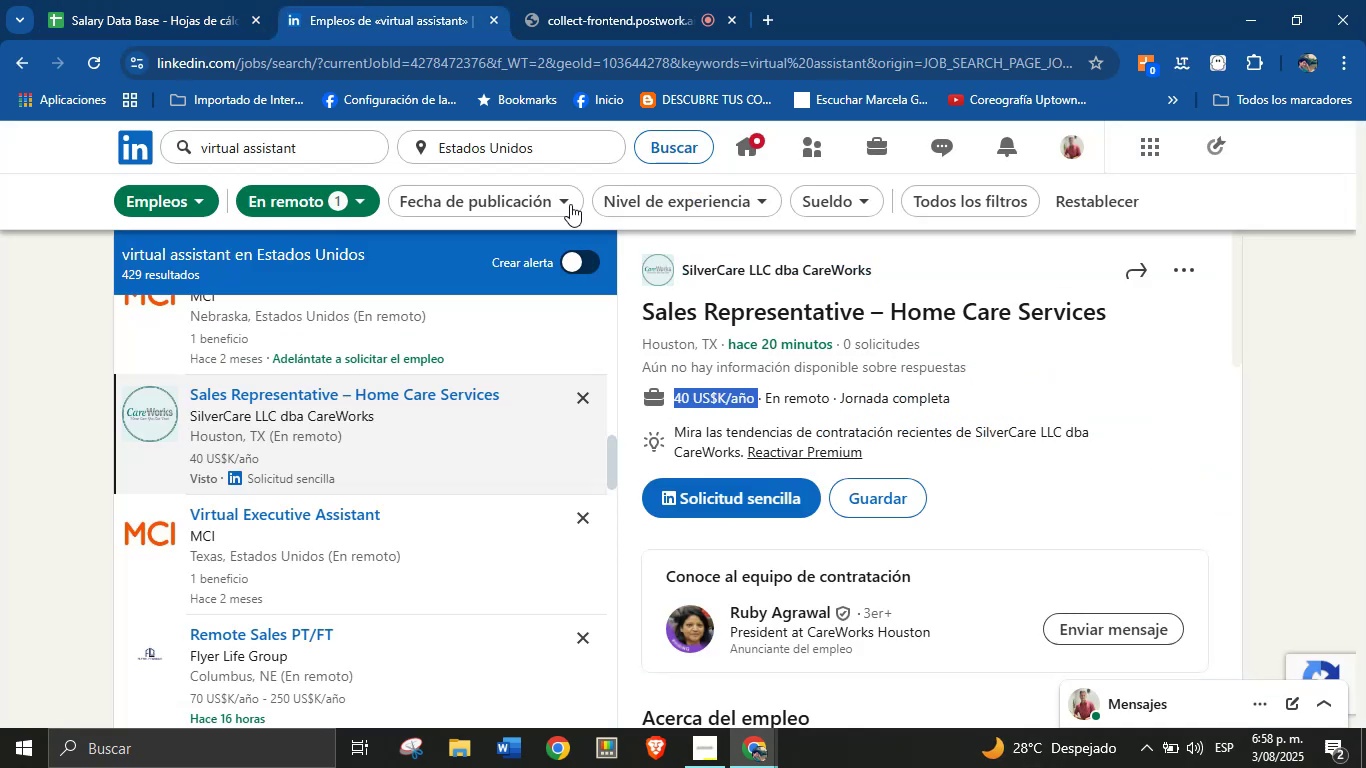 
key(Control+C)
 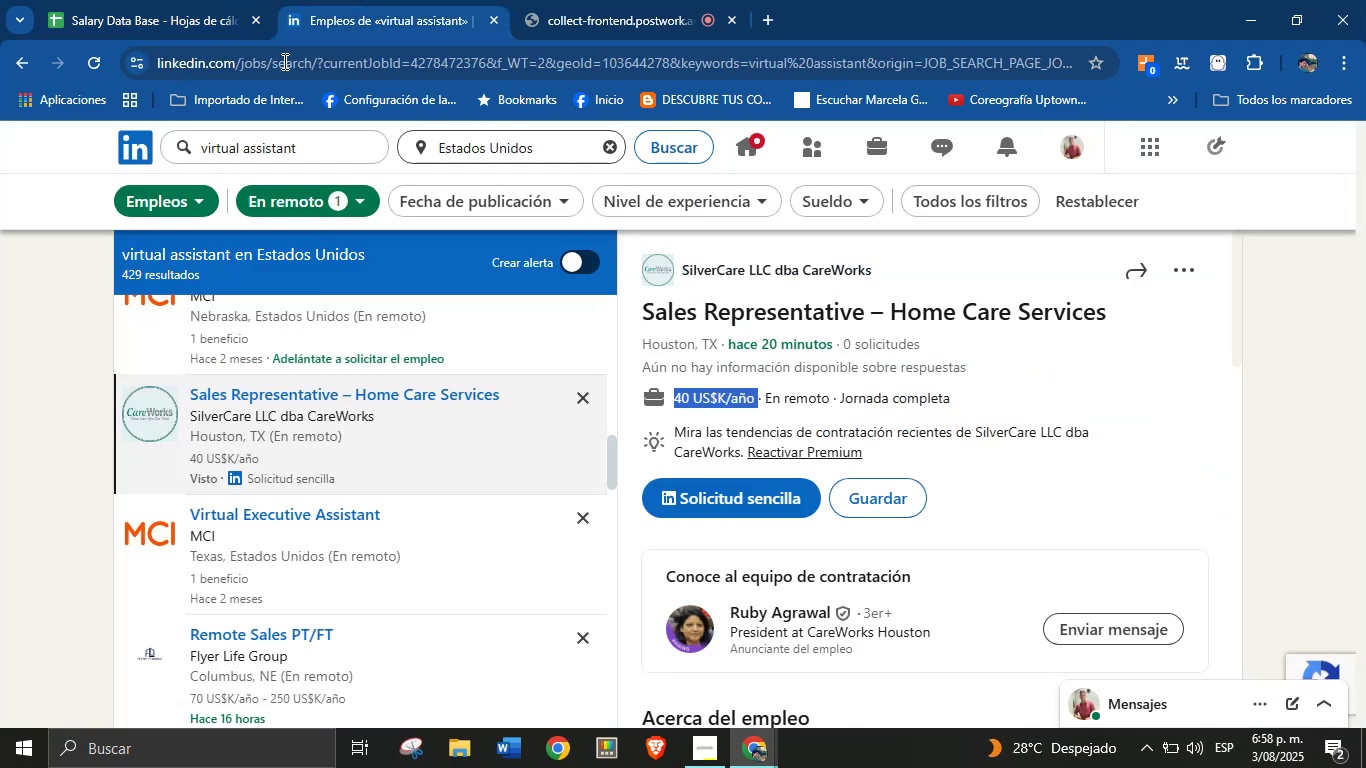 
left_click([140, 0])
 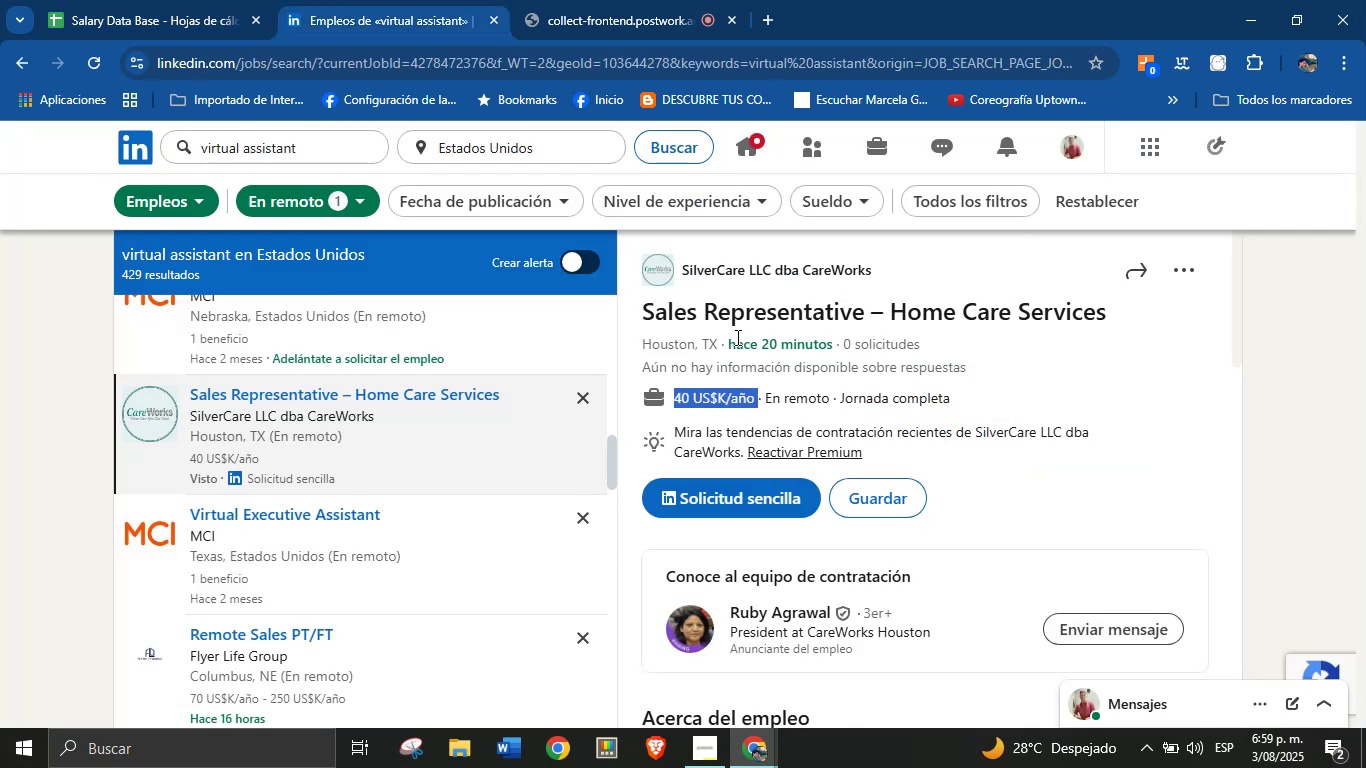 
left_click([167, 0])
 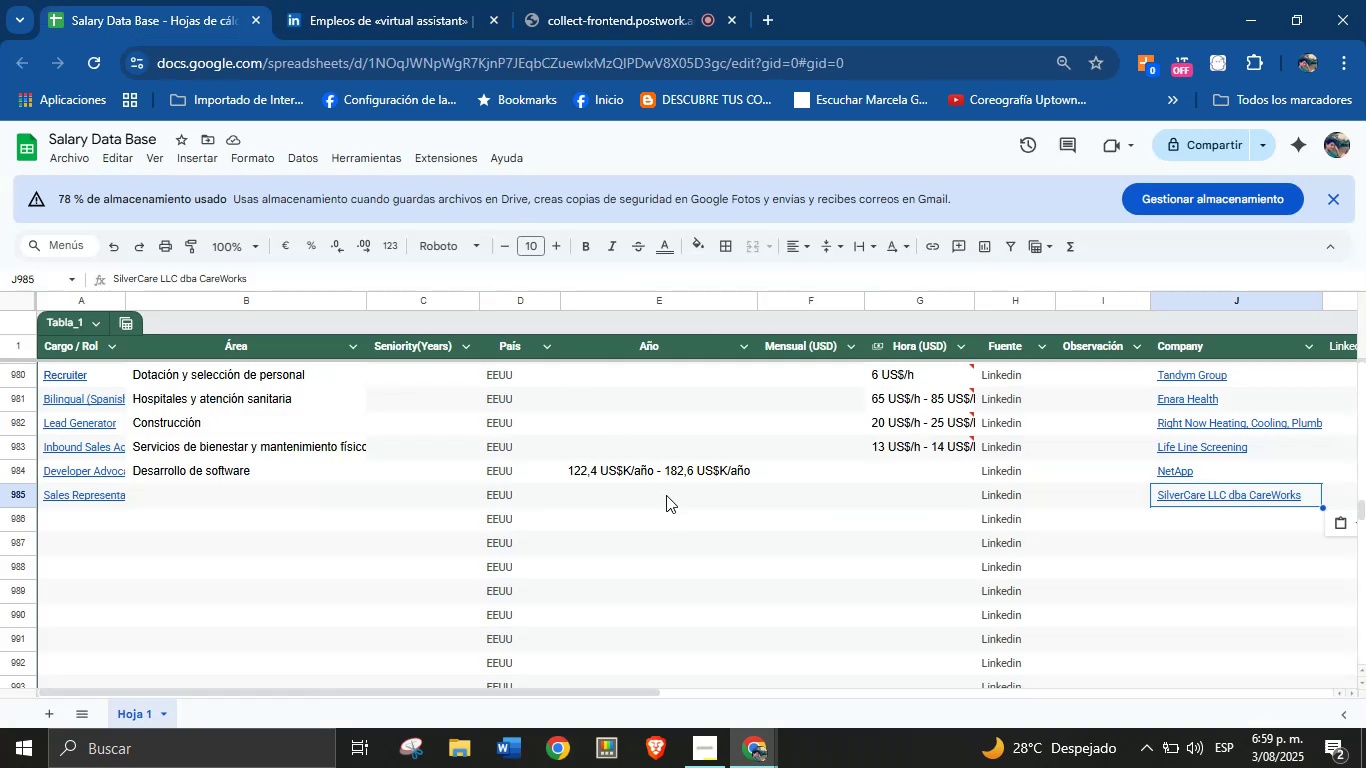 
left_click([665, 495])
 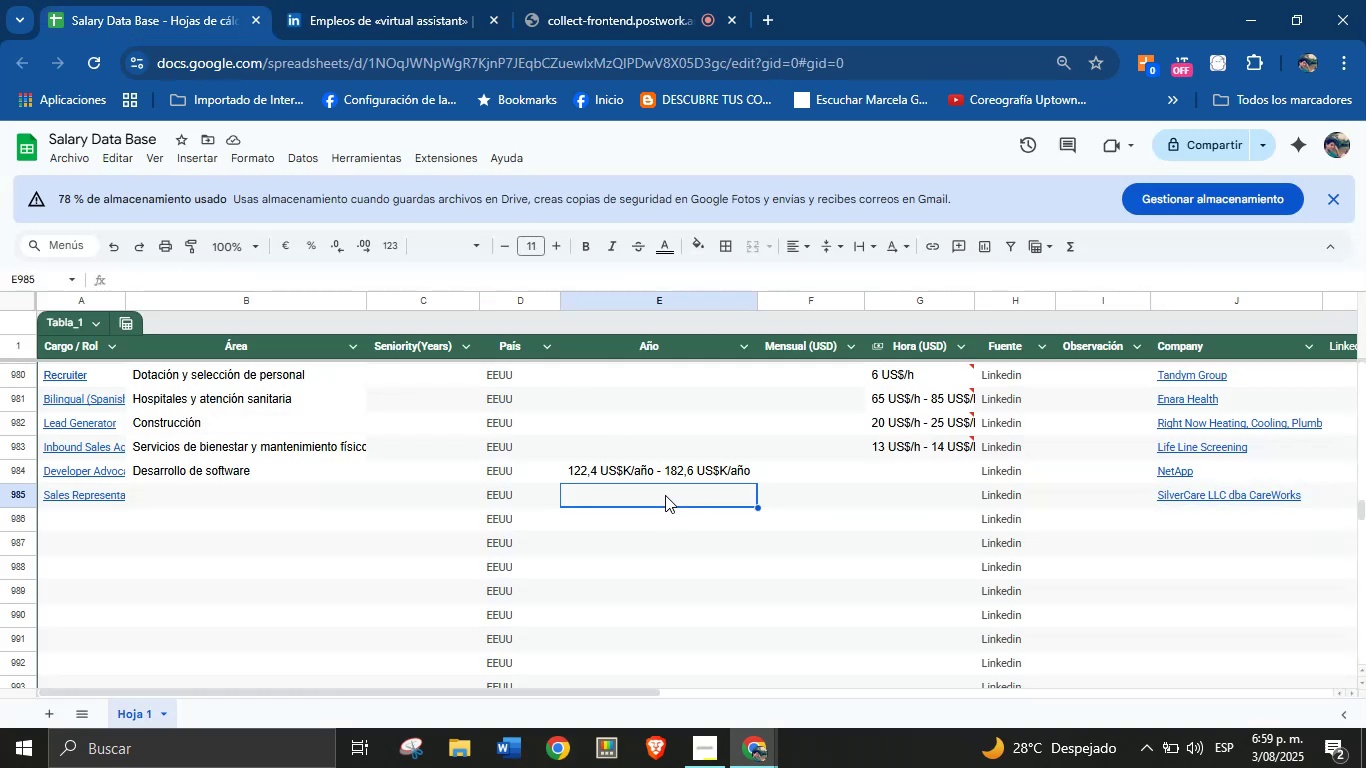 
key(Control+V)
 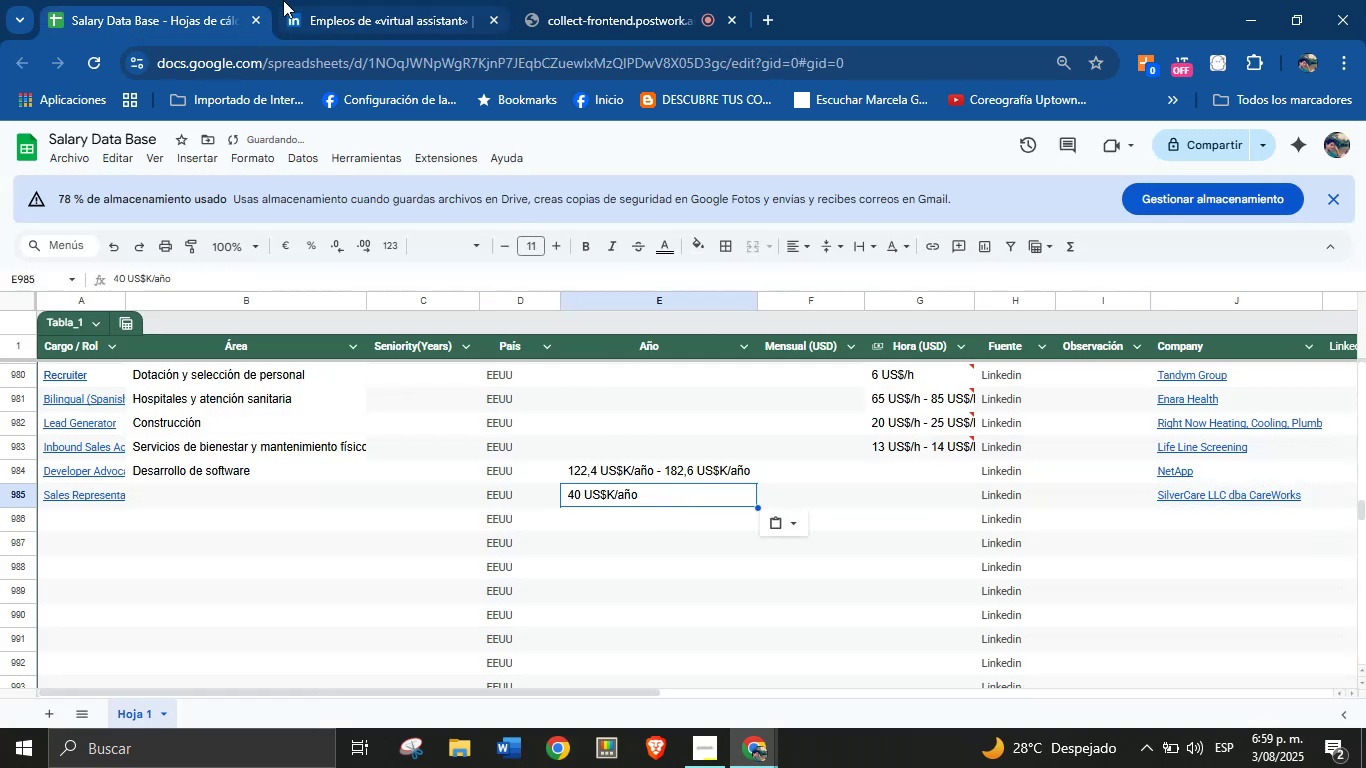 
left_click([283, 0])
 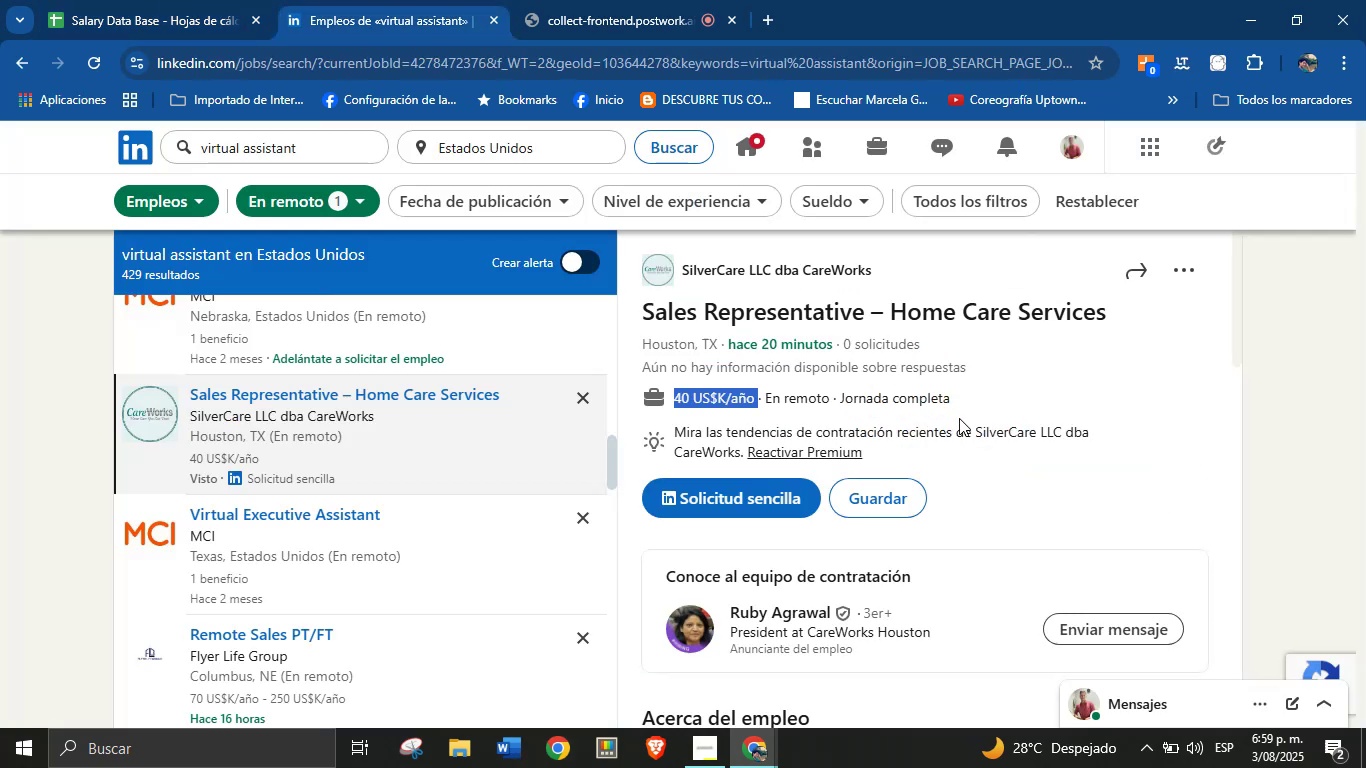 
scroll: coordinate [822, 481], scroll_direction: down, amount: 16.0
 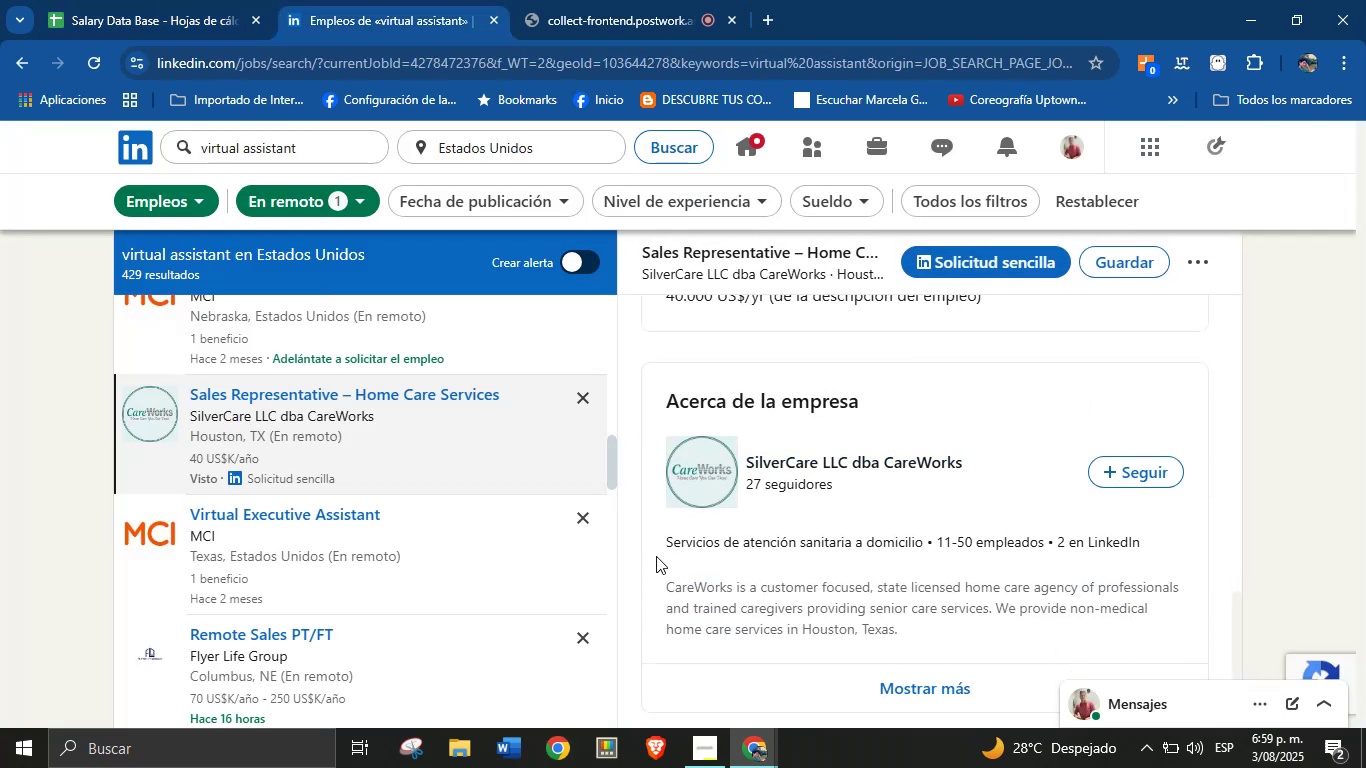 
left_click_drag(start_coordinate=[660, 545], to_coordinate=[925, 547])
 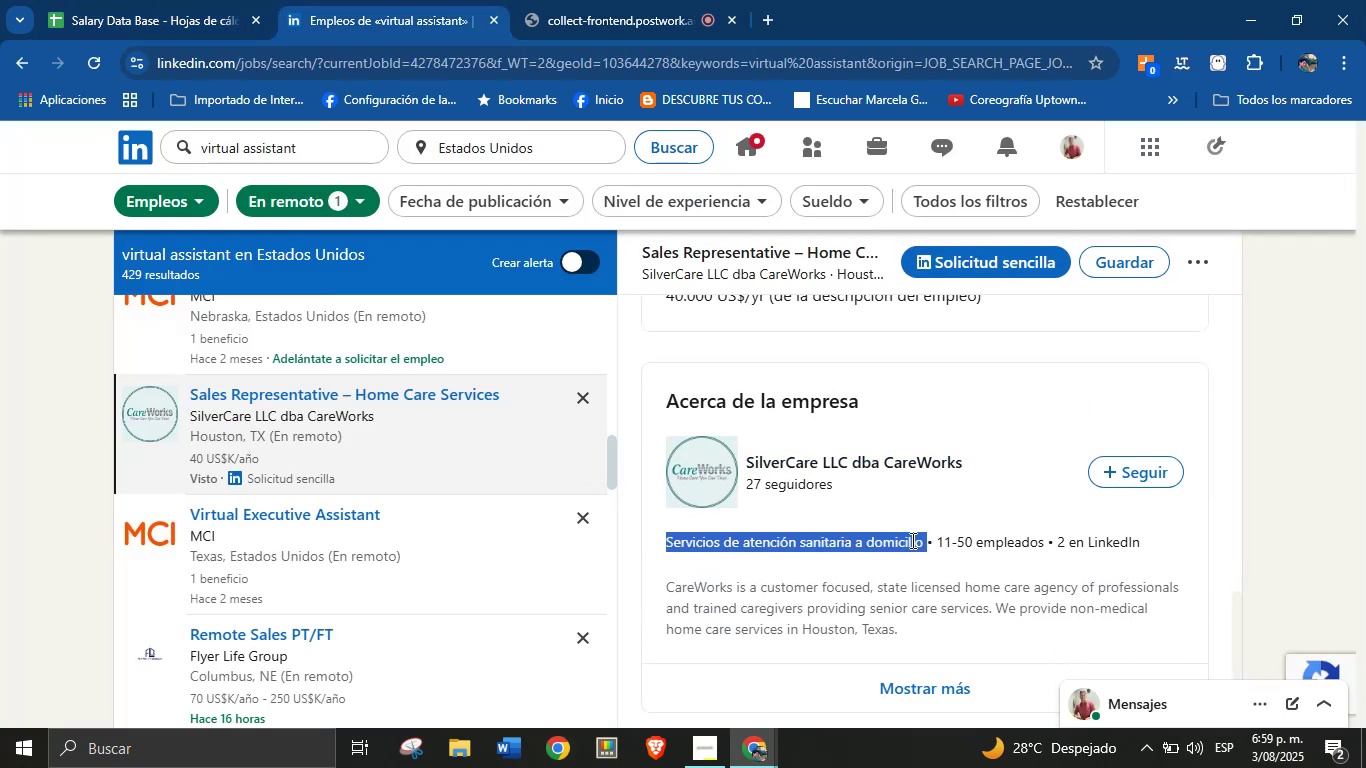 
key(Control+C)
 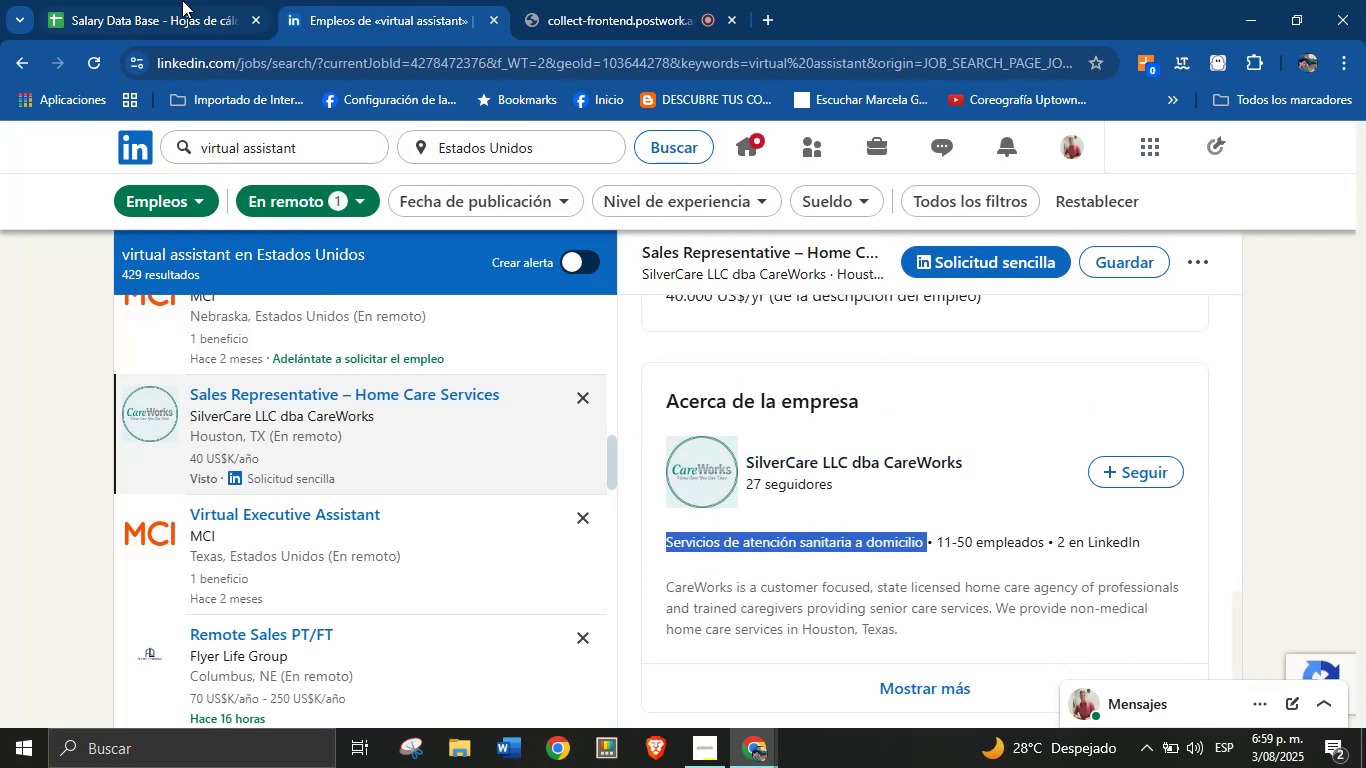 
left_click([182, 0])
 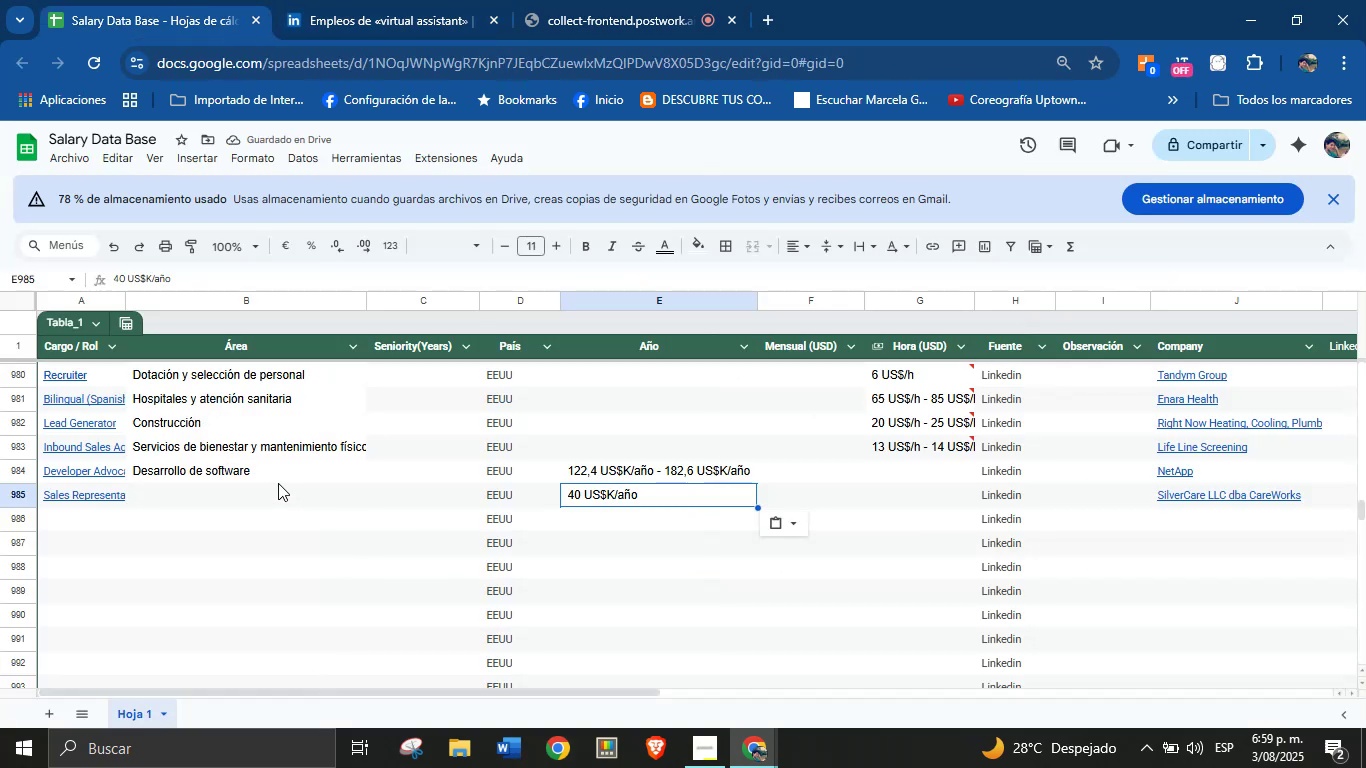 
hold_key(key=ControlLeft, duration=0.47)
 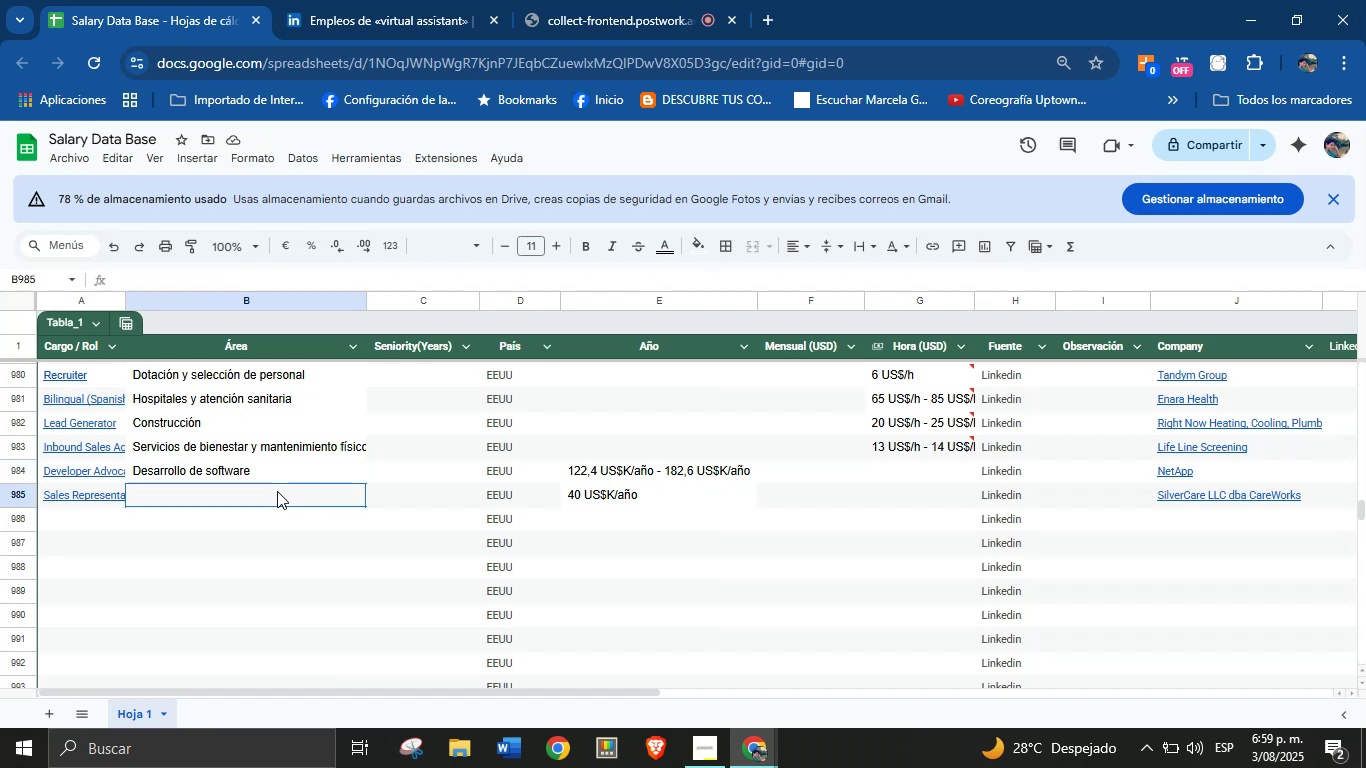 
left_click([277, 491])
 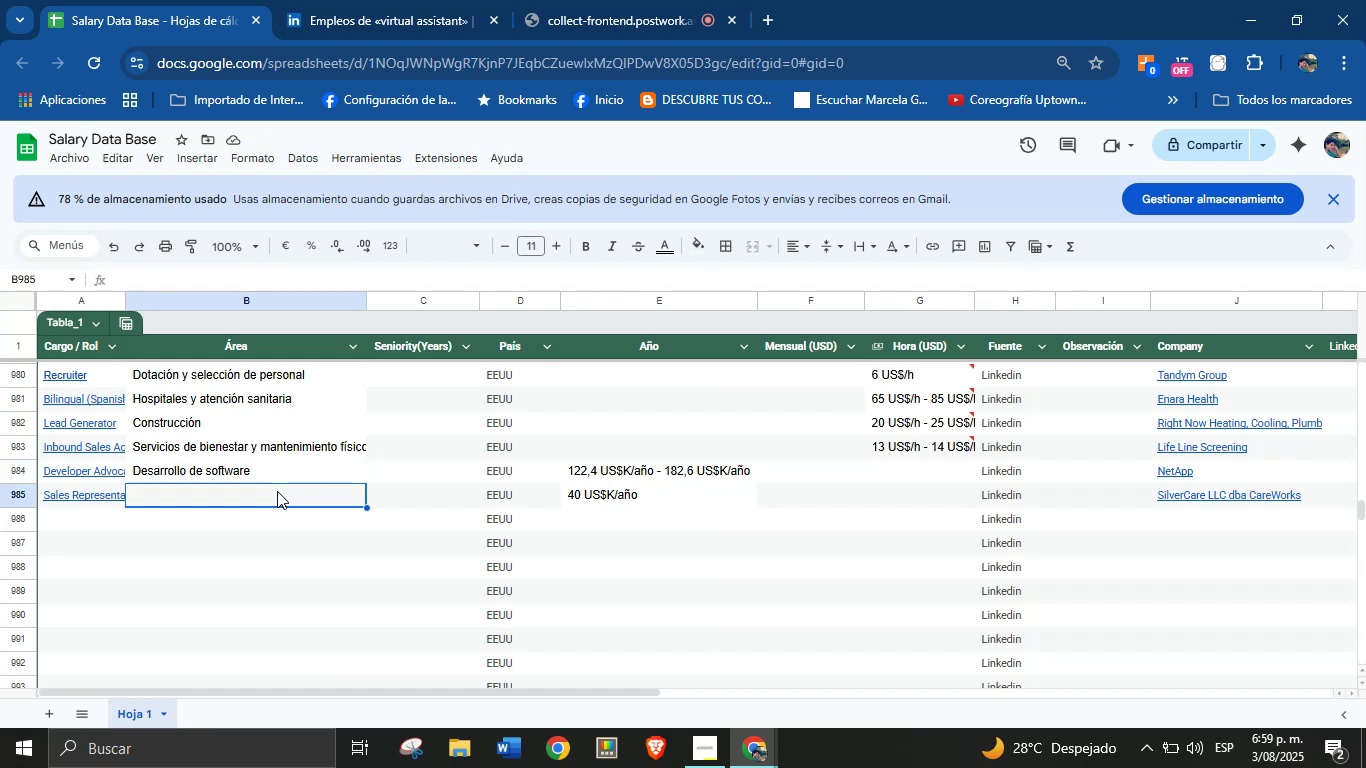 
key(Control+V)
 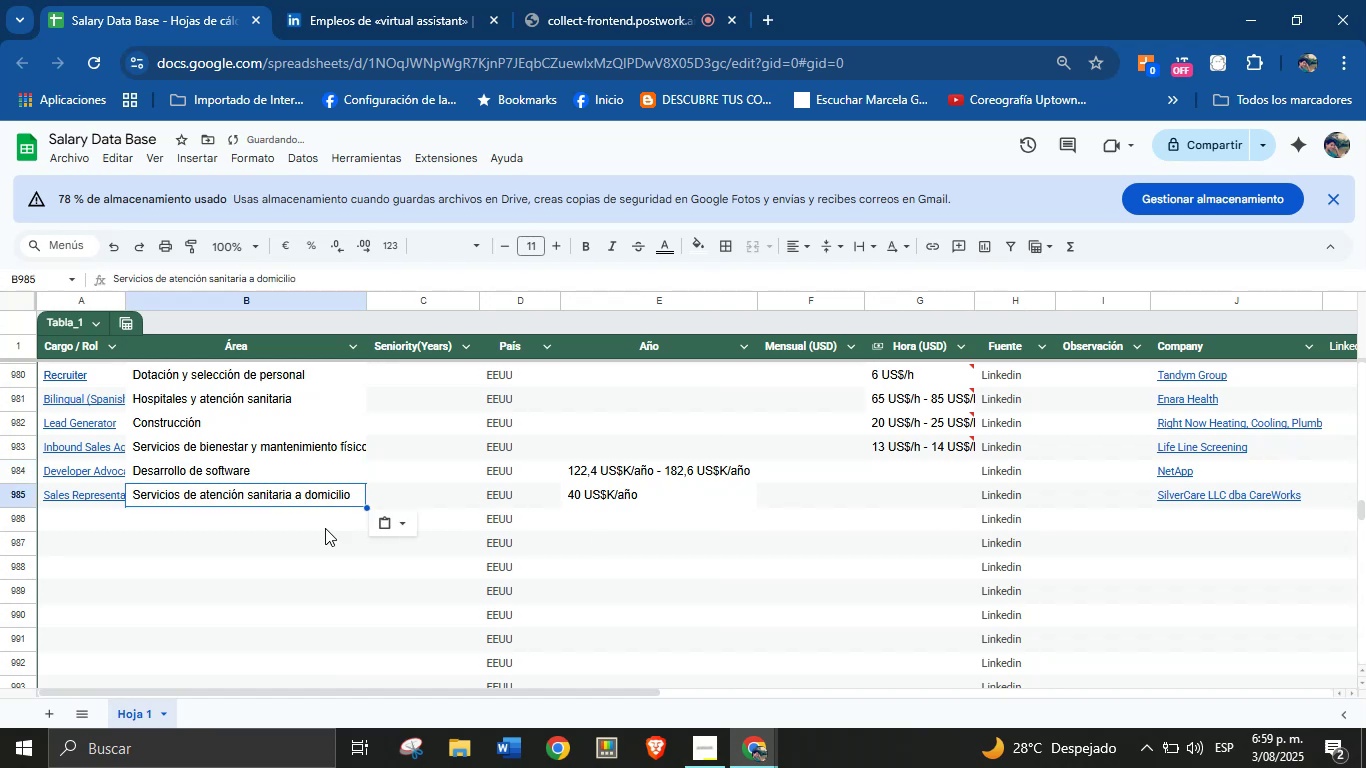 
left_click([87, 515])
 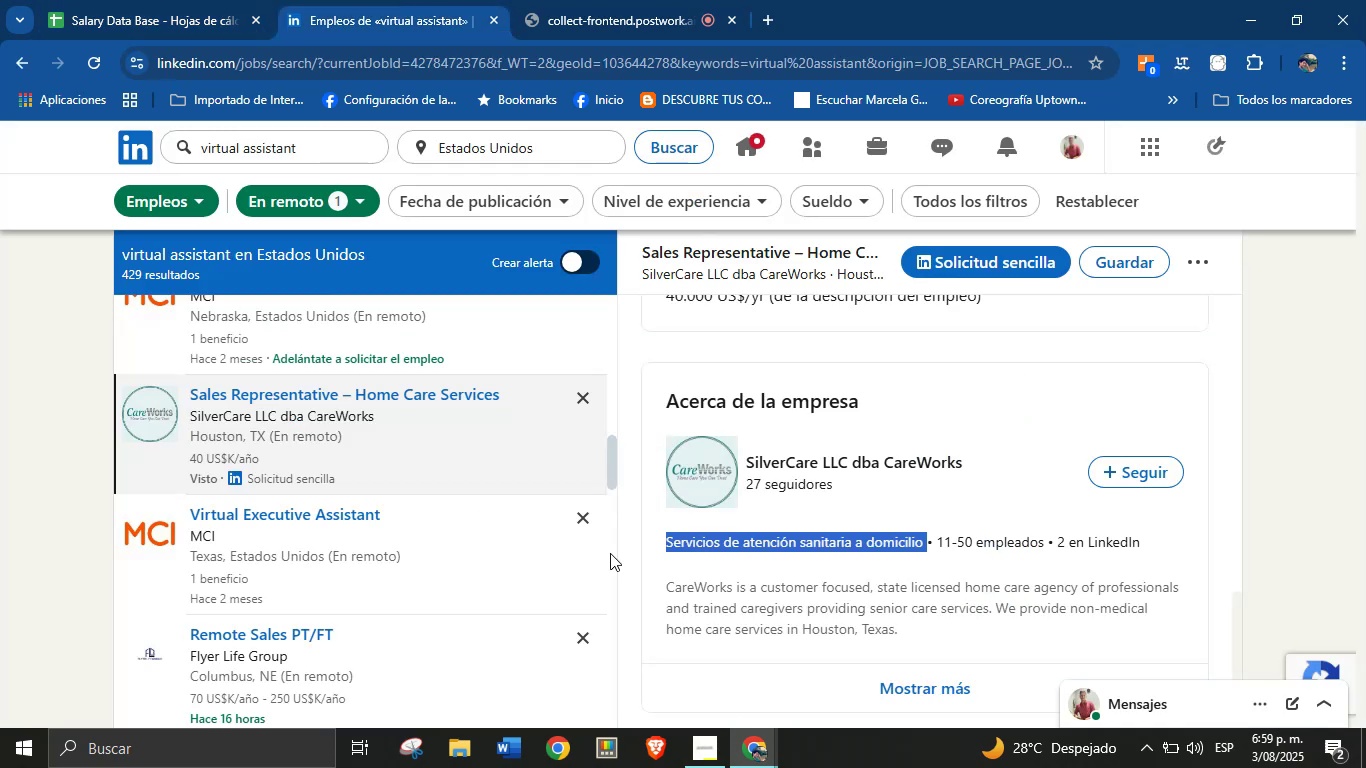 
scroll: coordinate [439, 456], scroll_direction: down, amount: 16.0
 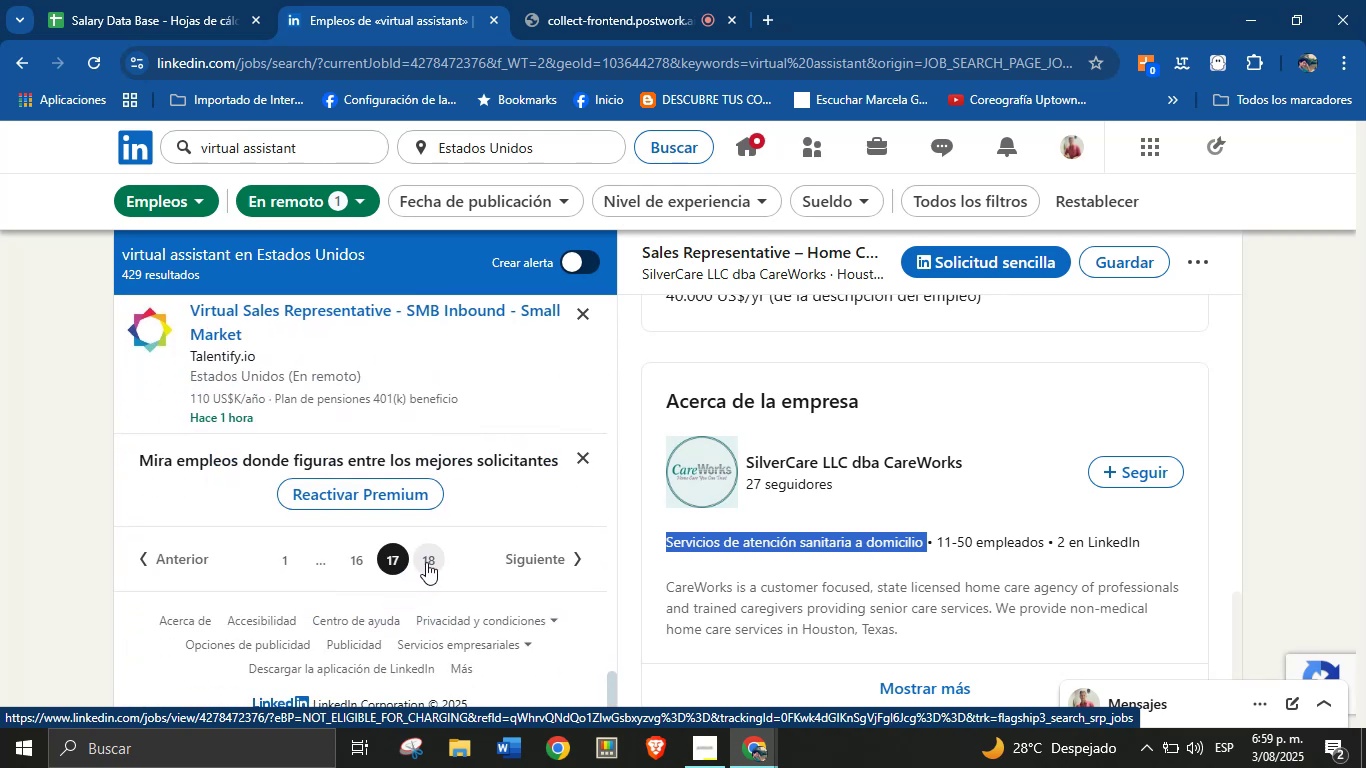 
left_click([426, 562])
 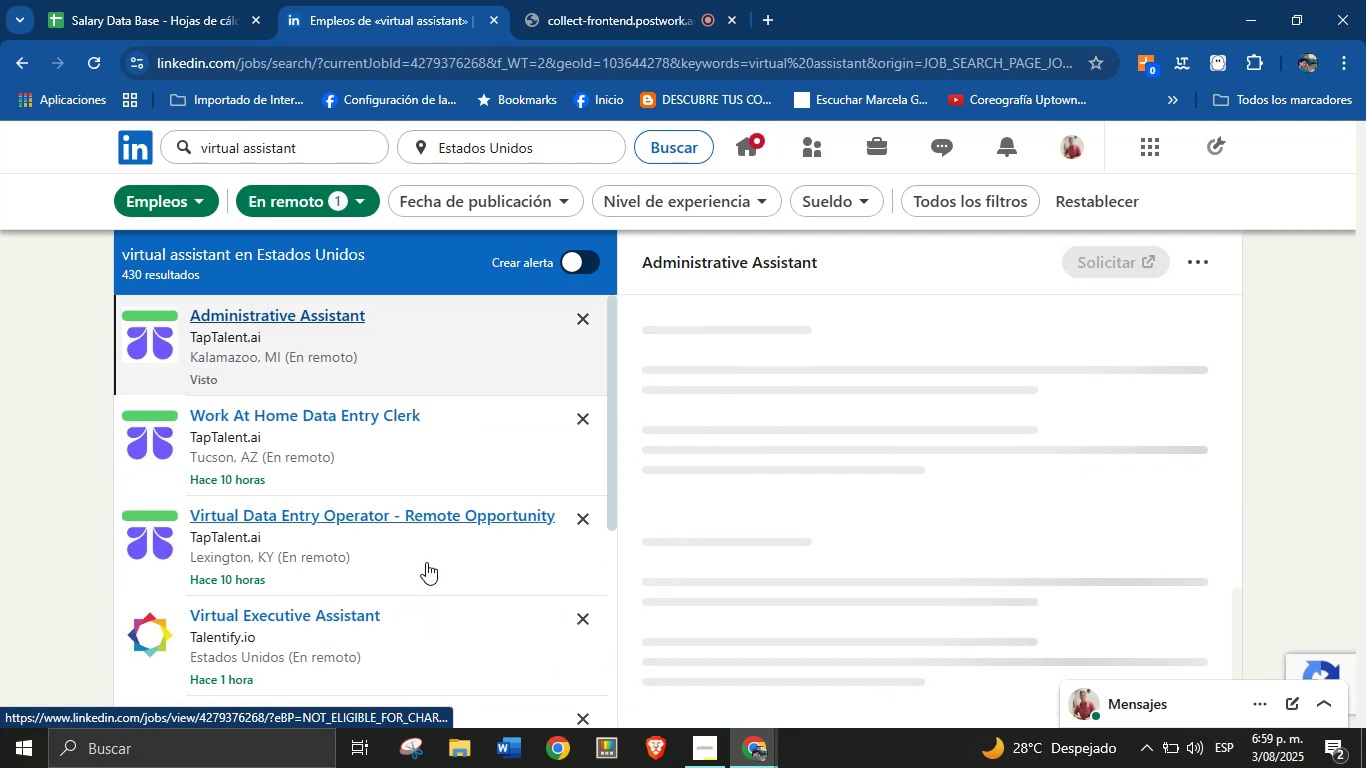 
wait(8.31)
 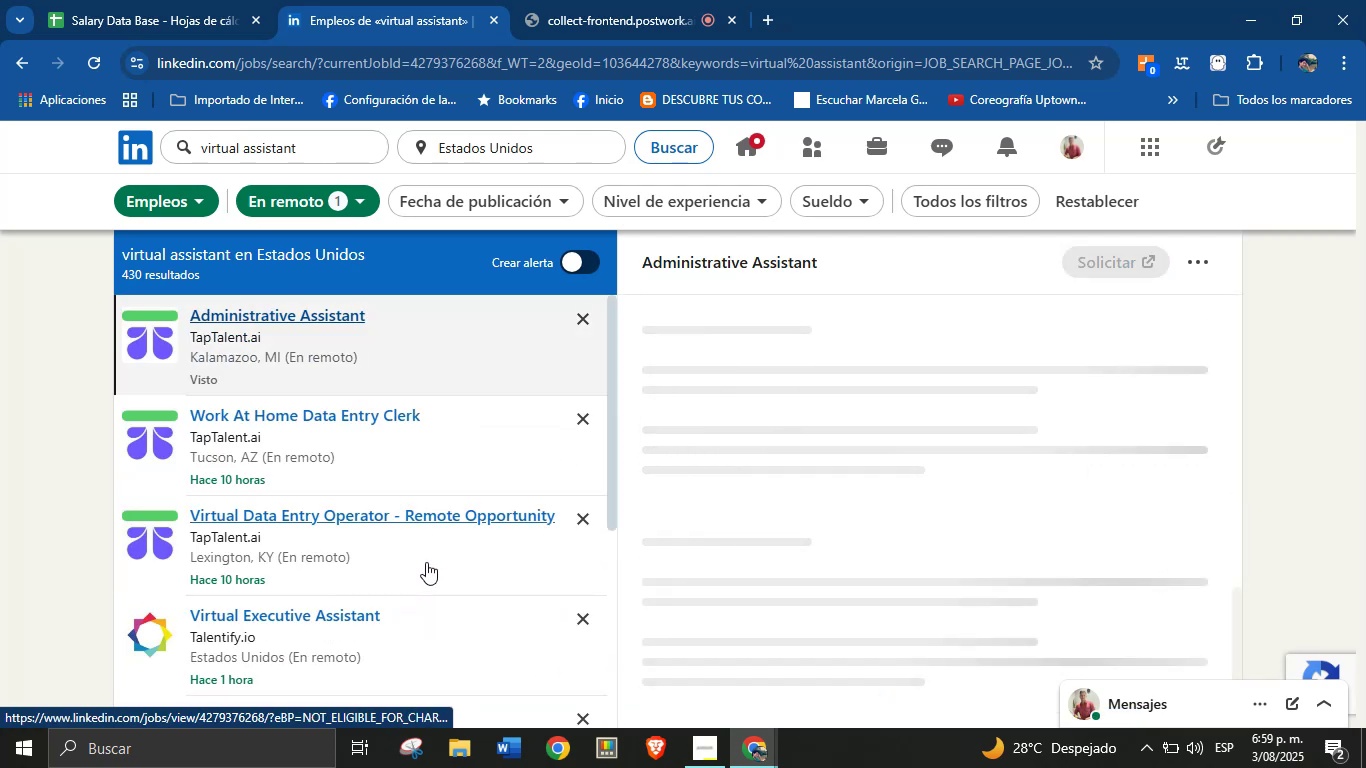 
scroll: coordinate [329, 527], scroll_direction: down, amount: 3.0
 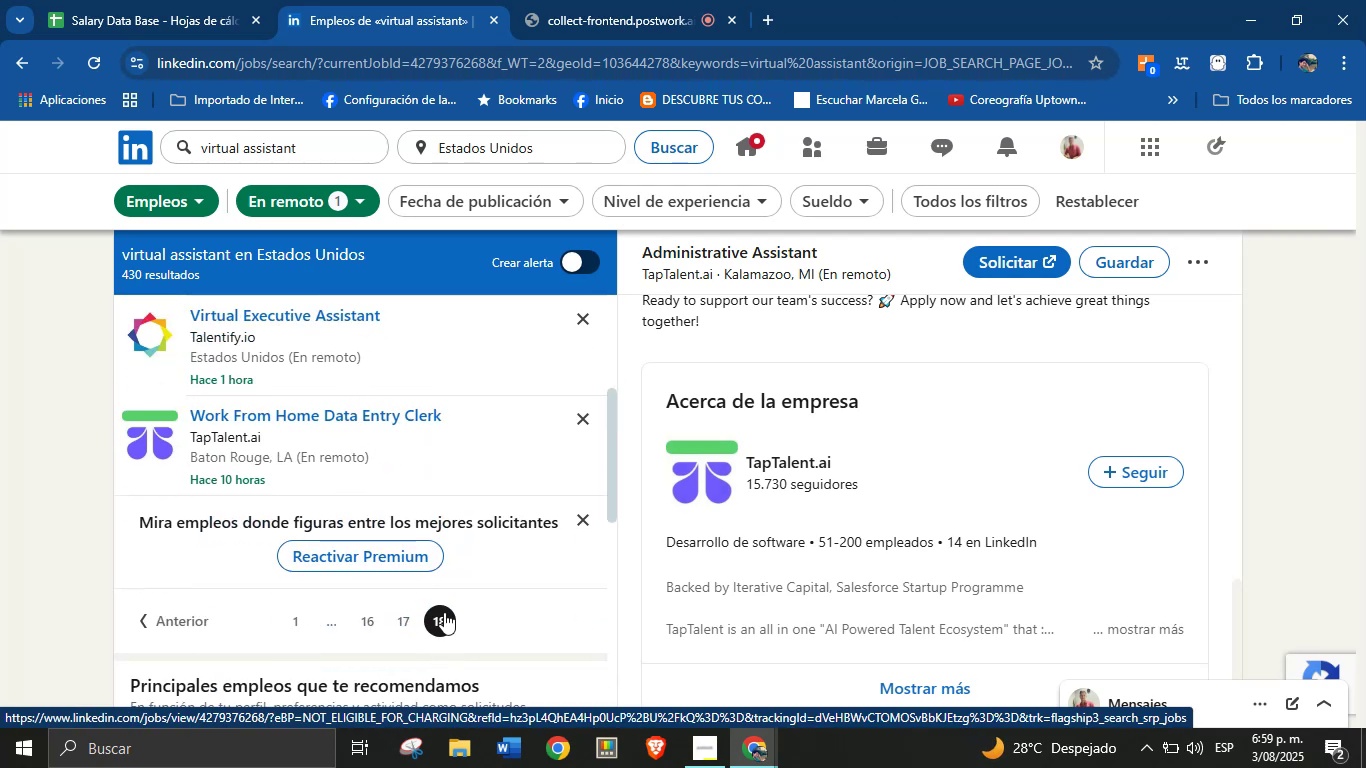 
wait(7.39)
 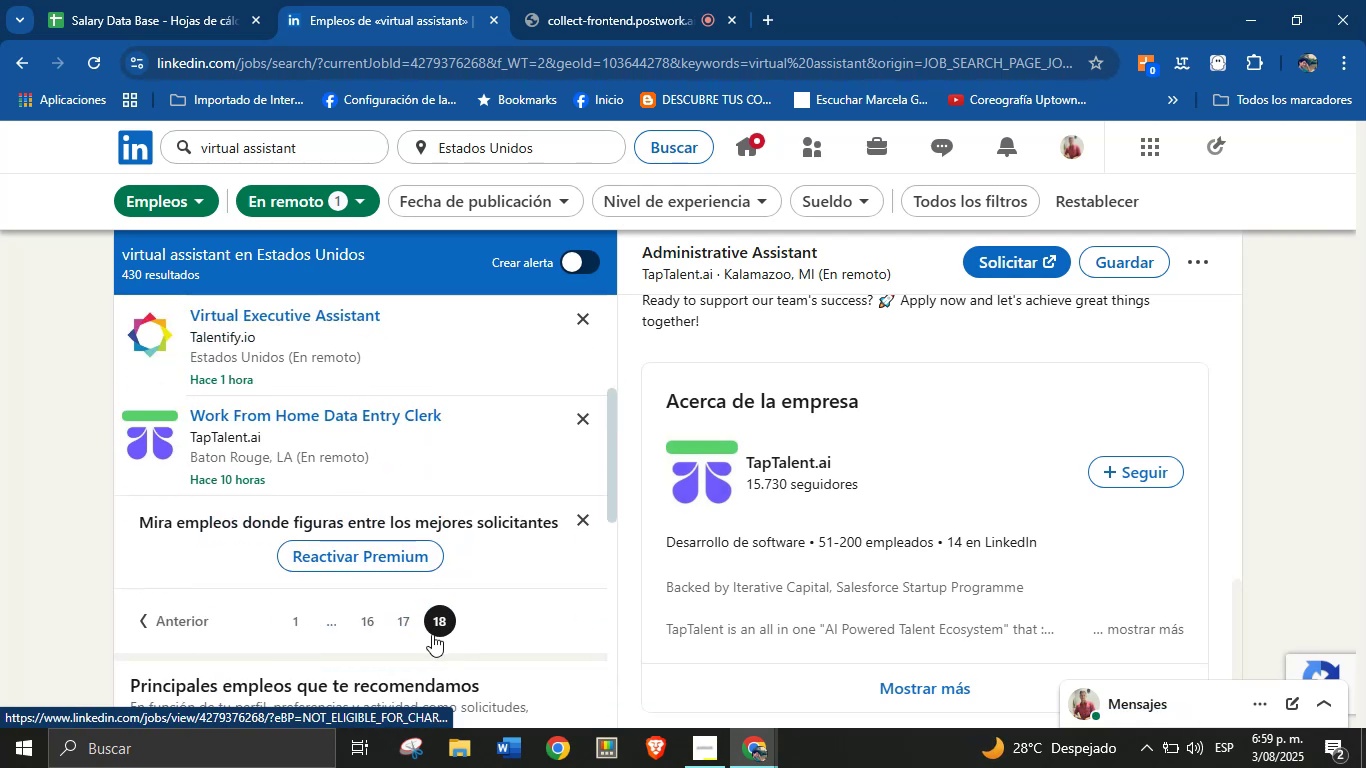 
scroll: coordinate [391, 496], scroll_direction: up, amount: 5.0
 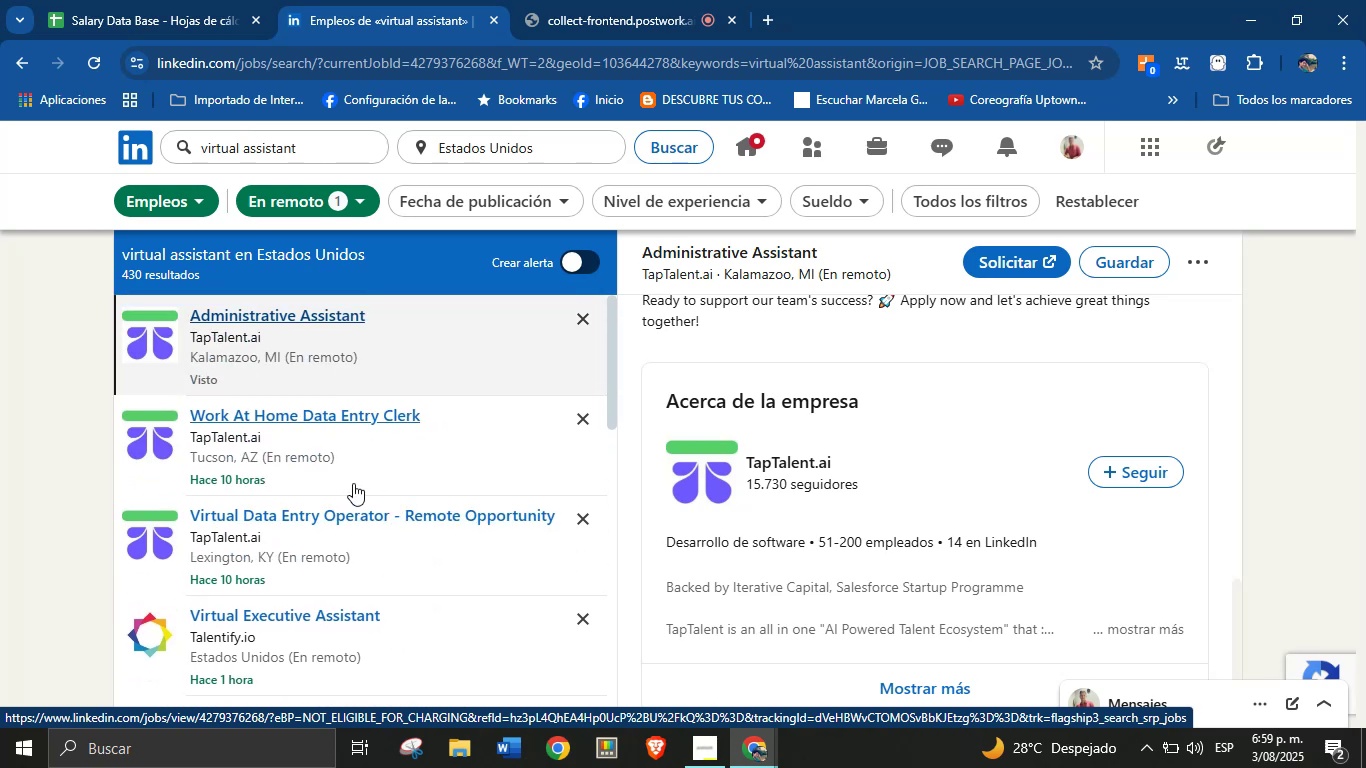 
wait(11.77)
 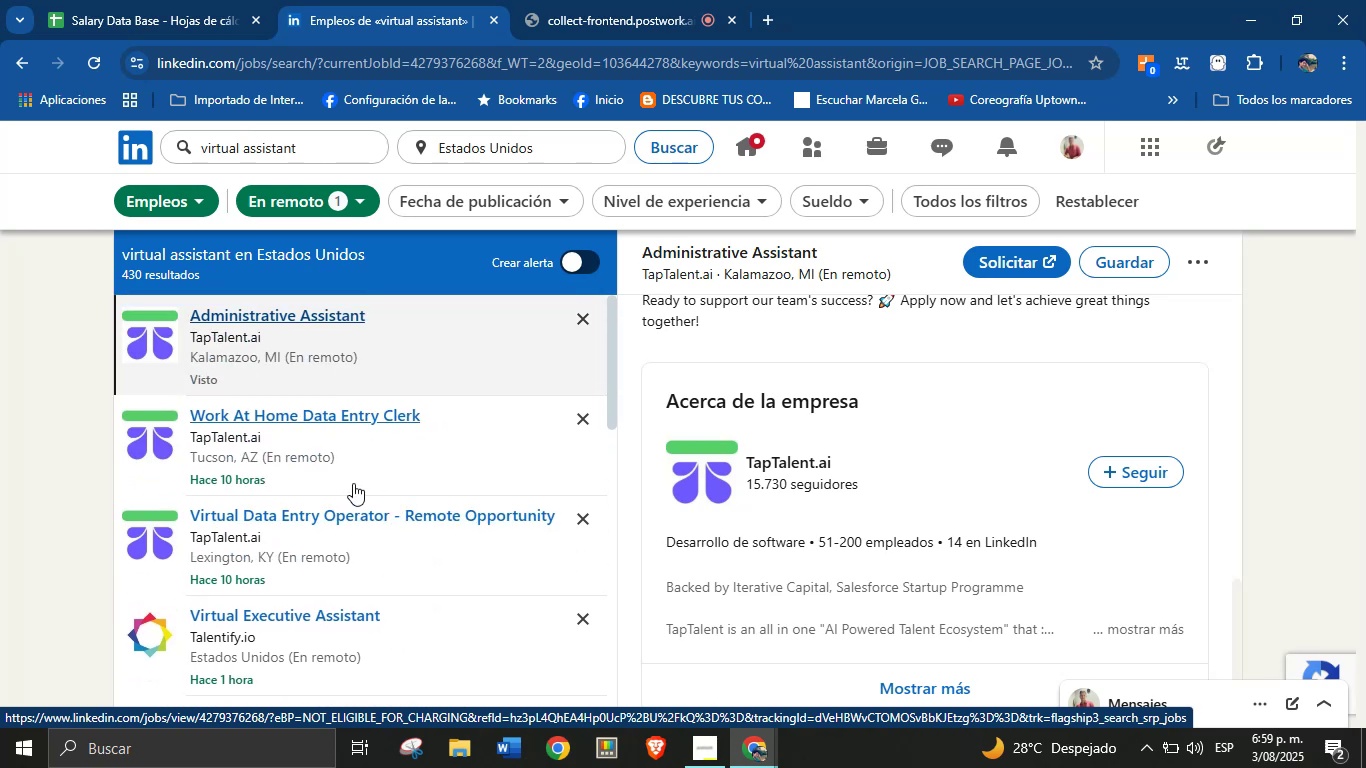 
scroll: coordinate [353, 450], scroll_direction: up, amount: 8.0
 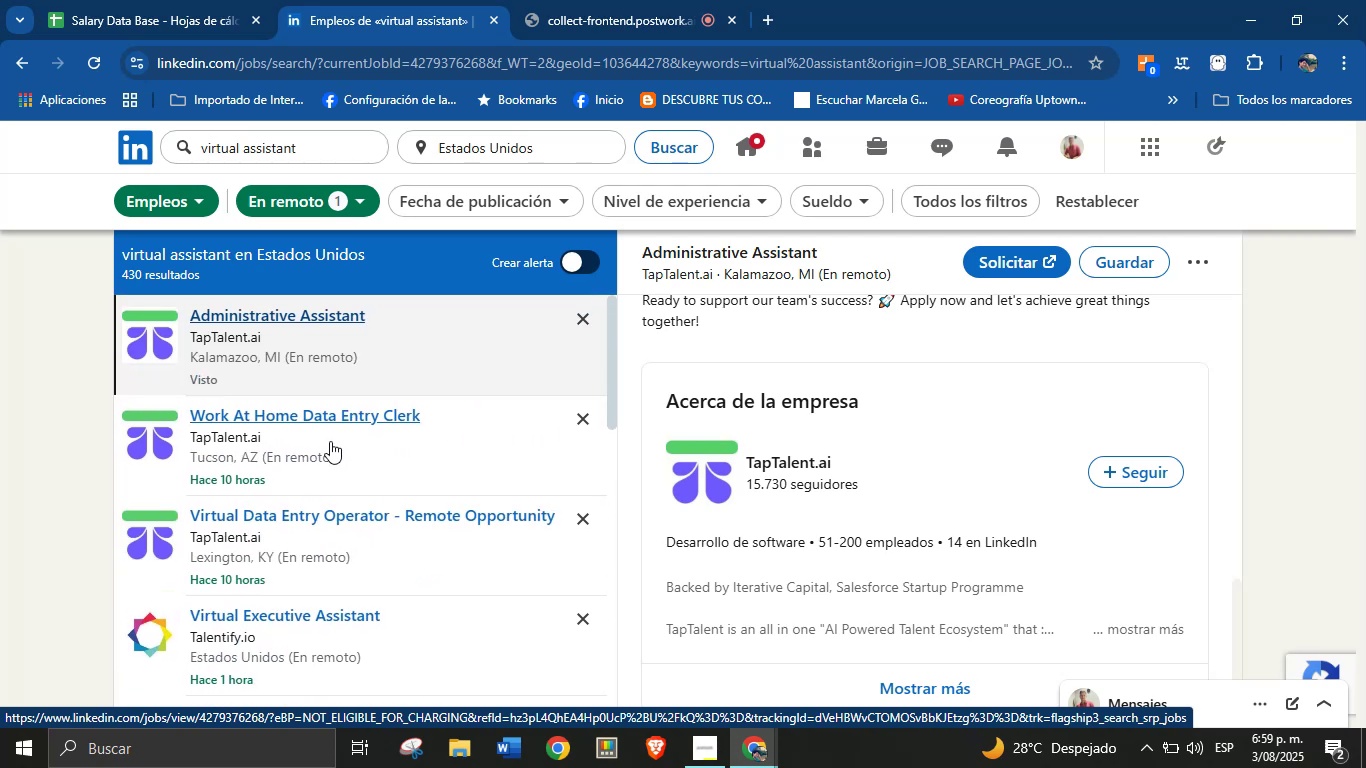 
scroll: coordinate [575, 495], scroll_direction: down, amount: 4.0
 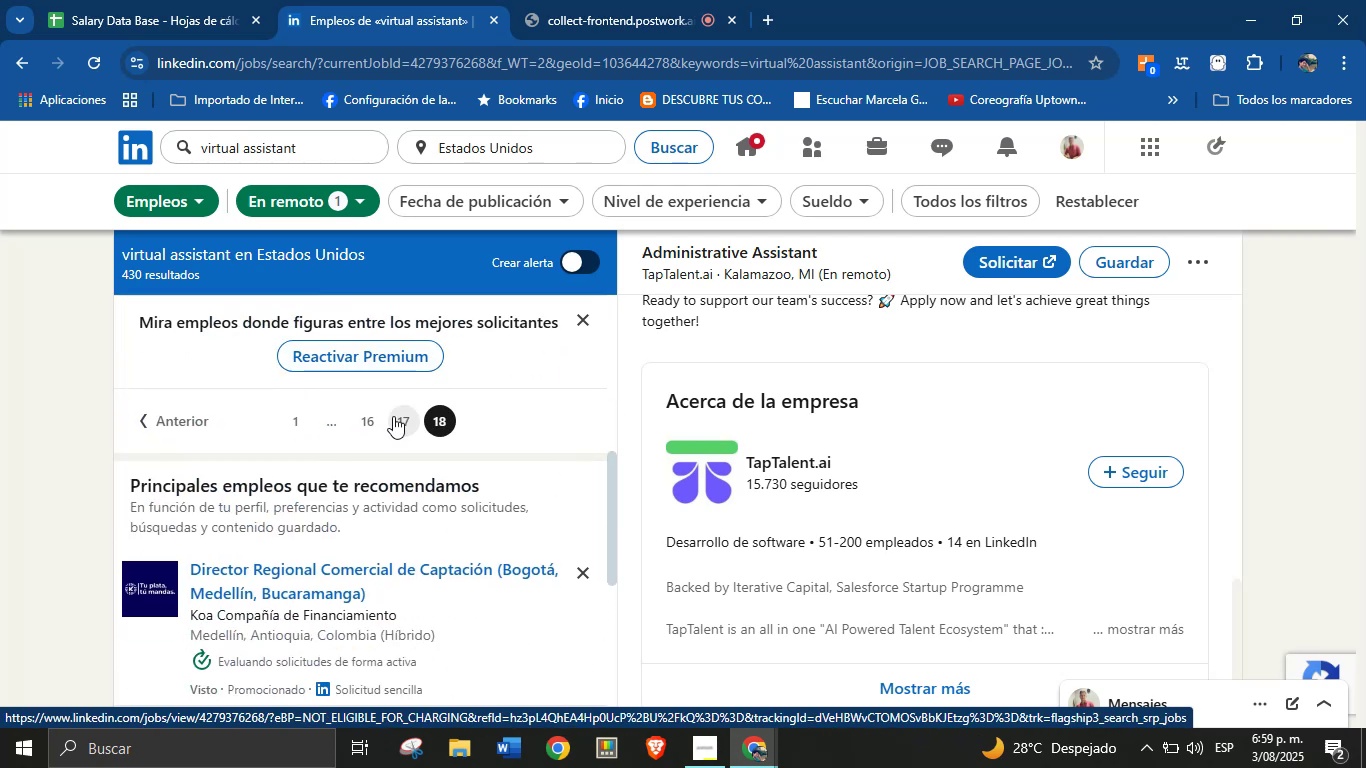 
left_click([394, 417])
 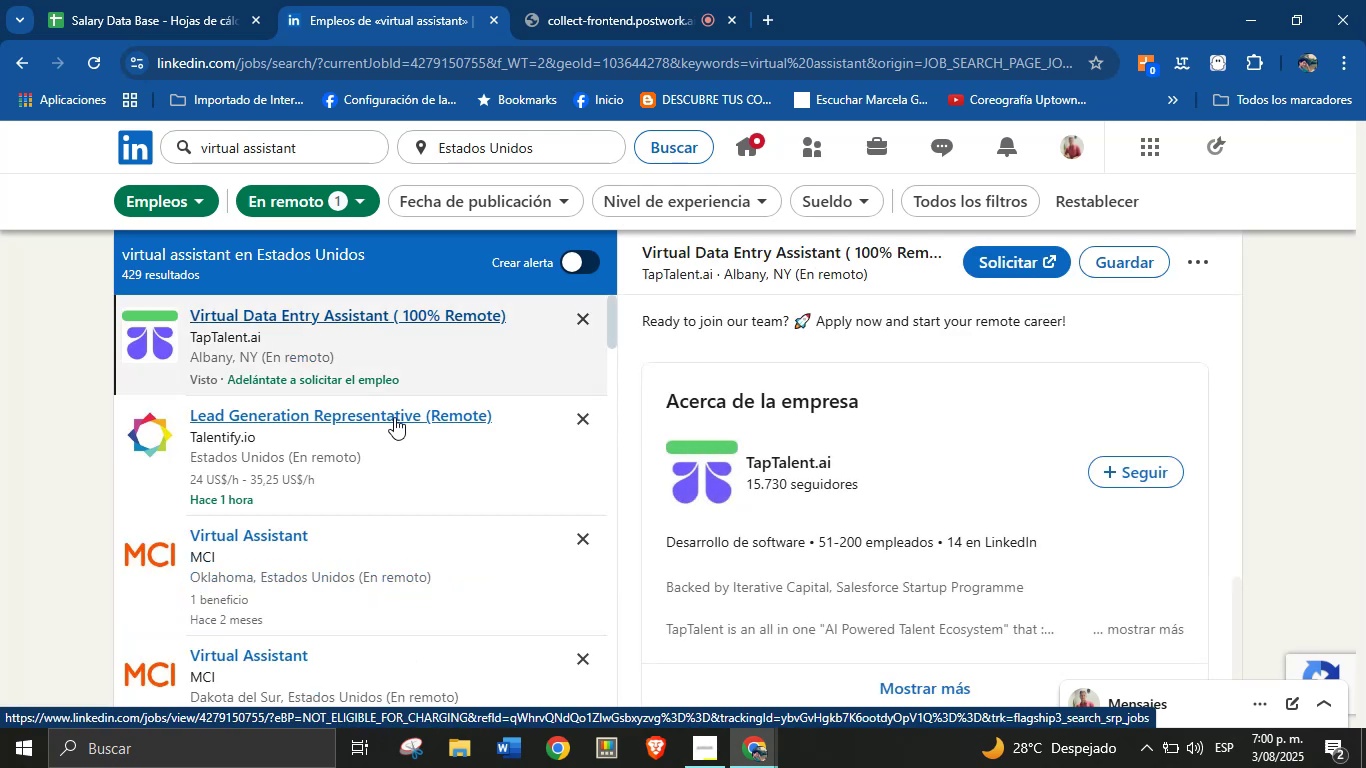 
wait(5.95)
 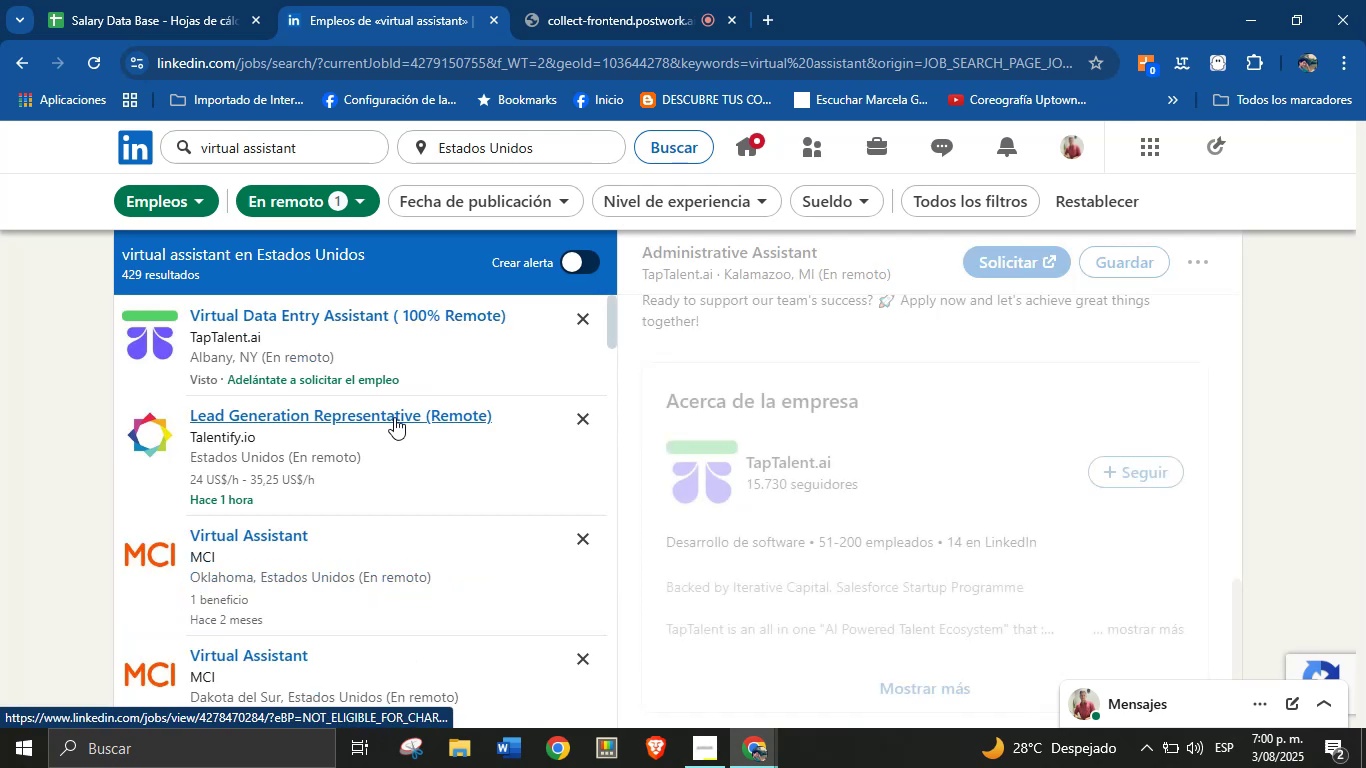 
scroll: coordinate [353, 450], scroll_direction: down, amount: 10.0
 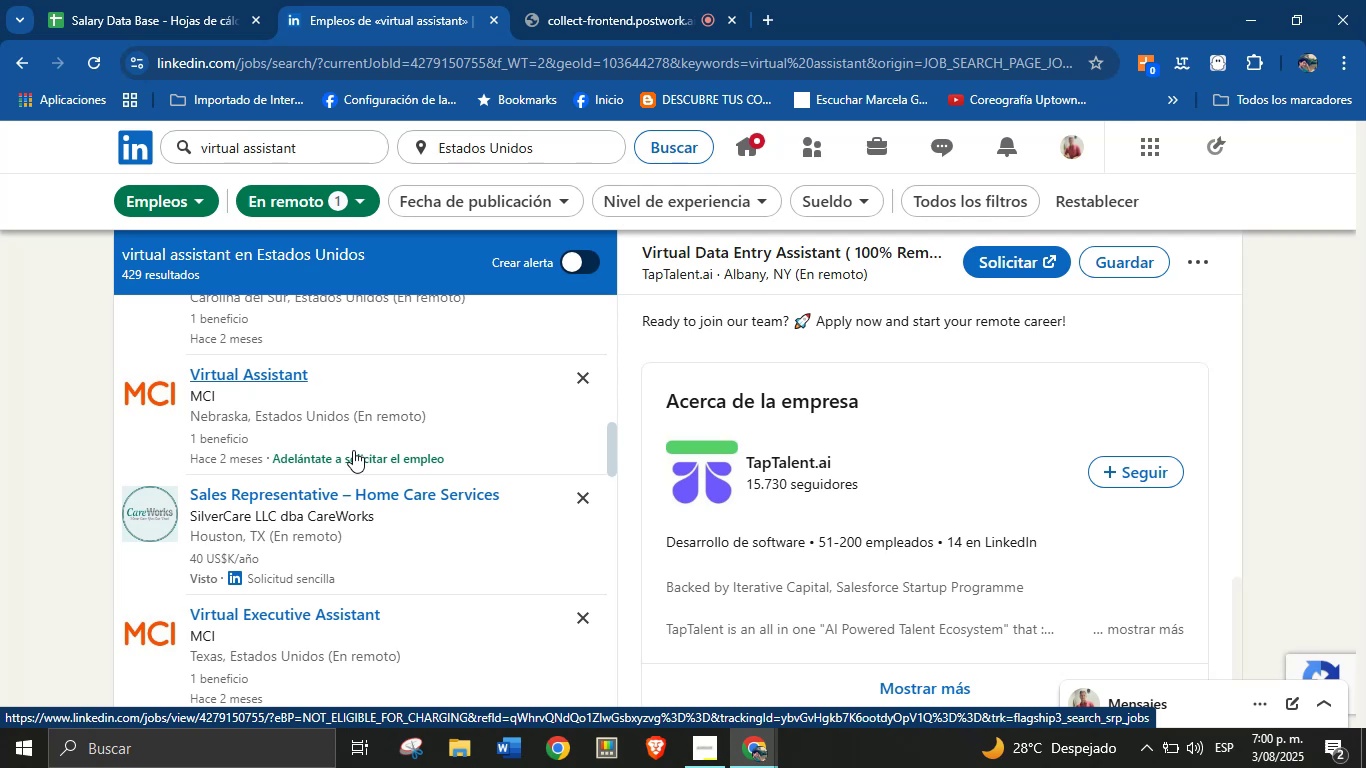 
wait(11.04)
 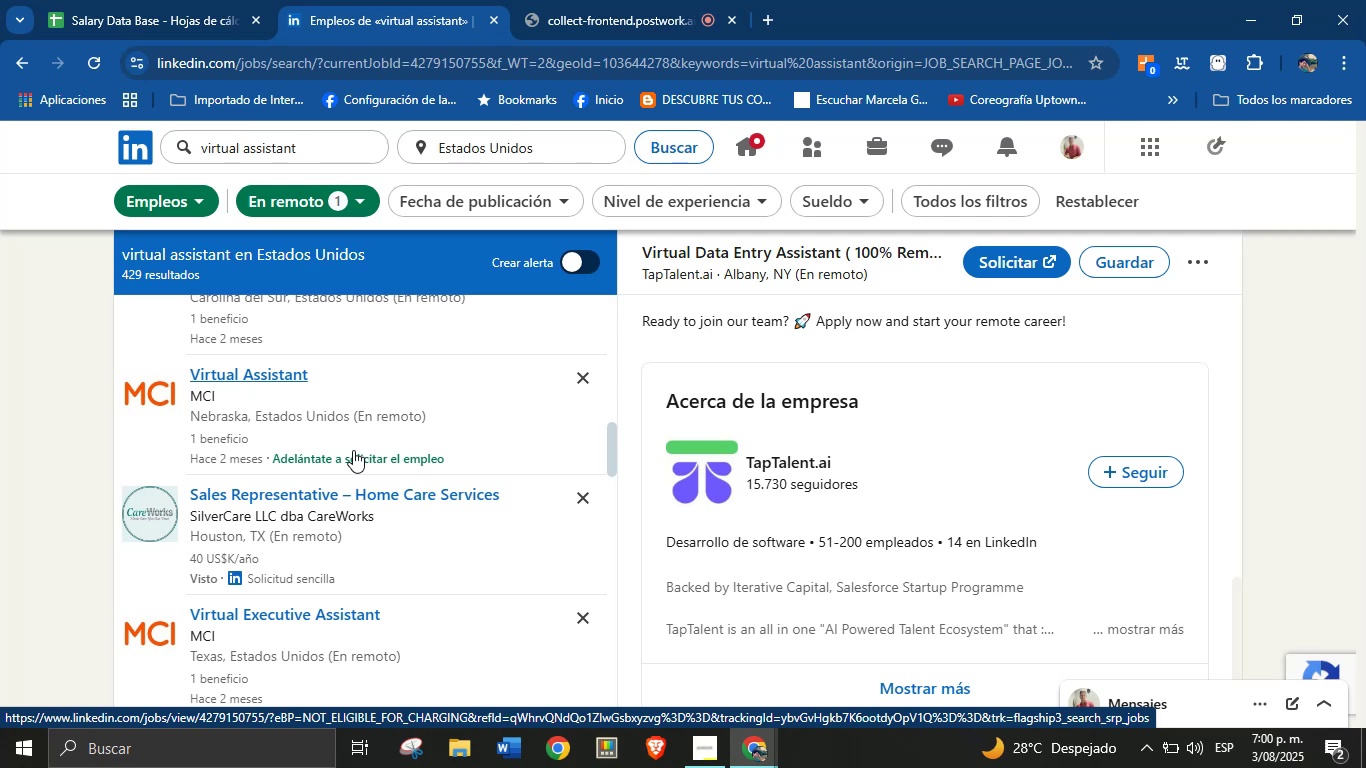 
scroll: coordinate [353, 450], scroll_direction: up, amount: 1.0
 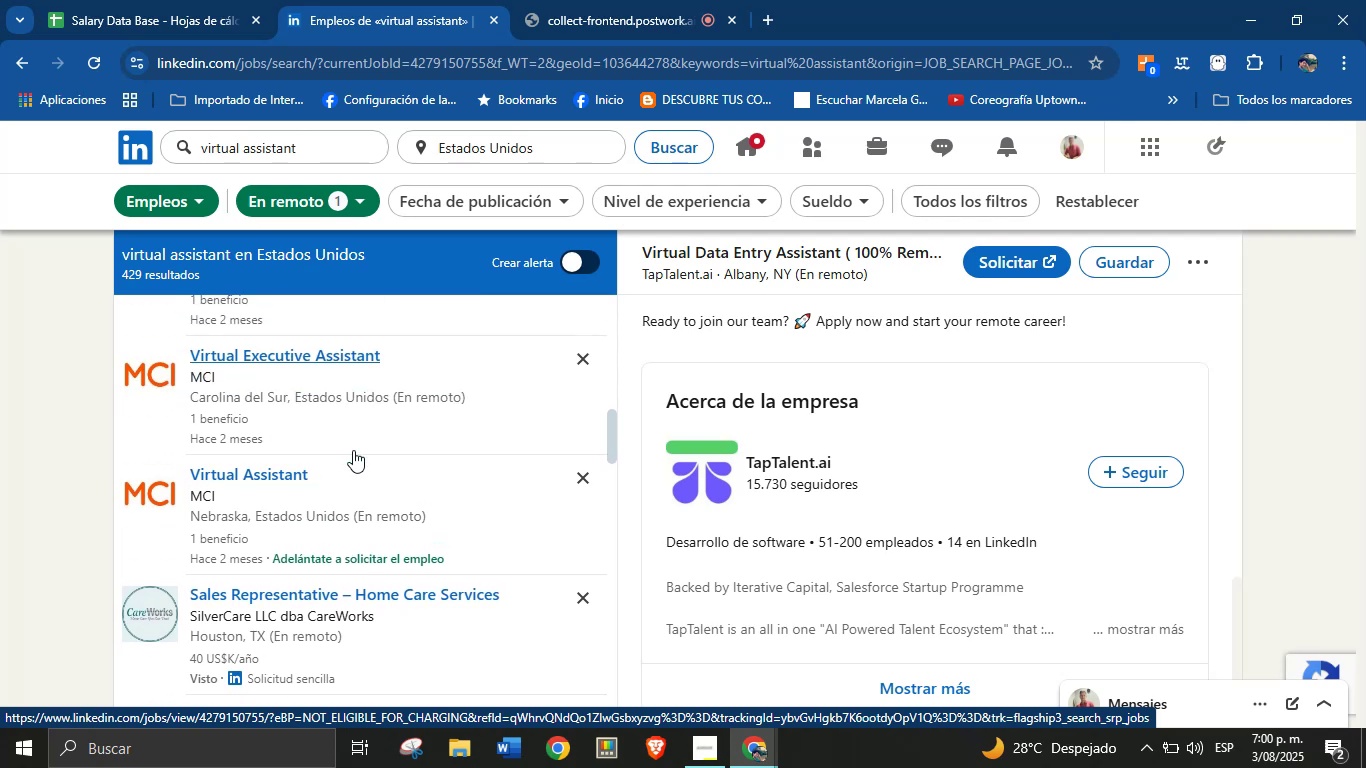 
scroll: coordinate [353, 450], scroll_direction: down, amount: 1.0
 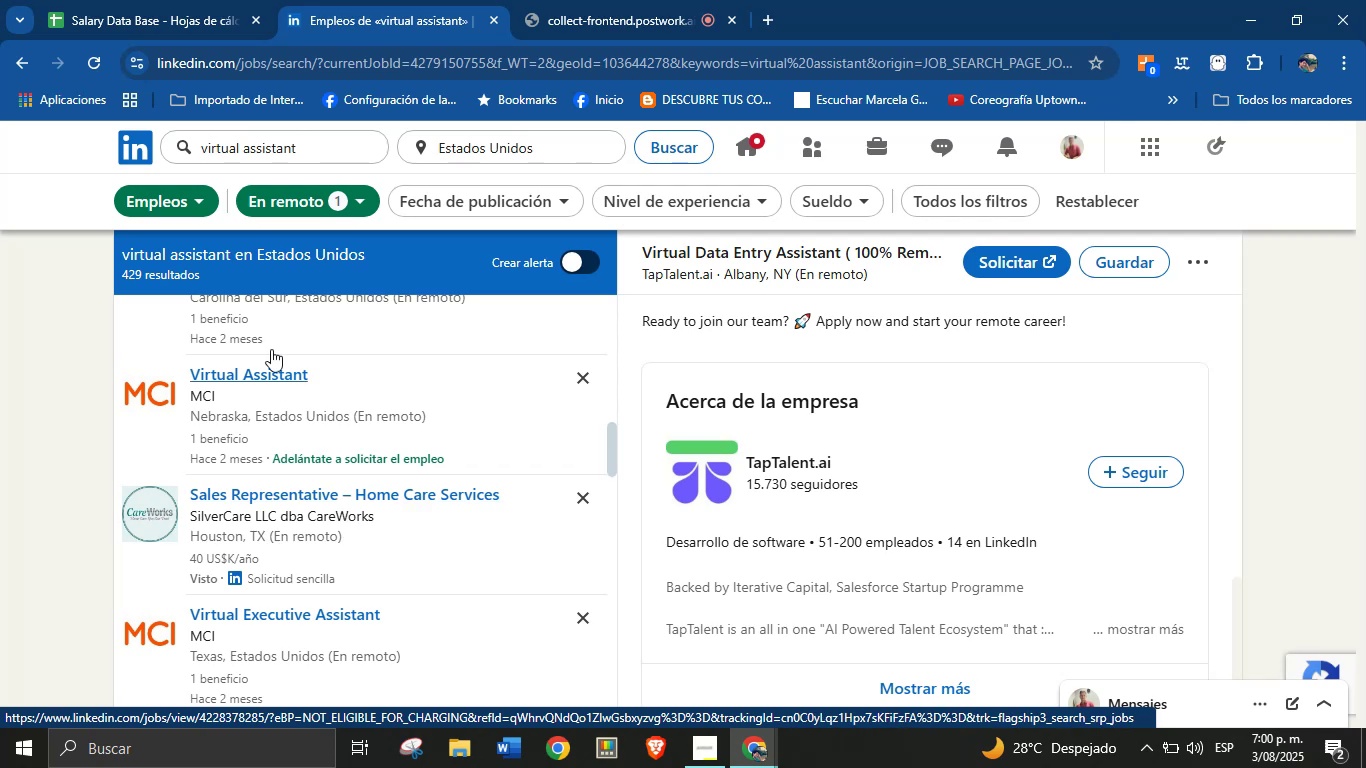 
left_click_drag(start_coordinate=[315, 145], to_coordinate=[194, 146])
 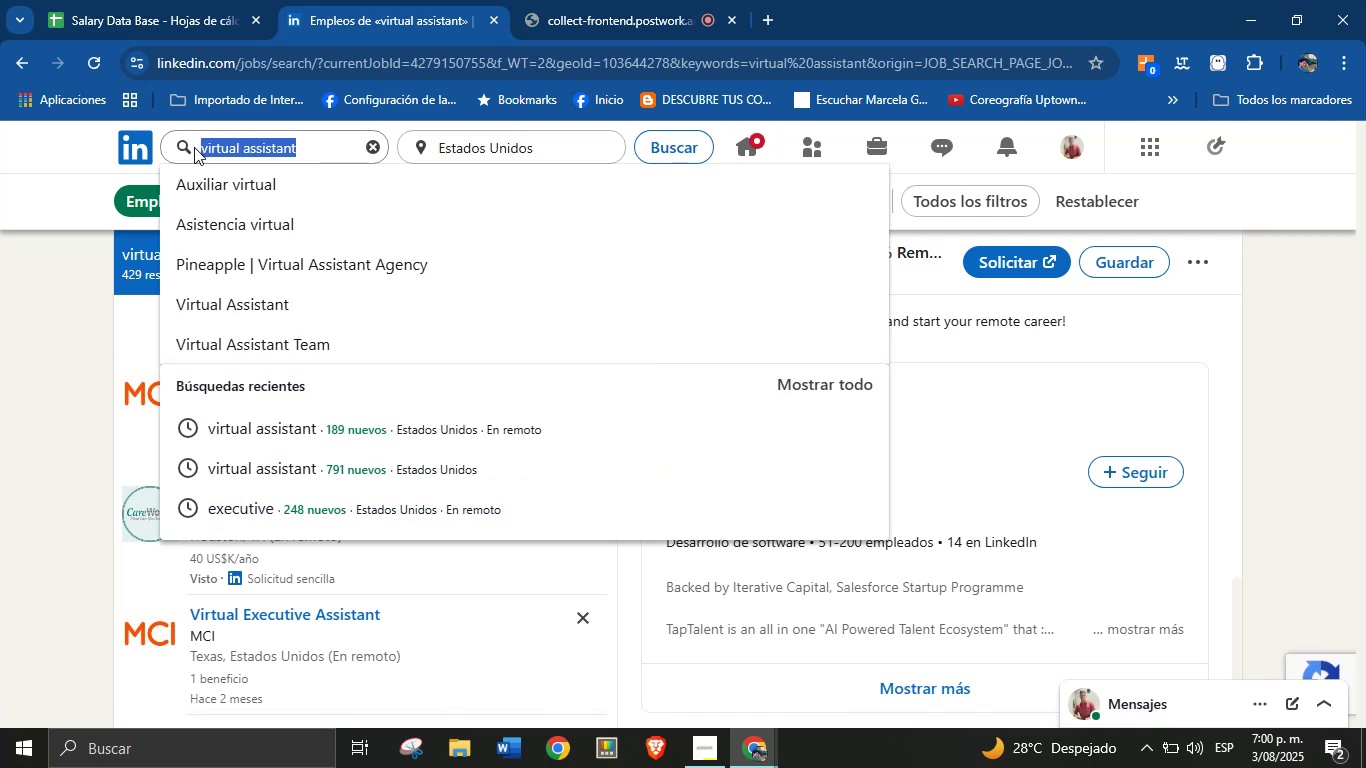 
key(Backspace)
type(weitte)
key(Backspace)
key(Backspace)
key(Backspace)
key(Backspace)
key(Backspace)
type(e)
key(Backspace)
type(riter)
 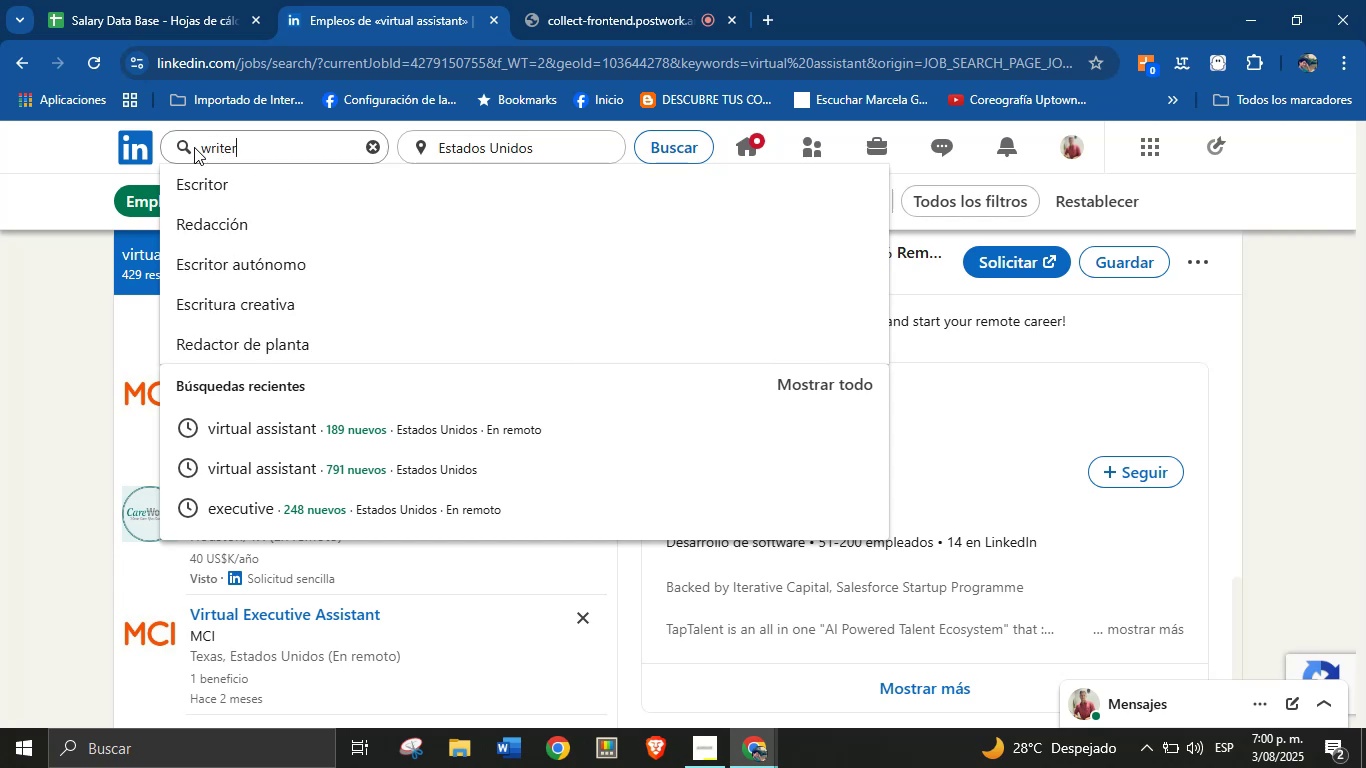 
key(Enter)
 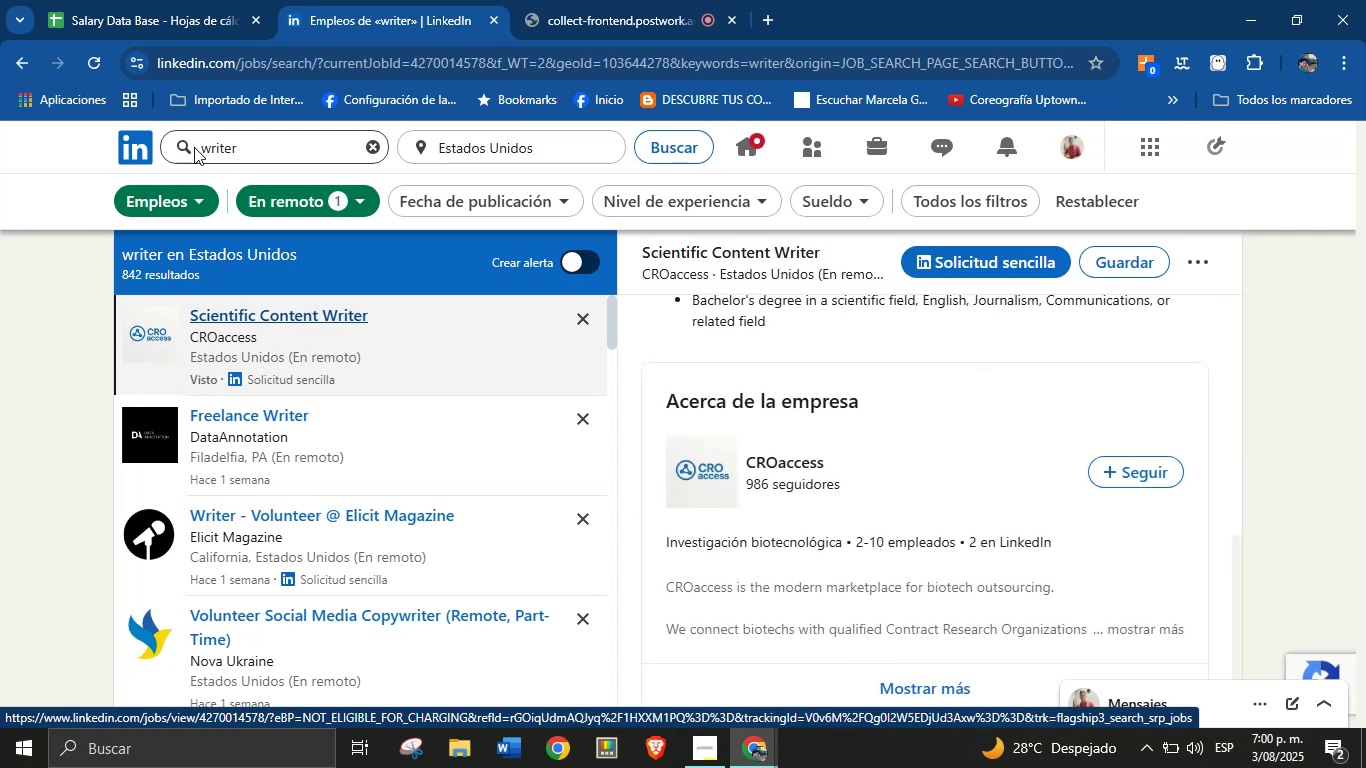 
wait(13.69)
 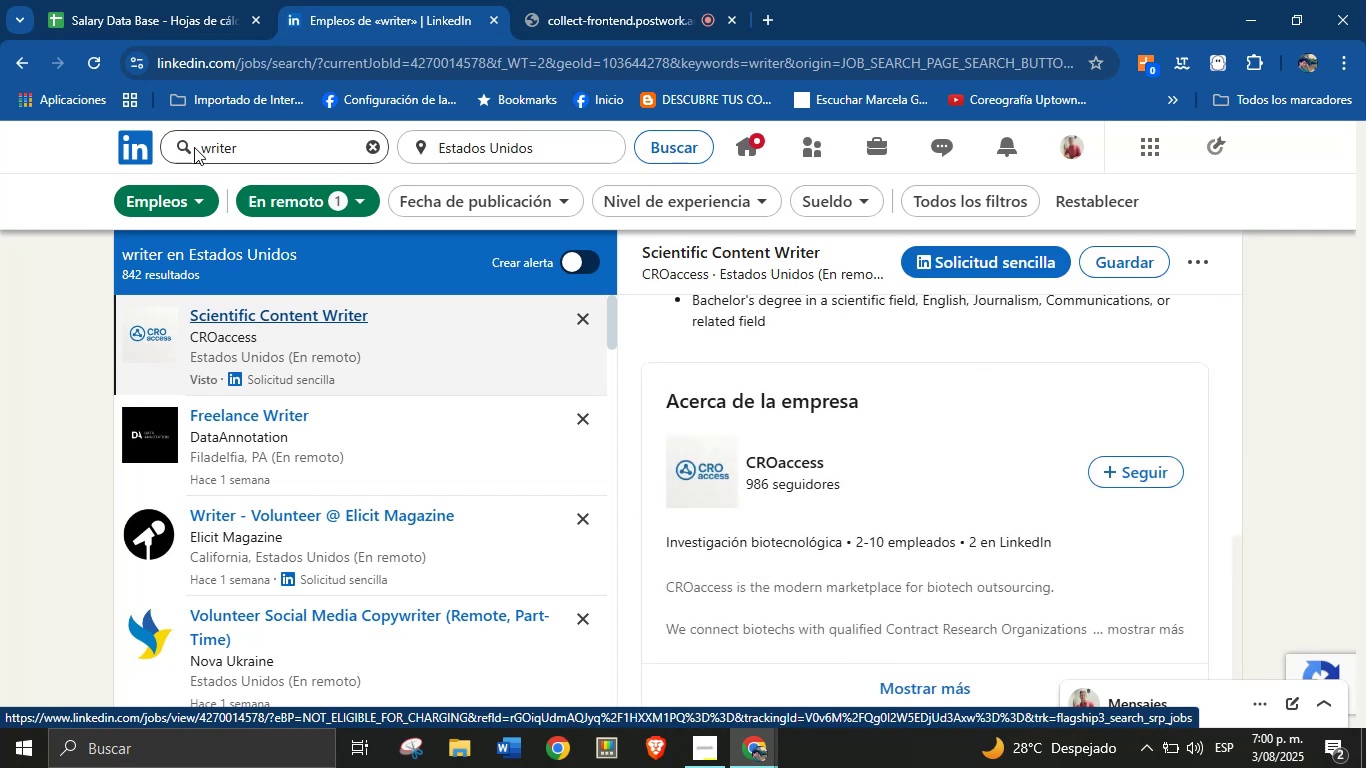 
scroll: coordinate [339, 503], scroll_direction: down, amount: 3.0
 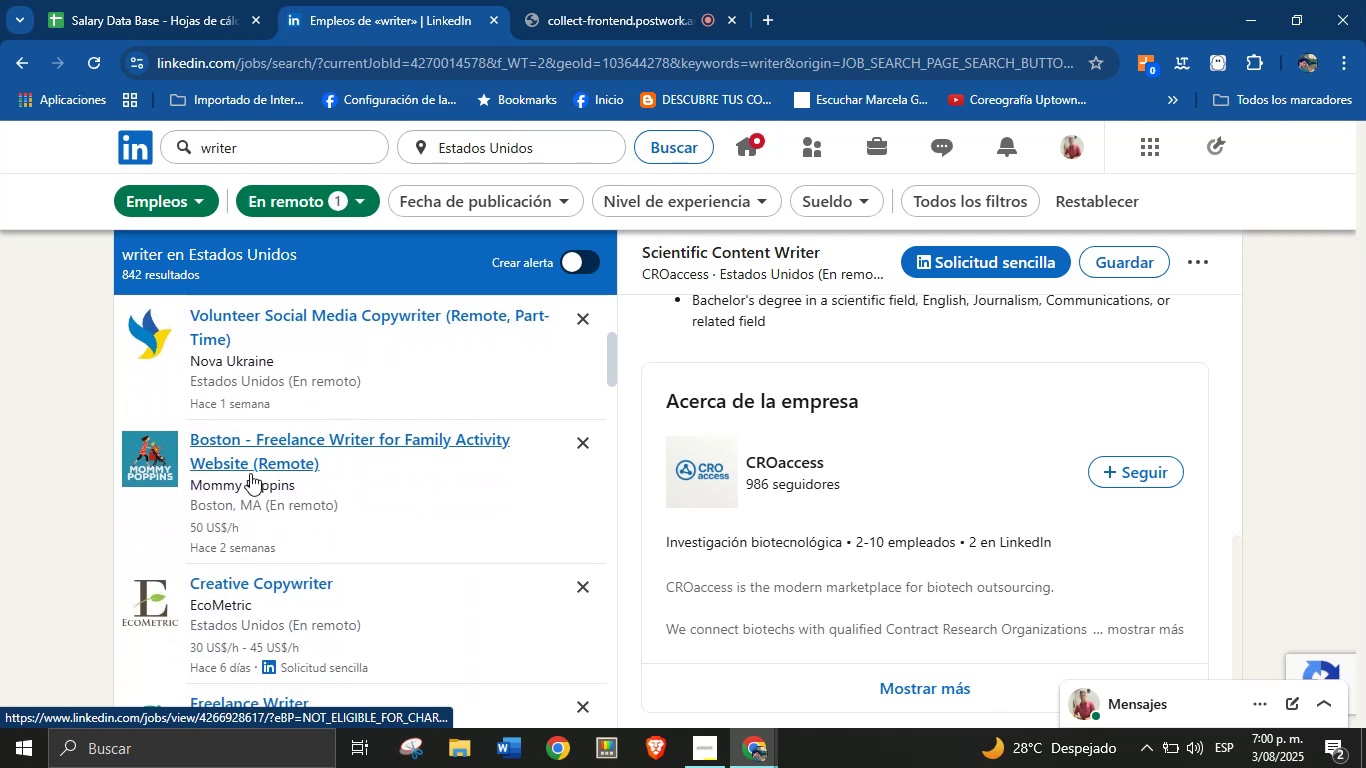 
left_click([250, 473])
 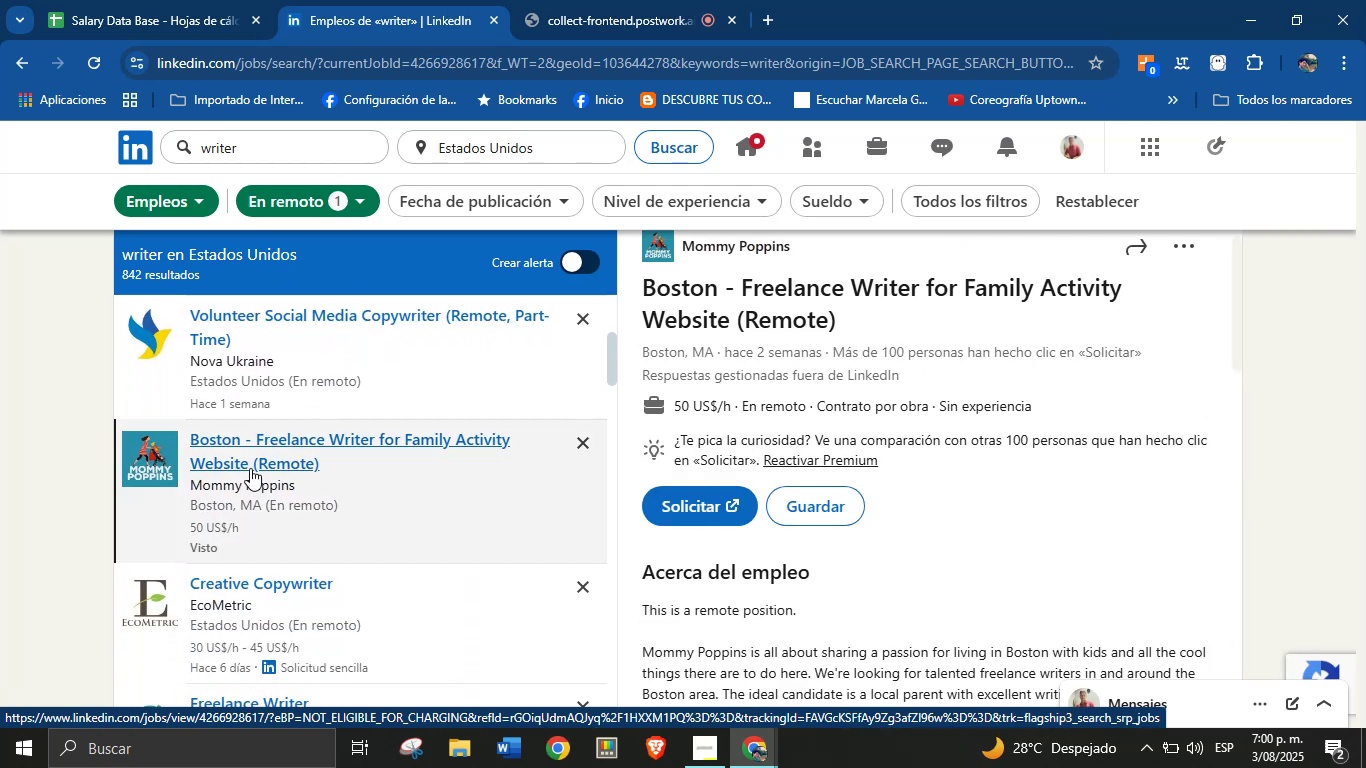 
scroll: coordinate [1029, 400], scroll_direction: up, amount: 2.0
 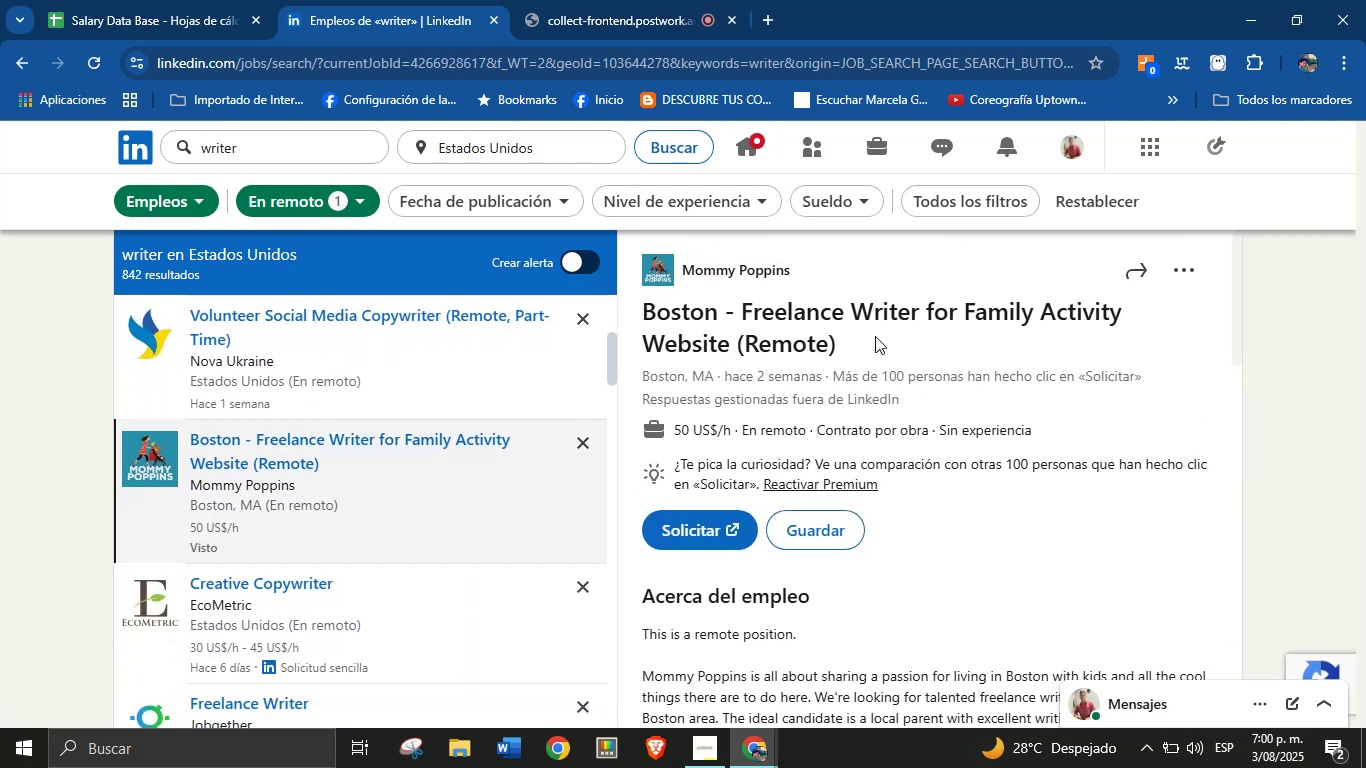 
left_click_drag(start_coordinate=[875, 336], to_coordinate=[645, 322])
 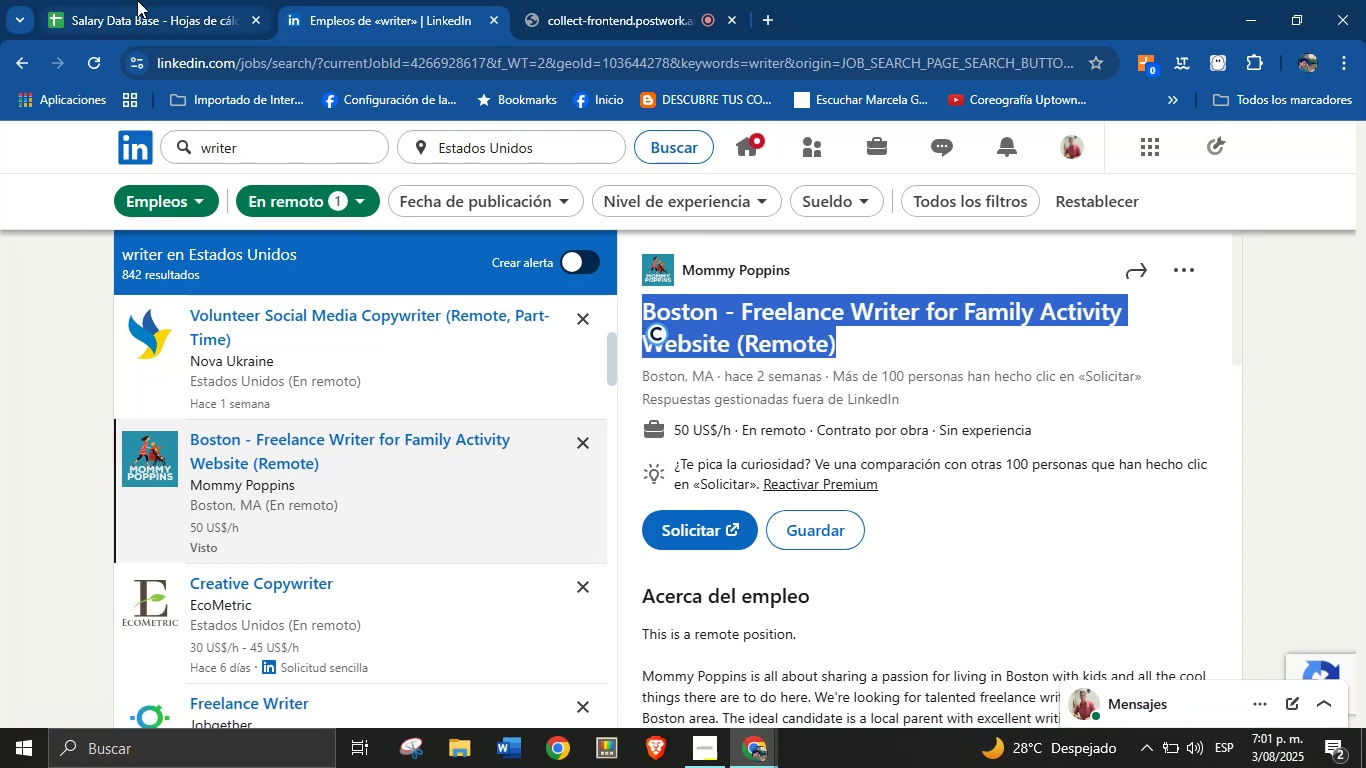 
key(Control+C)
 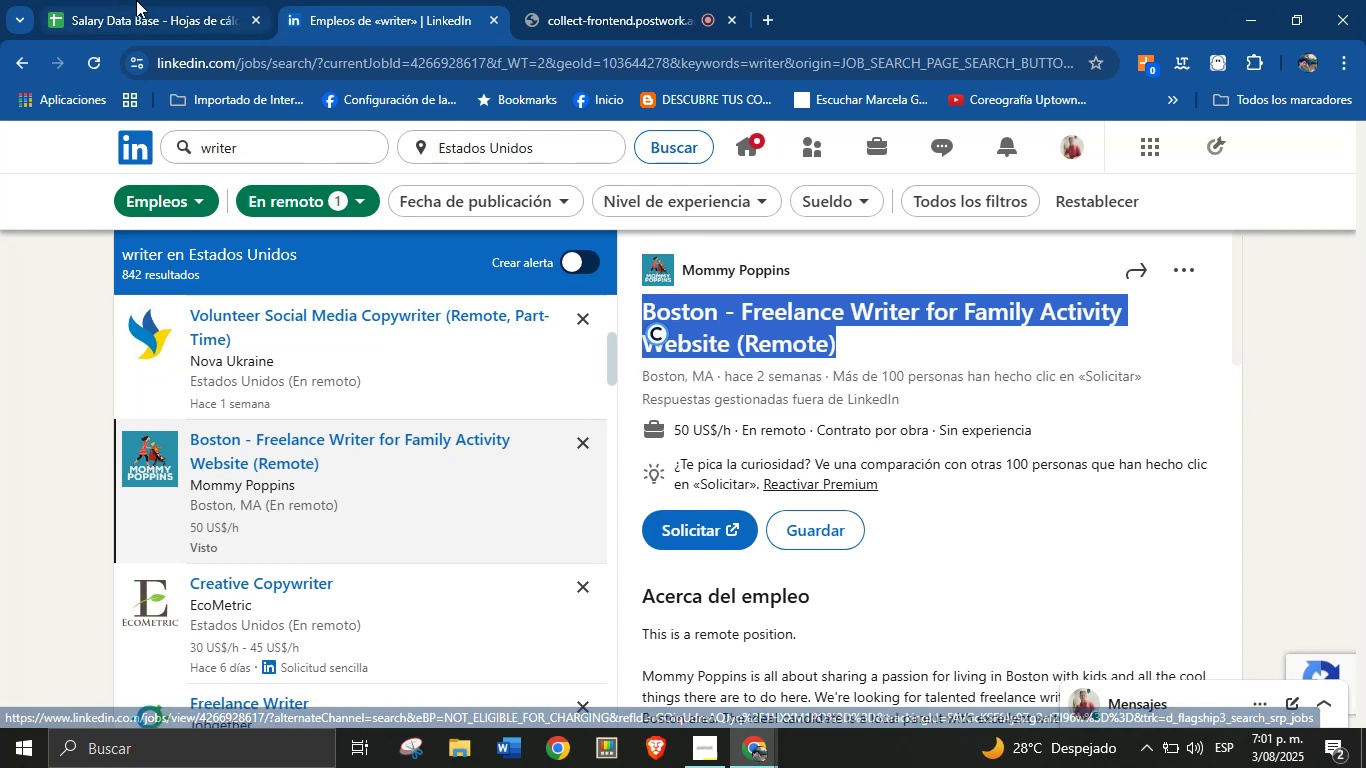 
left_click([137, 0])
 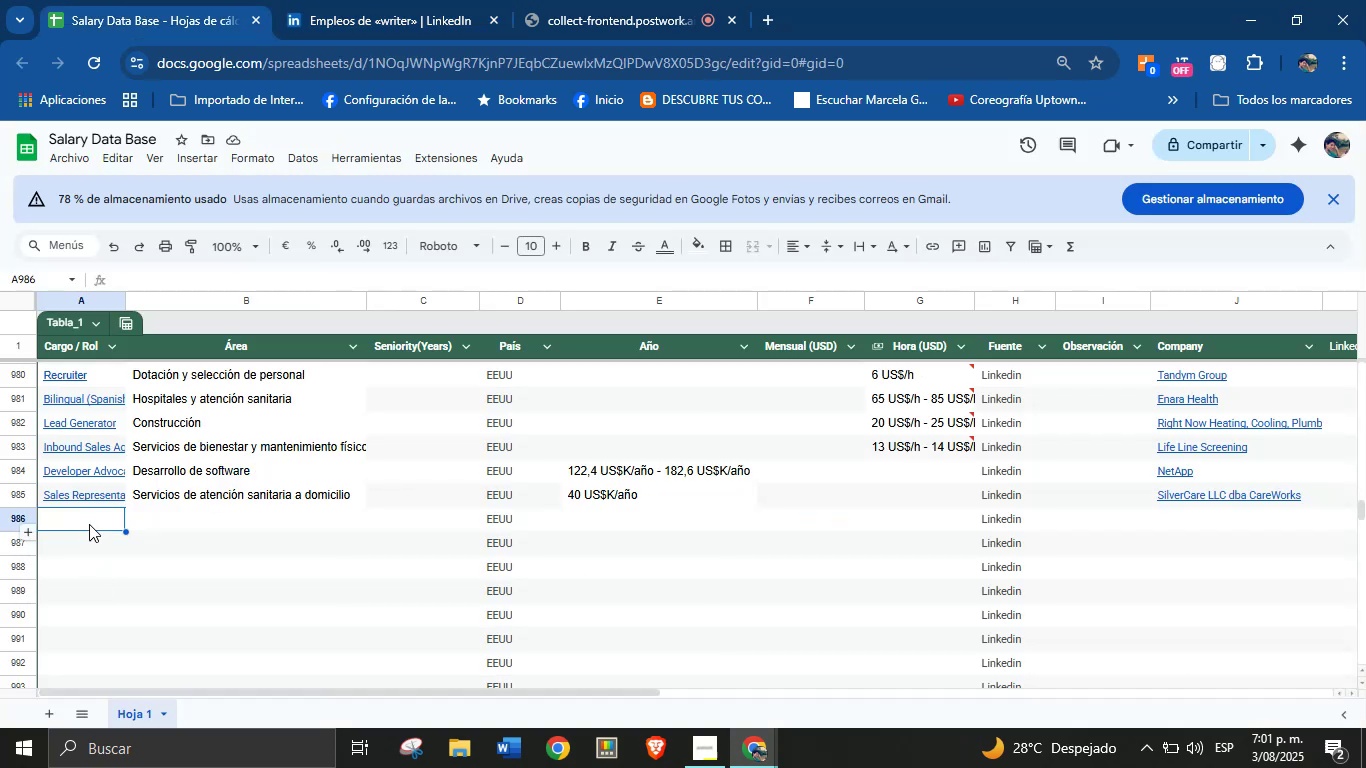 
left_click([89, 523])
 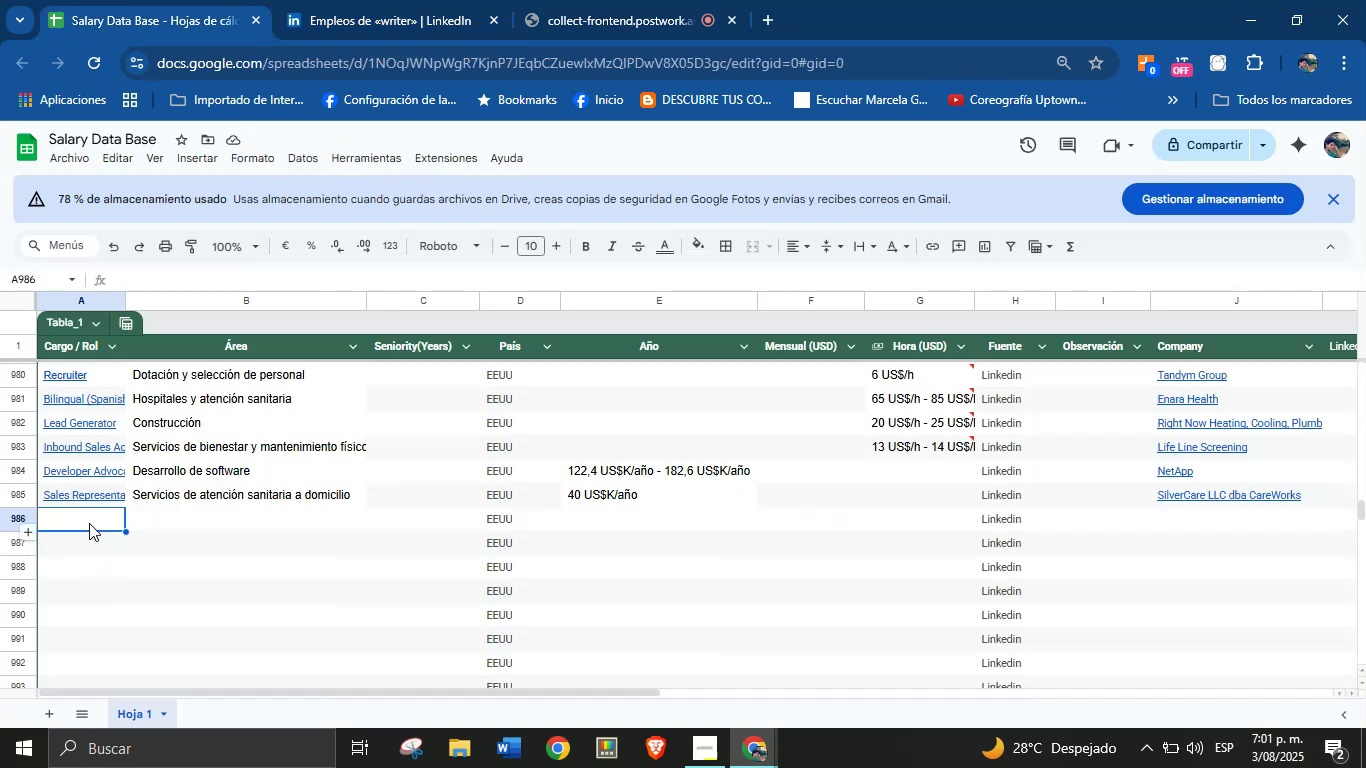 
key(Control+V)
 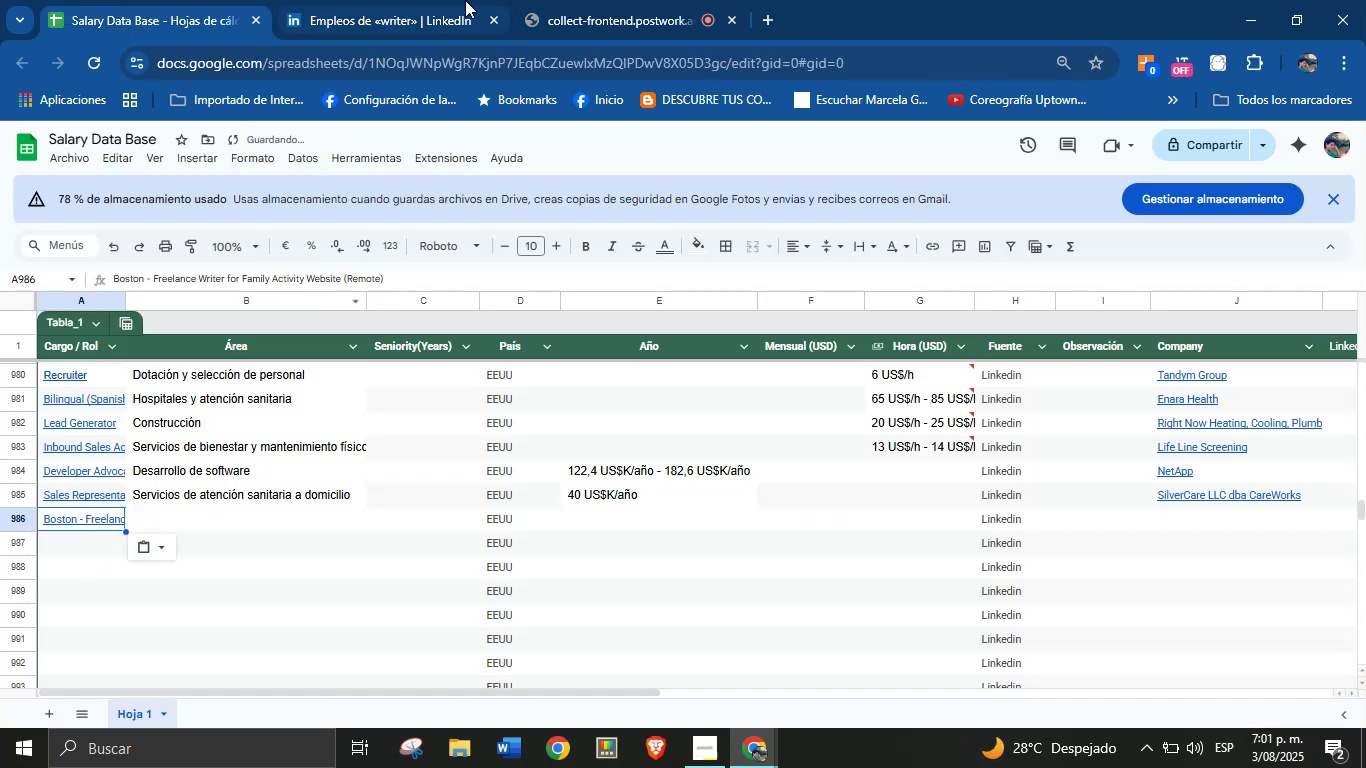 
left_click([465, 0])
 